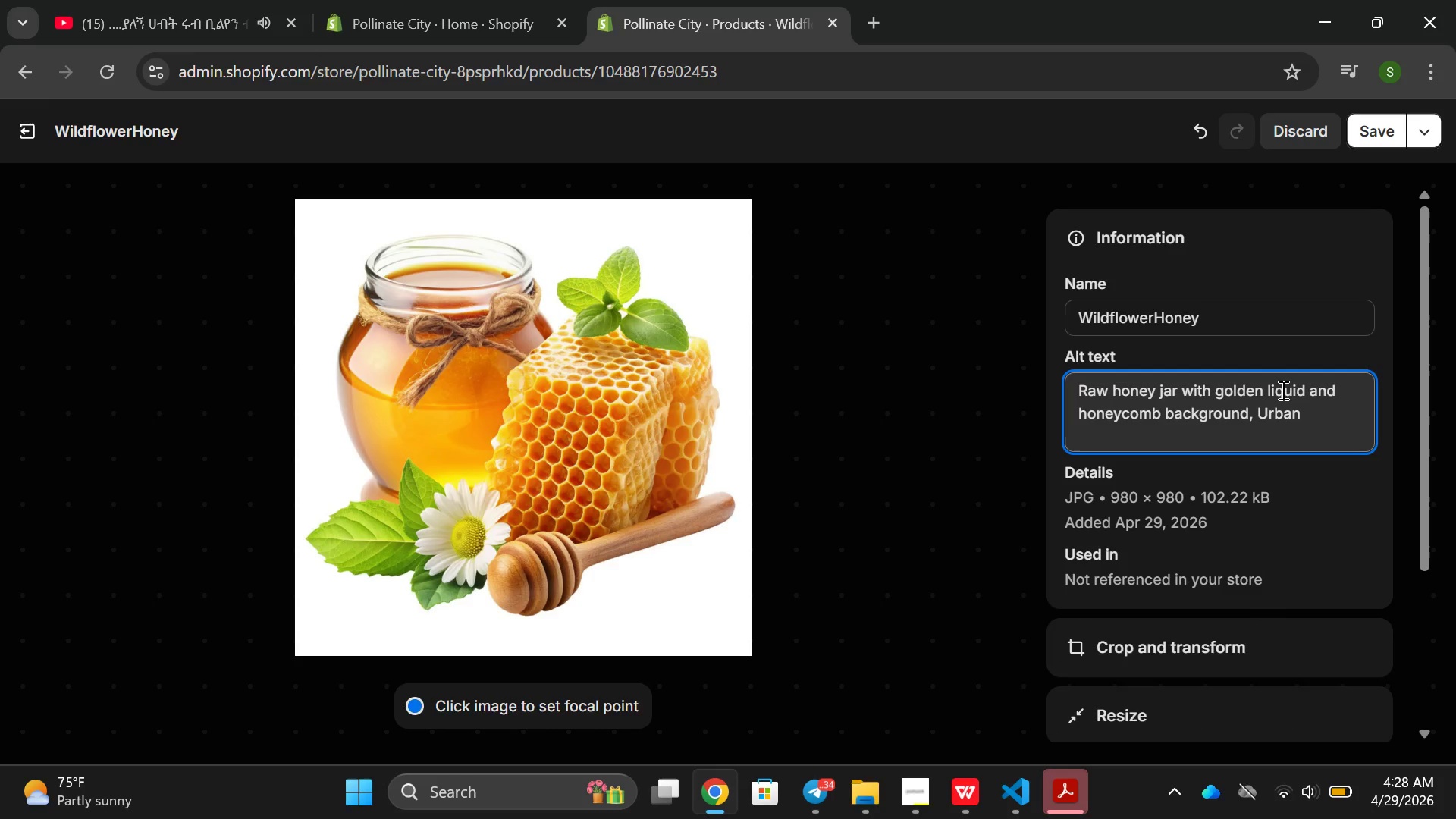 
type(roof)
 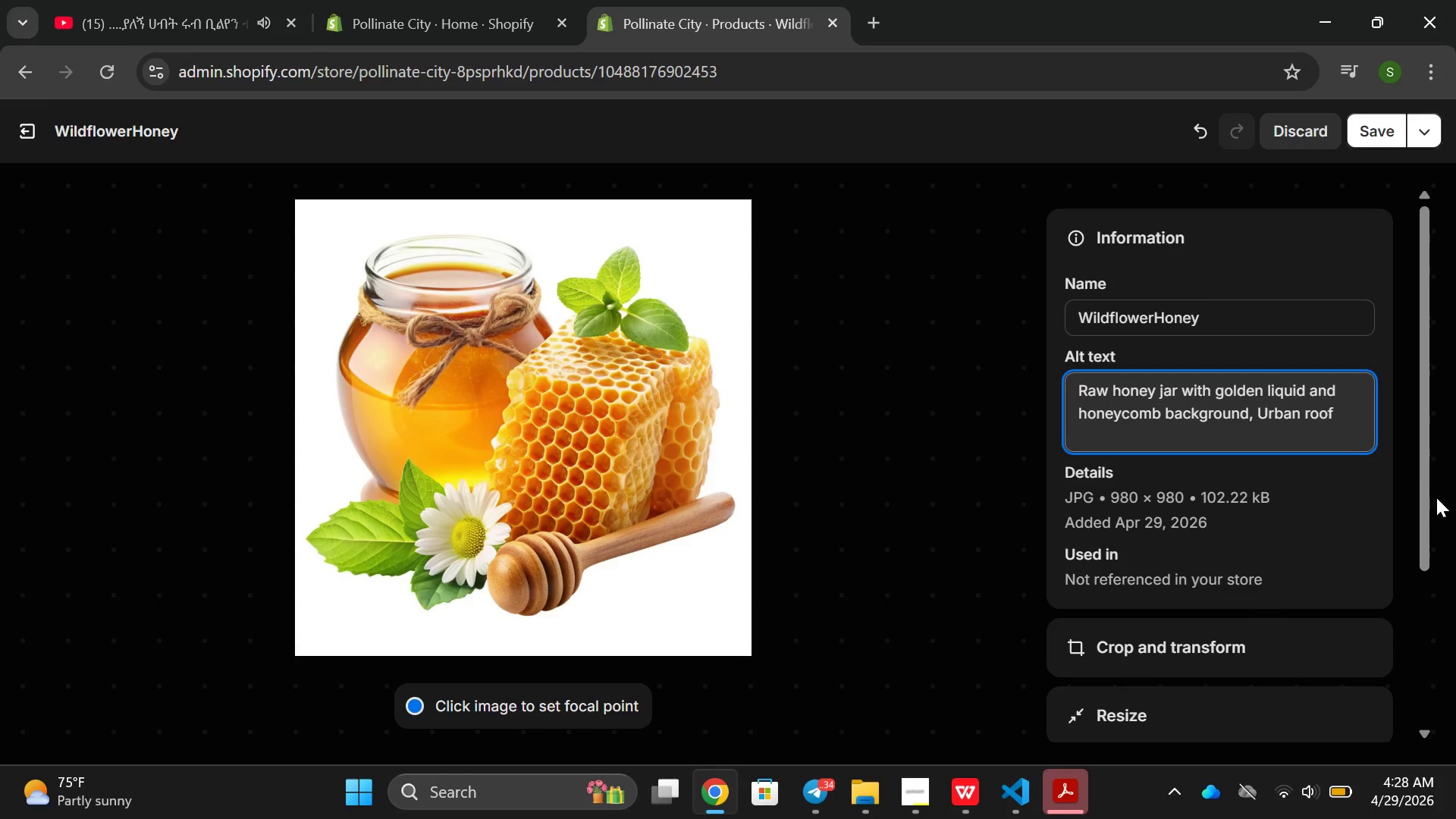 
type(top brr)
key(Backspace)
key(Backspace)
type(eekin)
key(Backspace)
key(Backspace)
type(eeping harves)
key(Backspace)
type(t, )
key(Backspace)
key(Backspace)
key(Backspace)
type(st , wildflower honey frm)
key(Backspace)
type(om b\)
key(Backspace)
key(Backspace)
key(Backspace)
key(Backspace)
key(Backspace)
key(Backspace)
type(on Brool)
key(Backspace)
key(Backspace)
 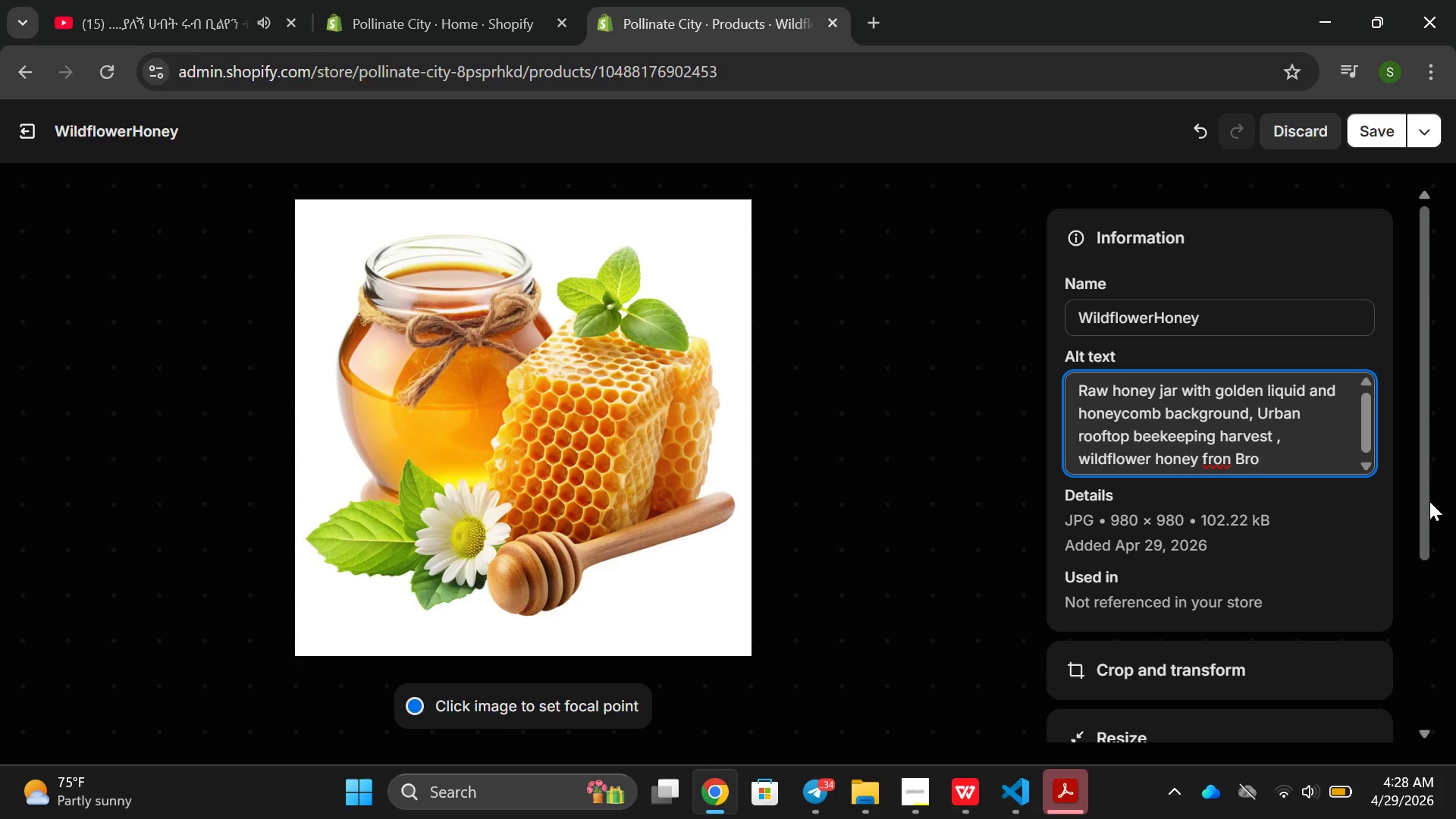 
type(okl)
 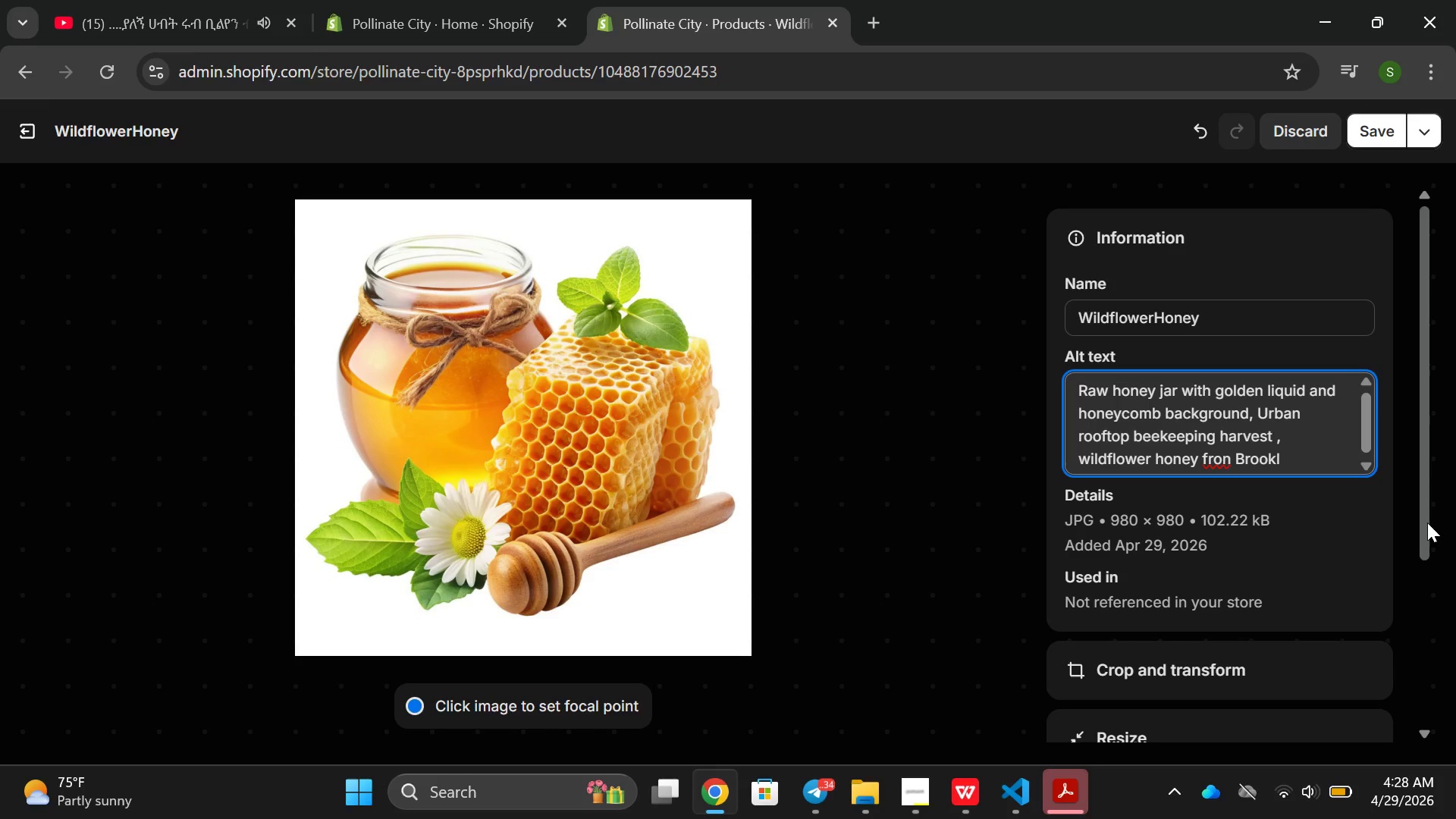 
type(yn )
 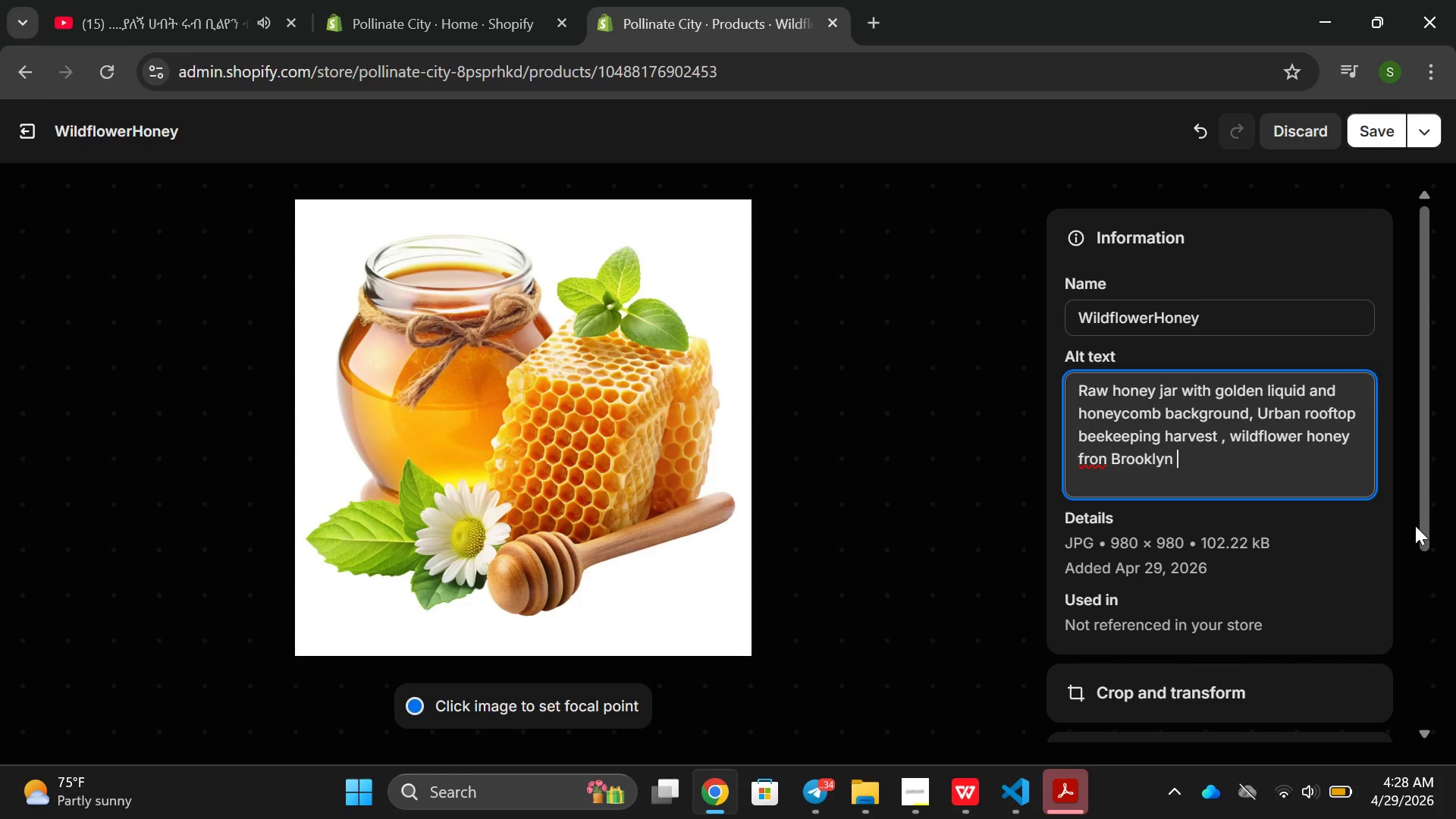 
key(ArrowLeft)
 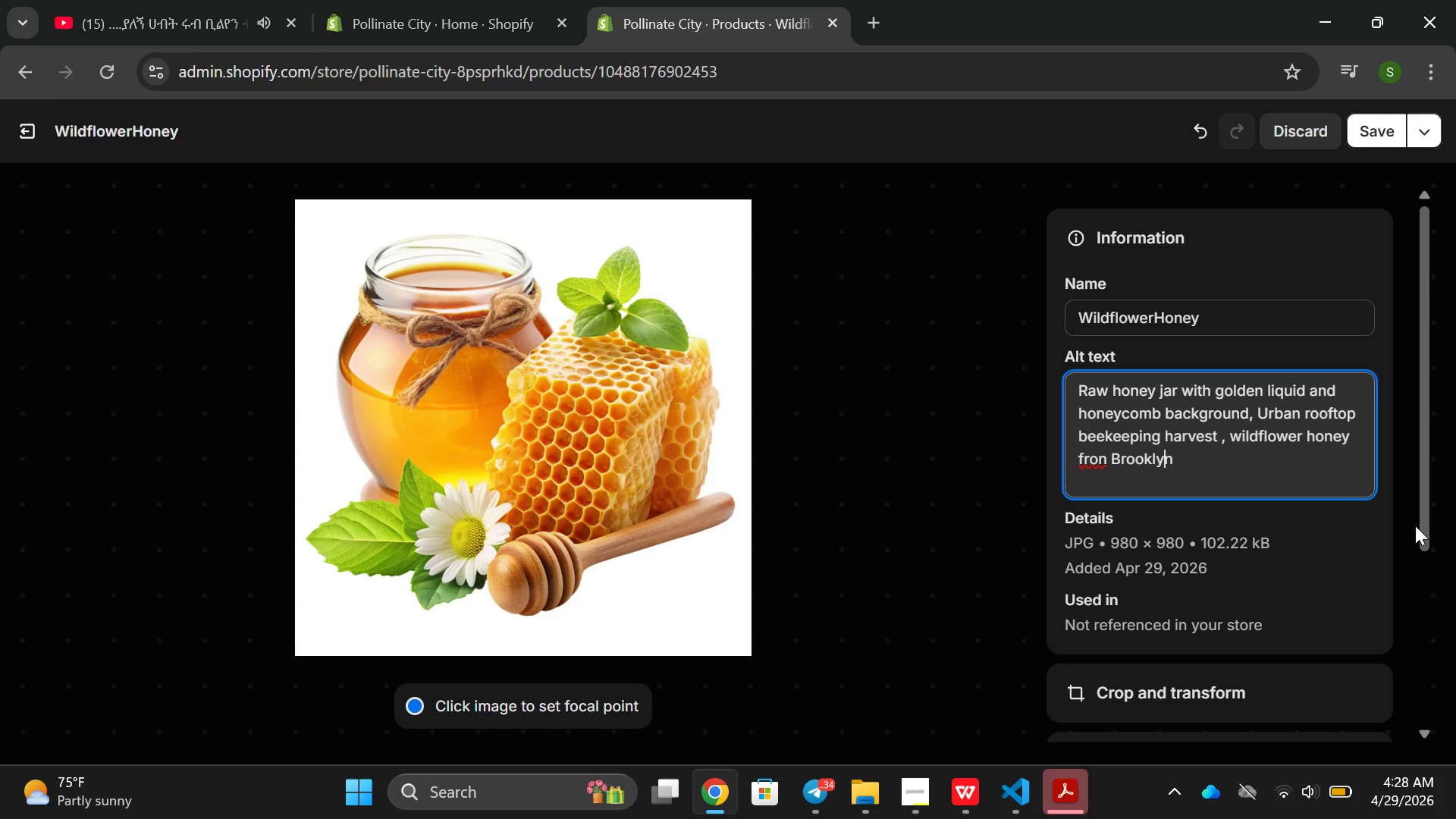 
hold_key(key=ArrowLeft, duration=0.81)
 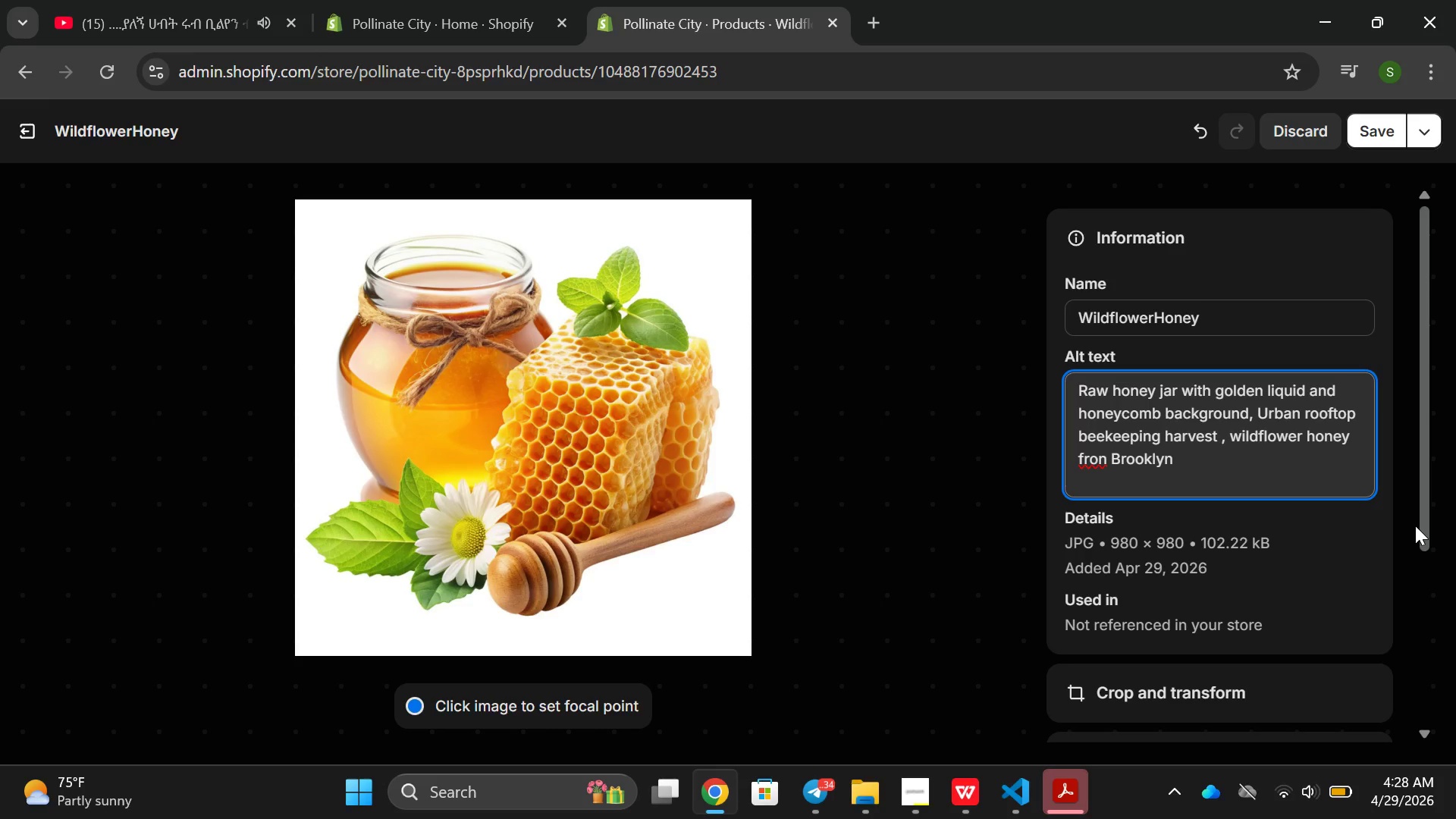 
key(ArrowRight)
 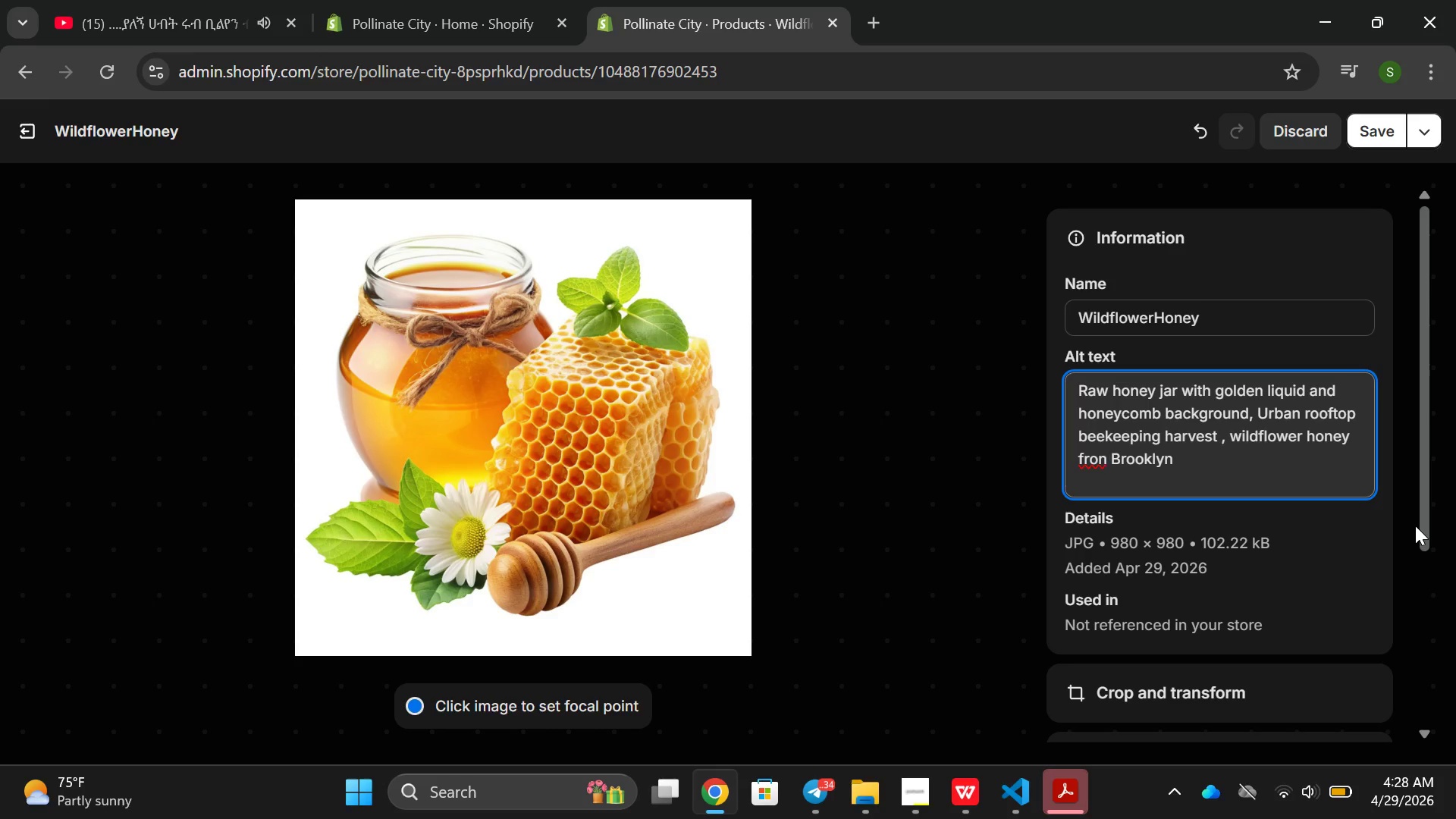 
key(Backspace)
 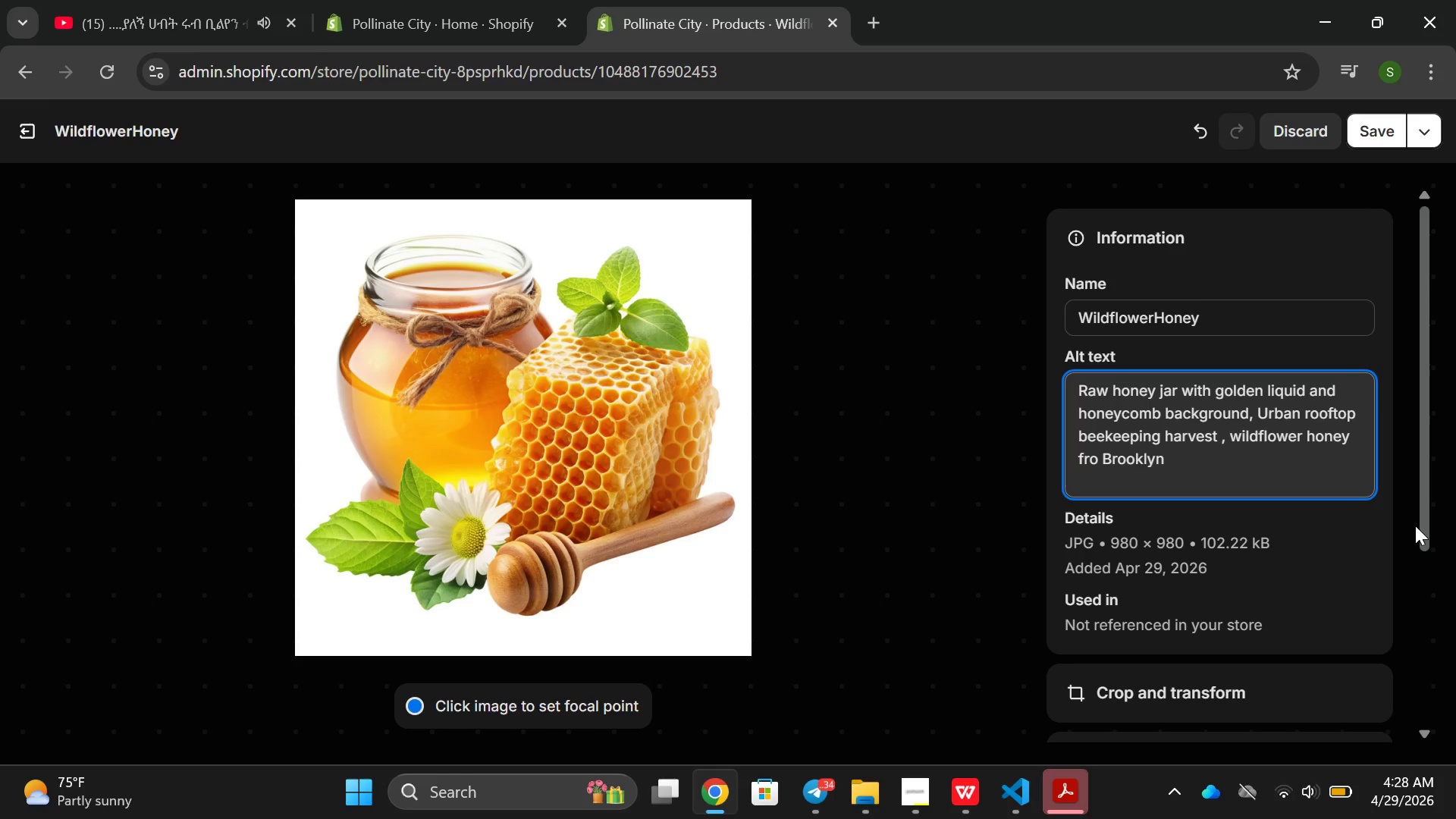 
key(M)
 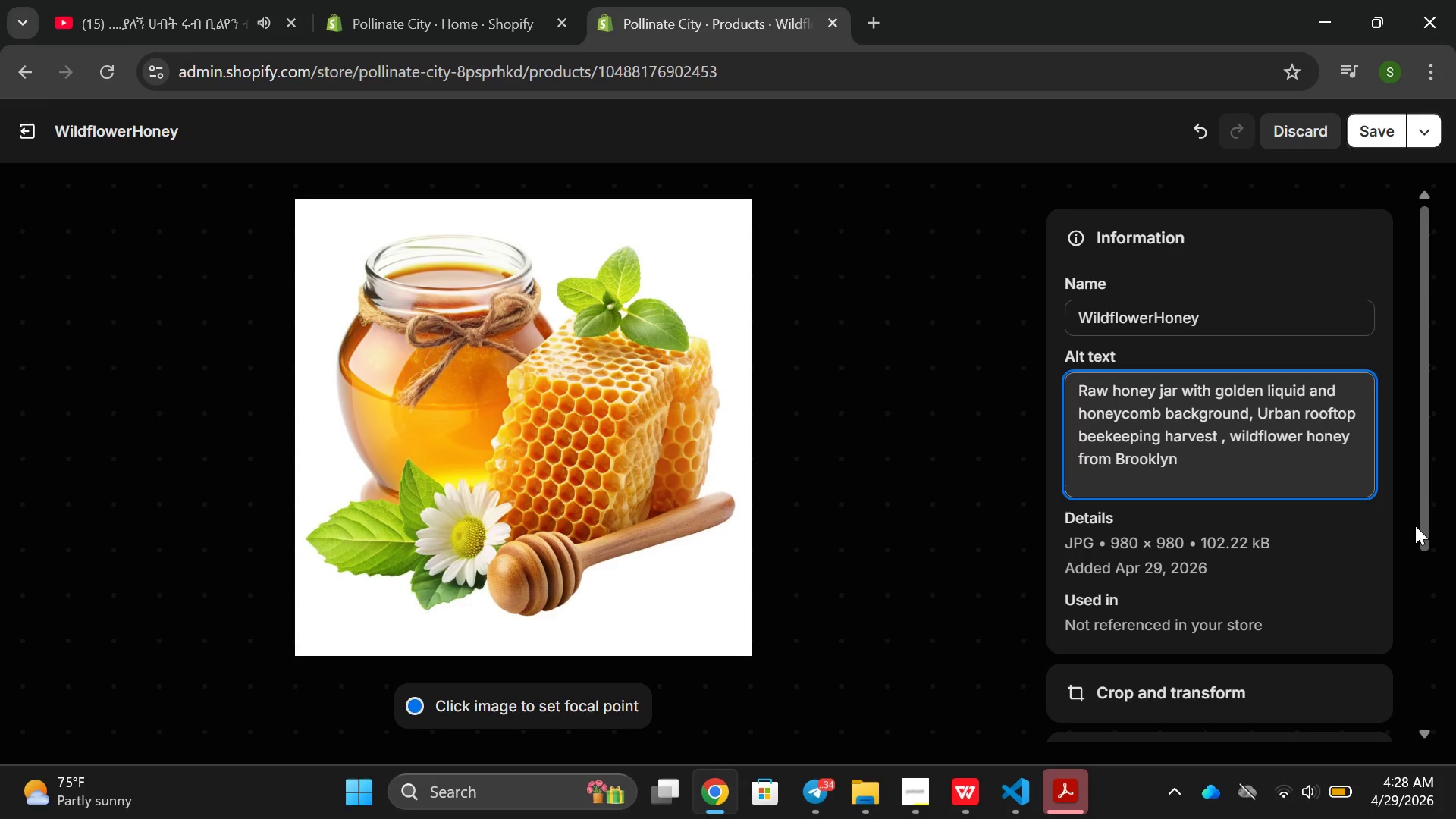 
key(Enter)
 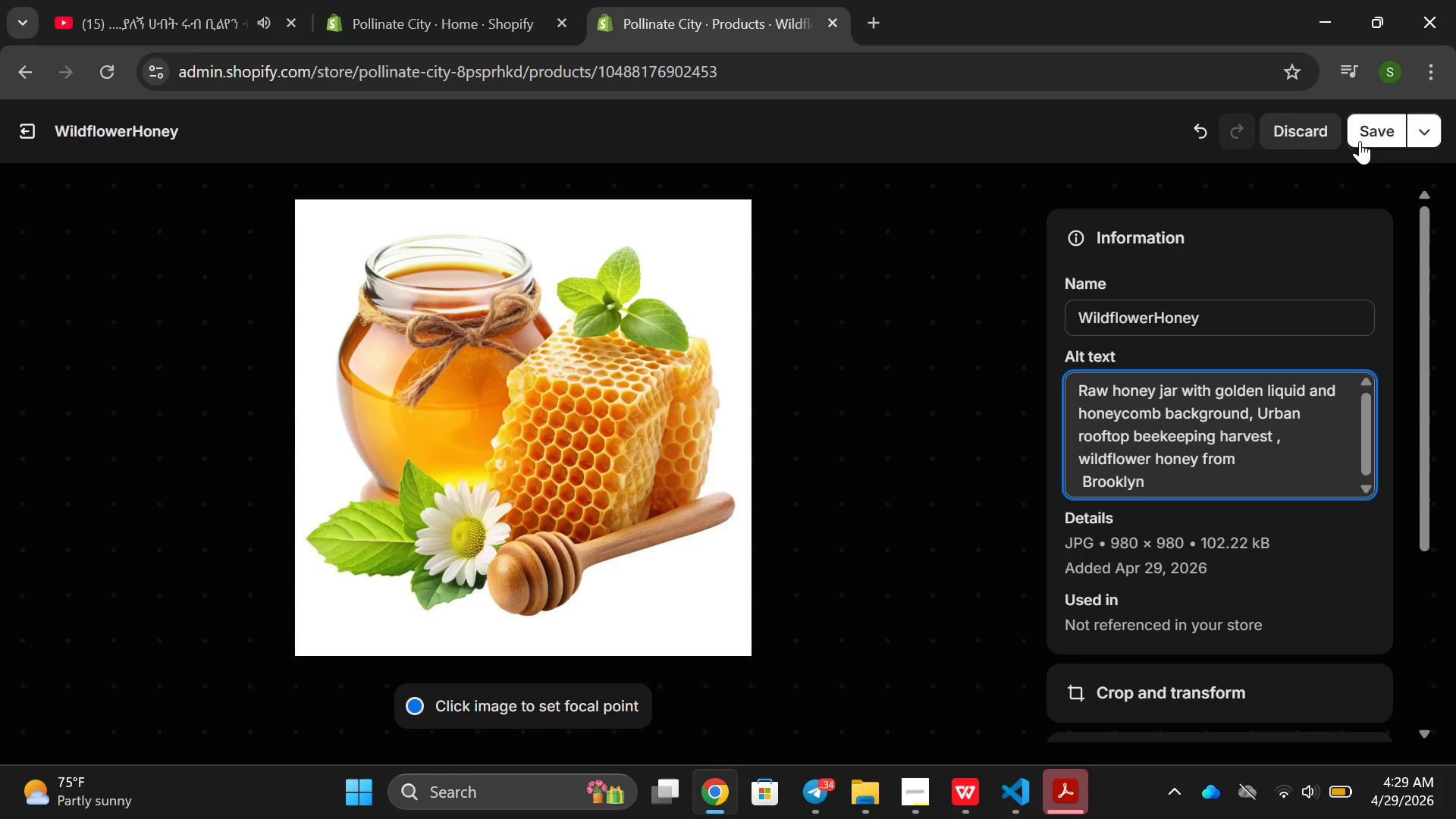 
left_click([1389, 114])
 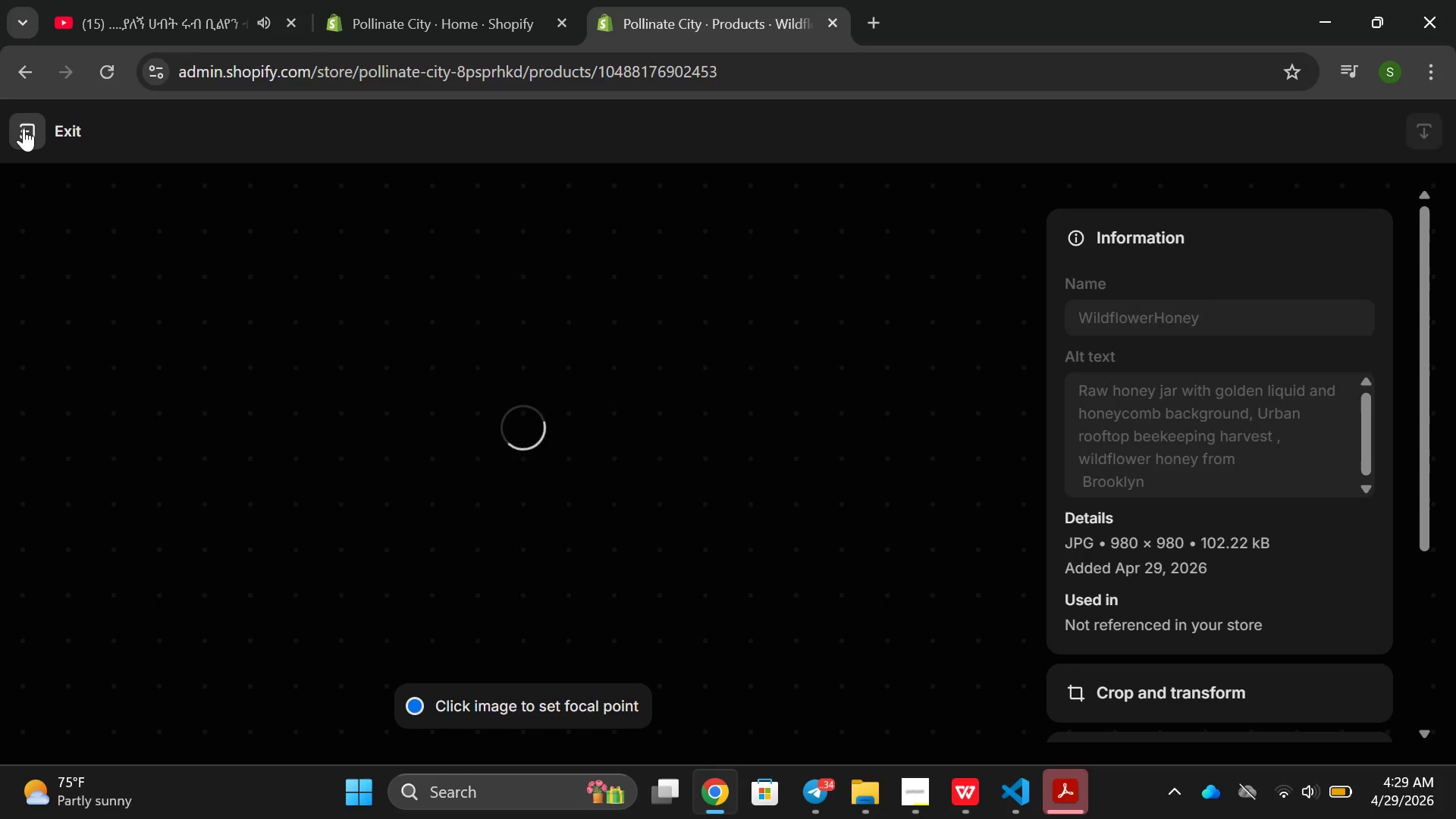 
left_click([24, 128])
 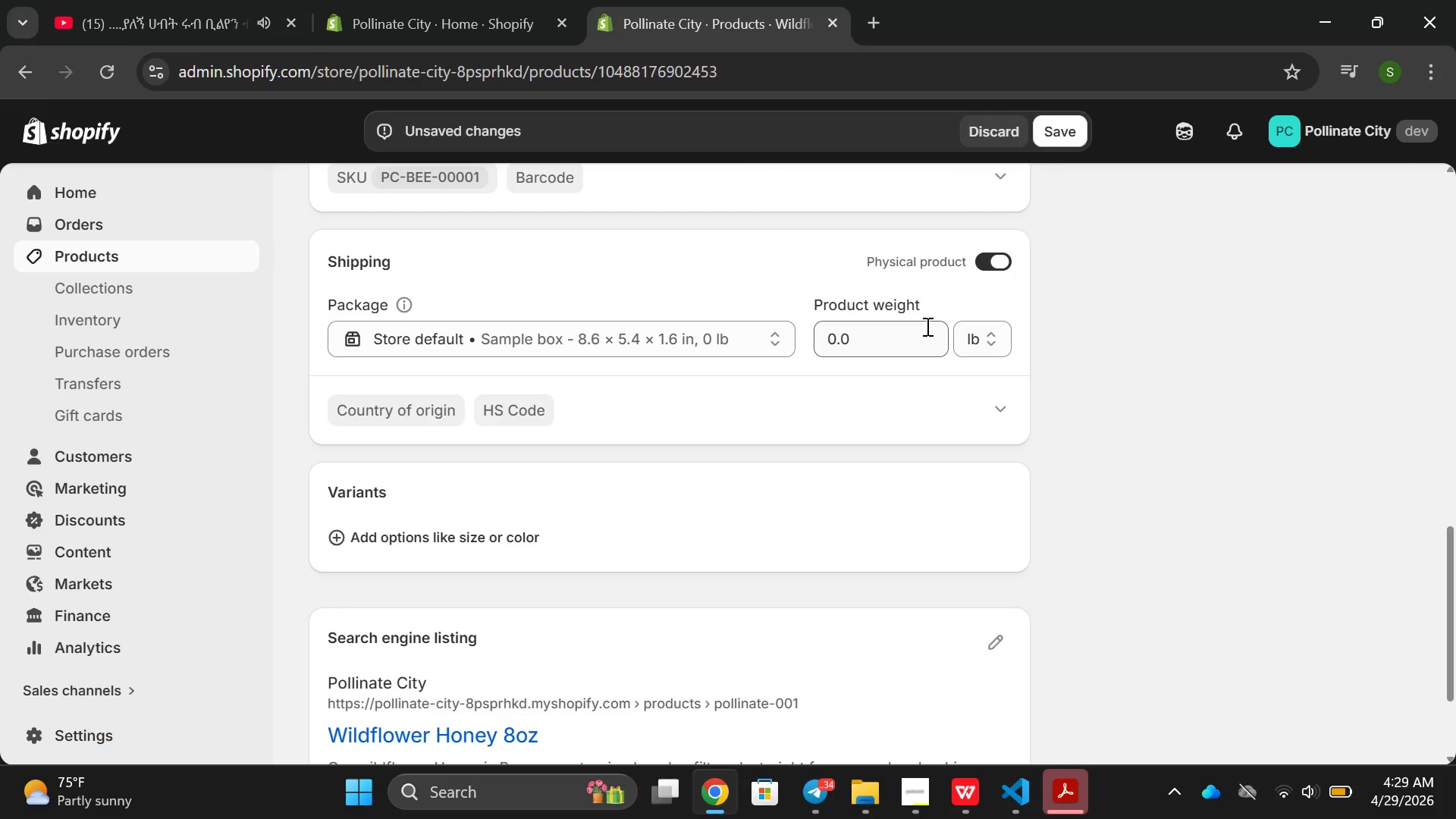 
wait(36.78)
 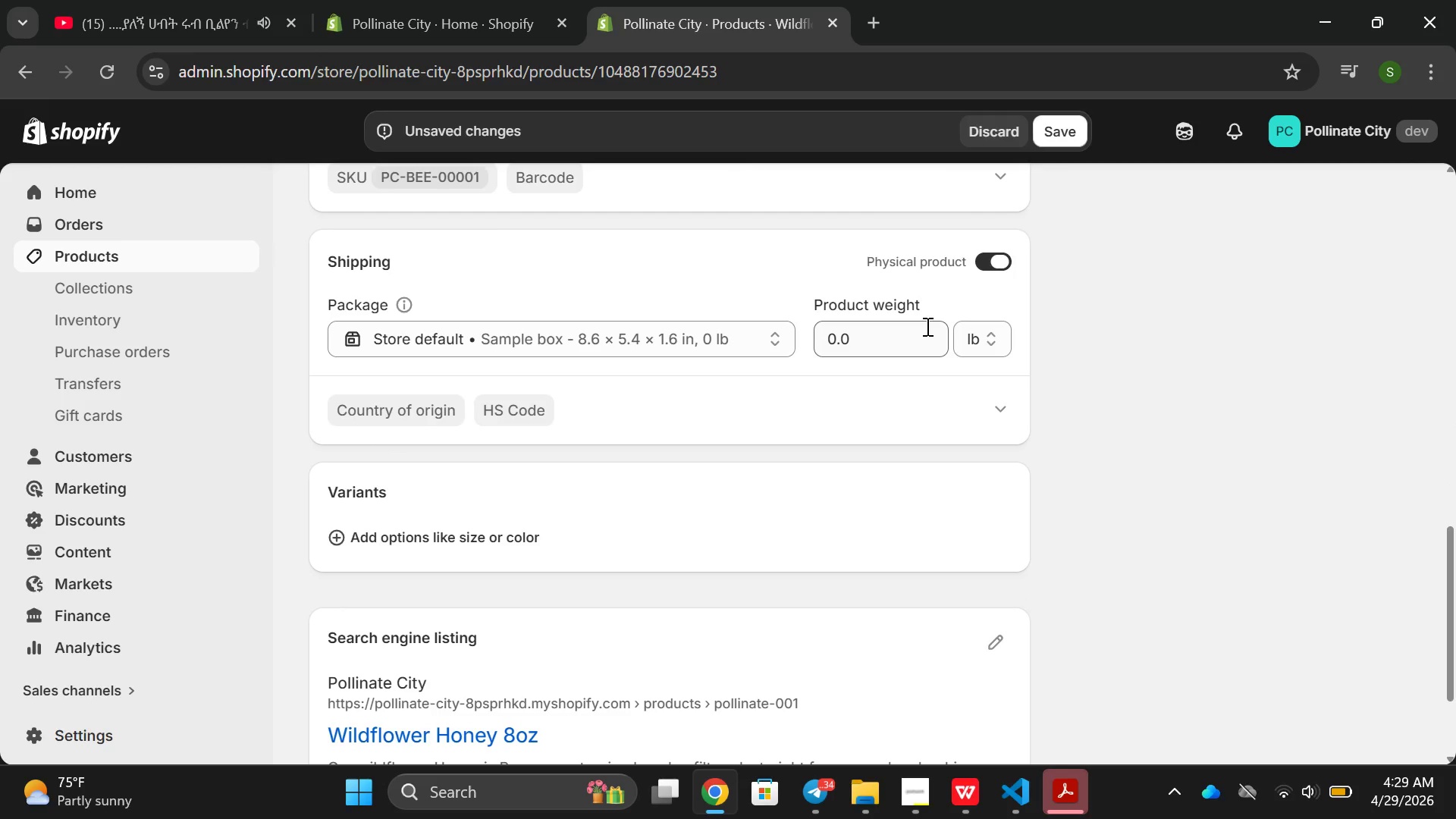 
left_click([834, 348])
 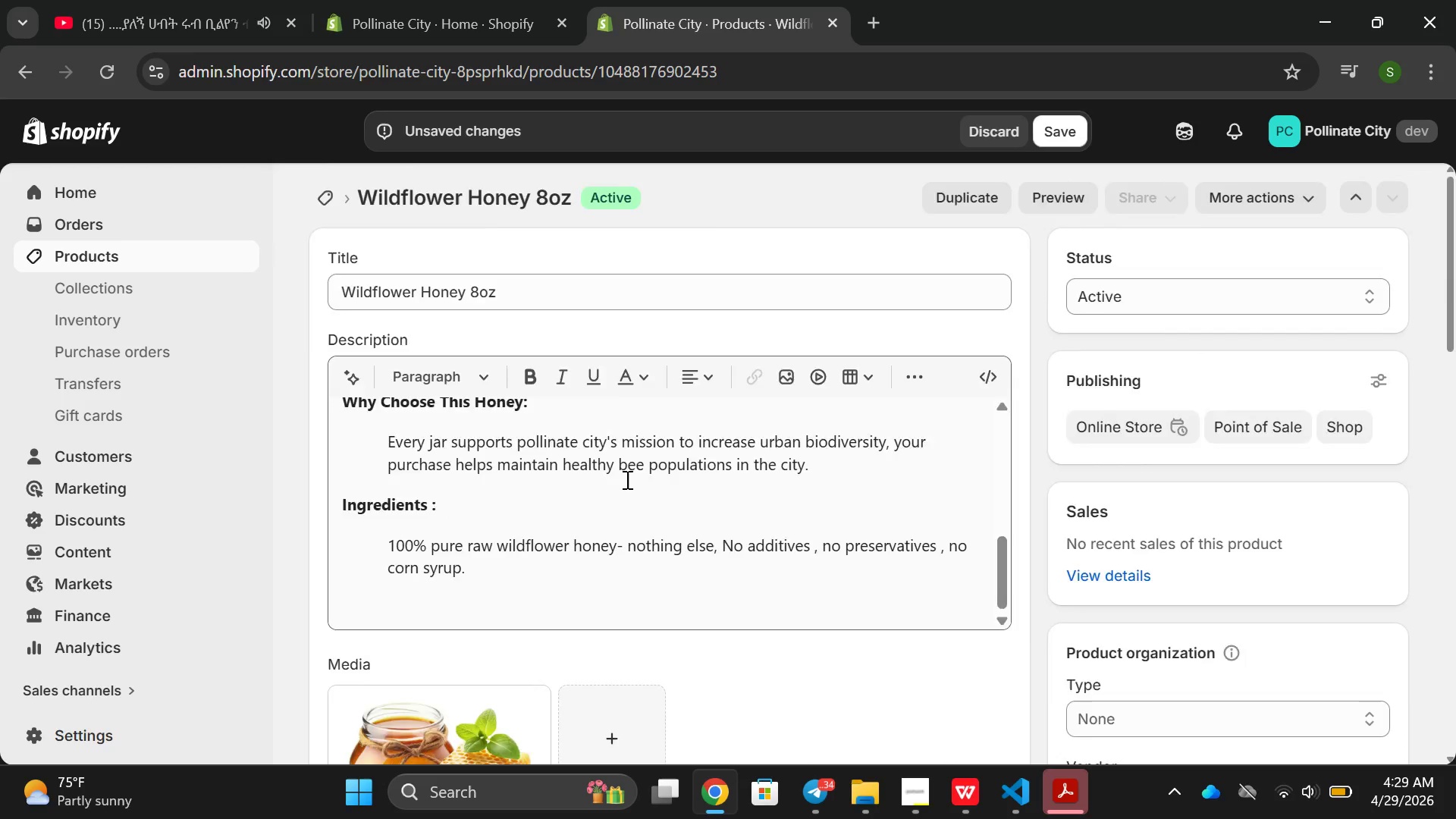 
wait(7.83)
 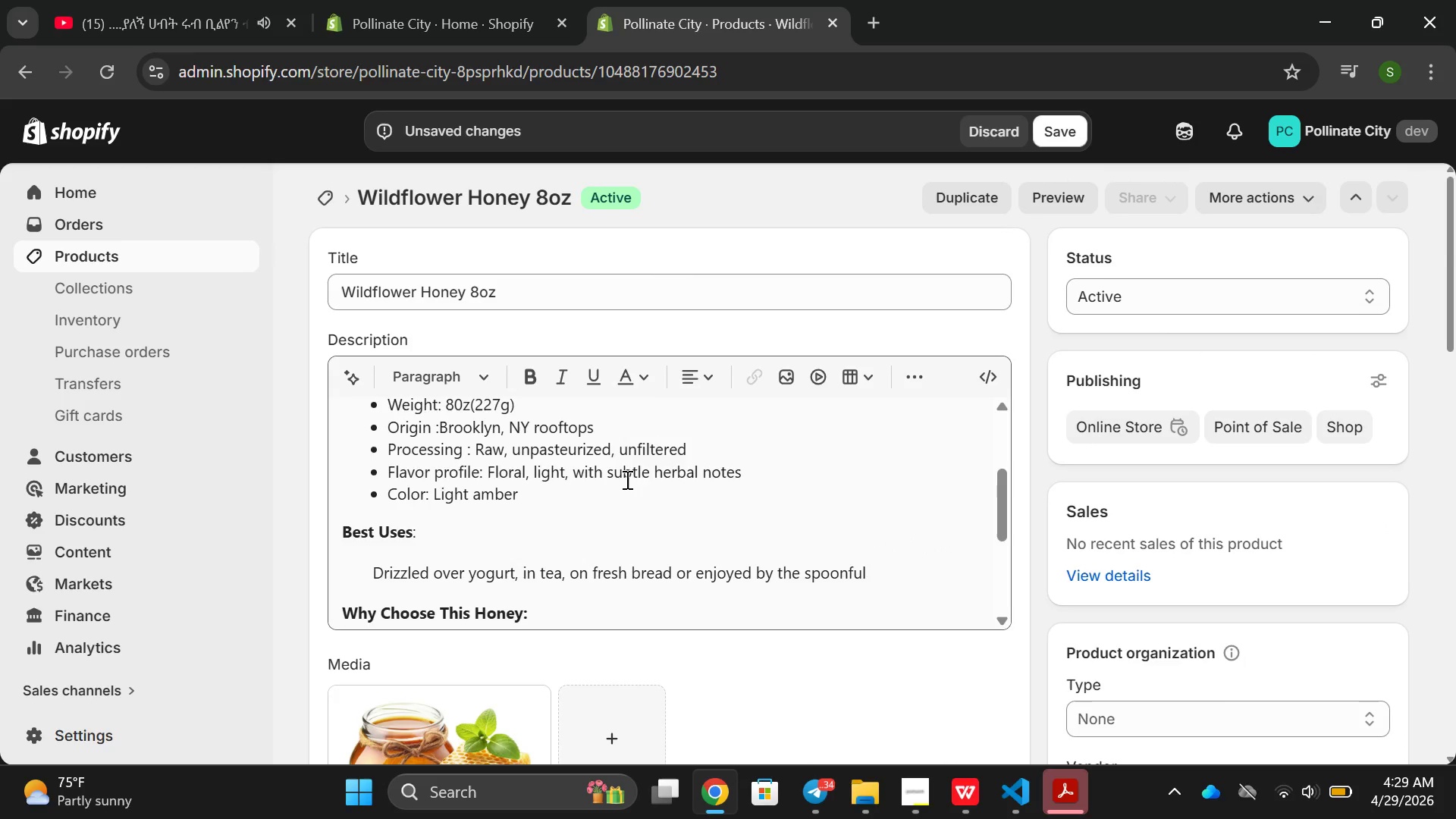 
key(Backspace)
type(227)
 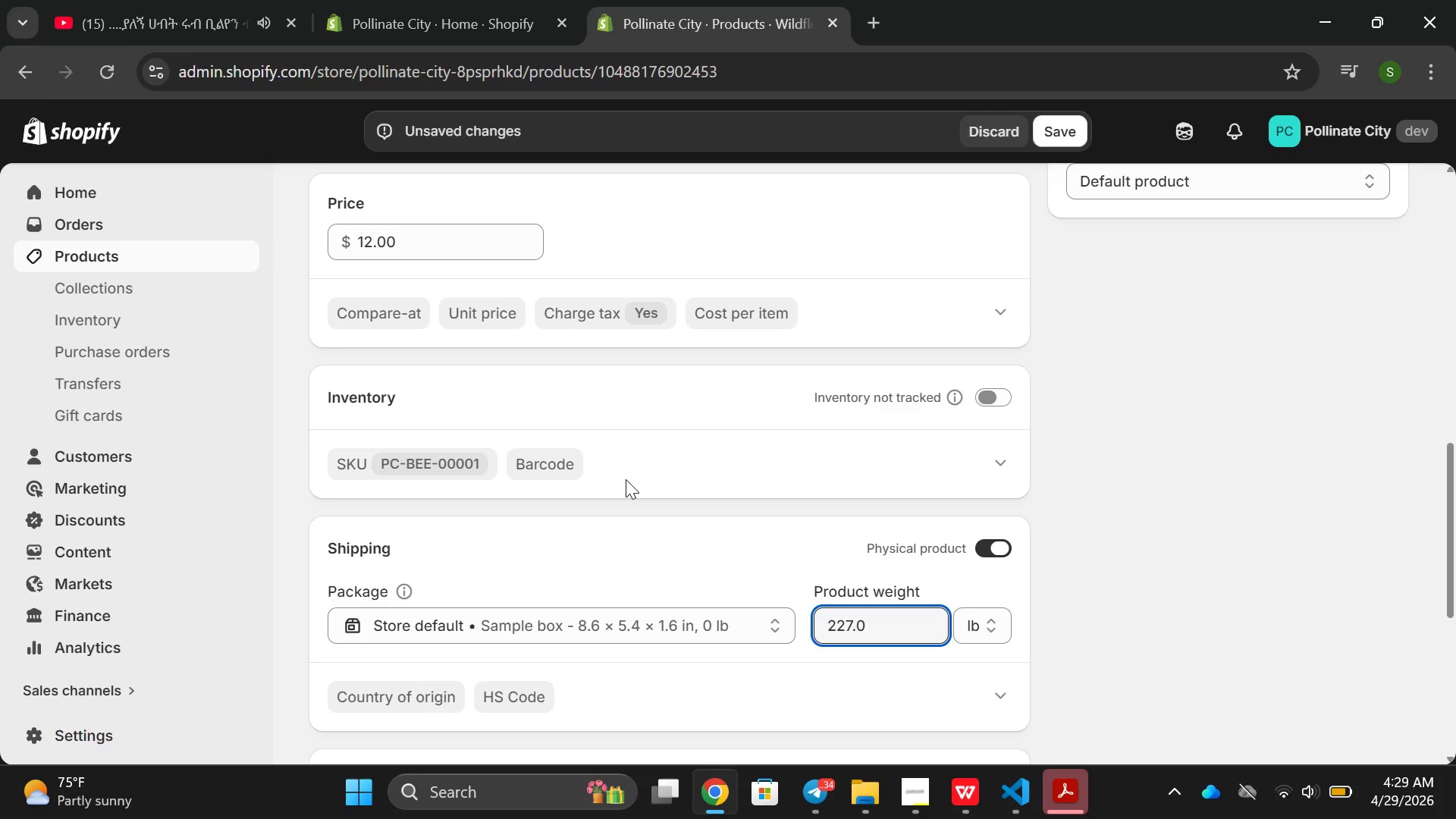 
key(ArrowRight)
 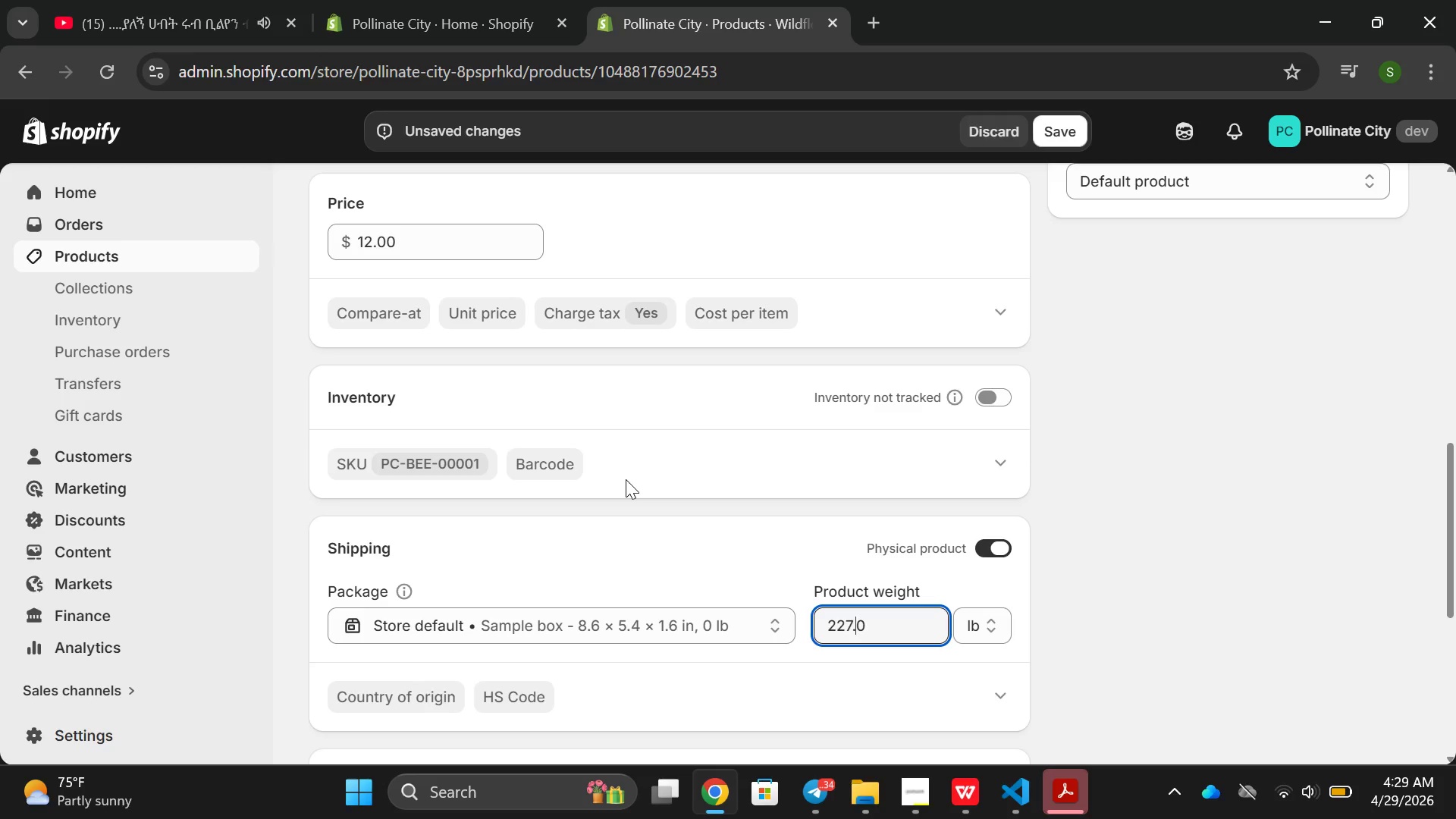 
key(ArrowRight)
 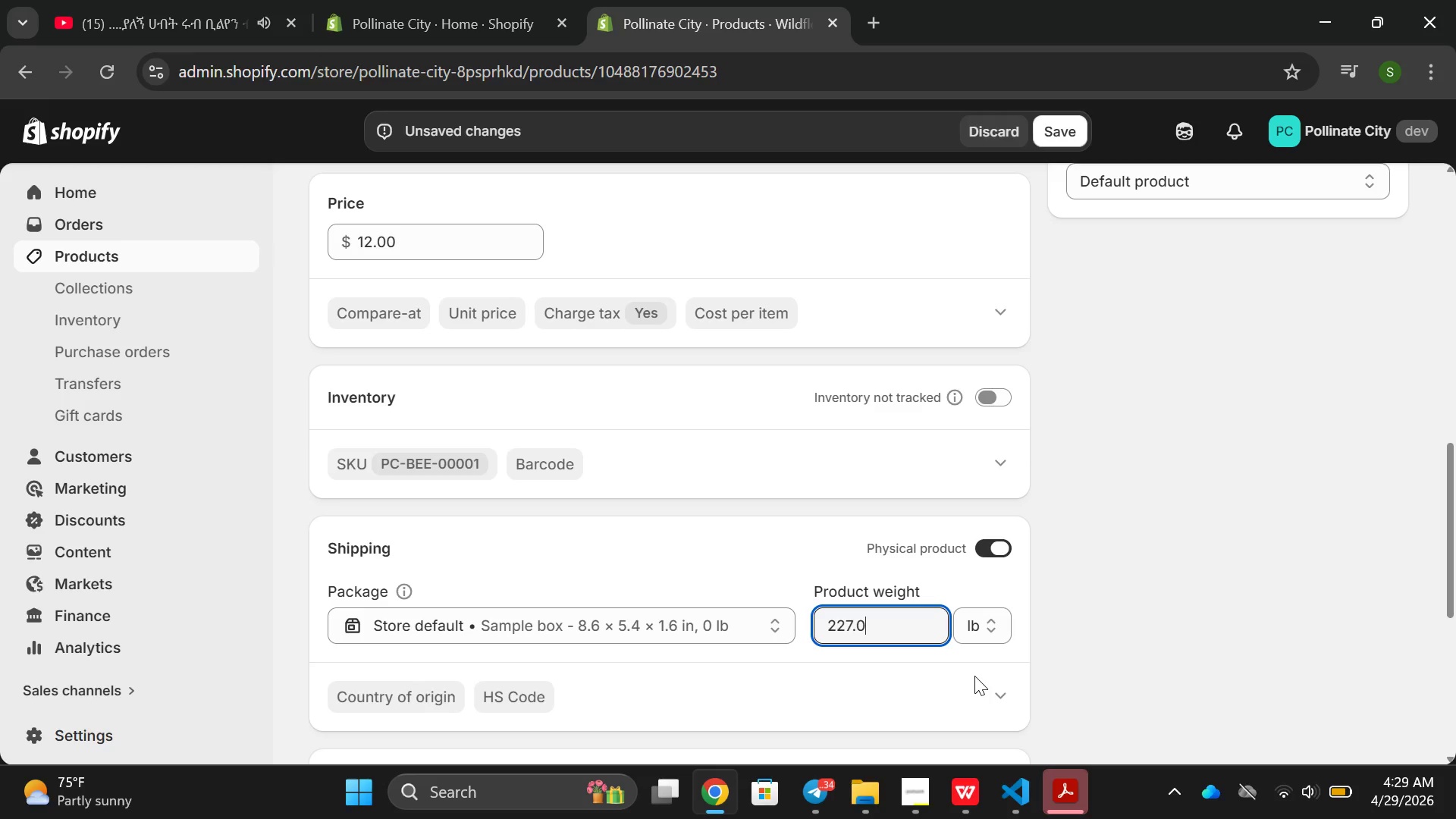 
left_click([977, 625])
 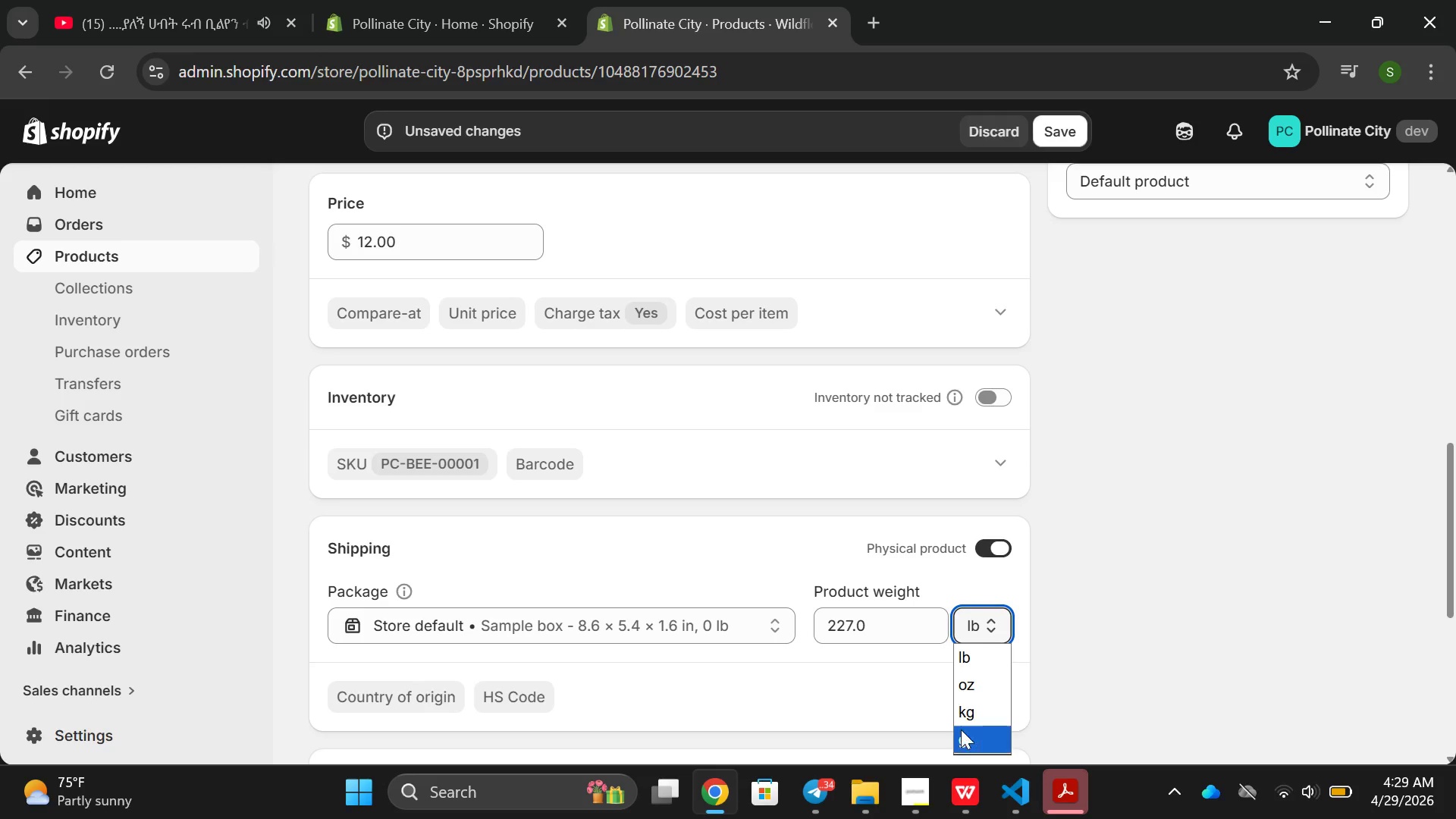 
left_click([959, 744])
 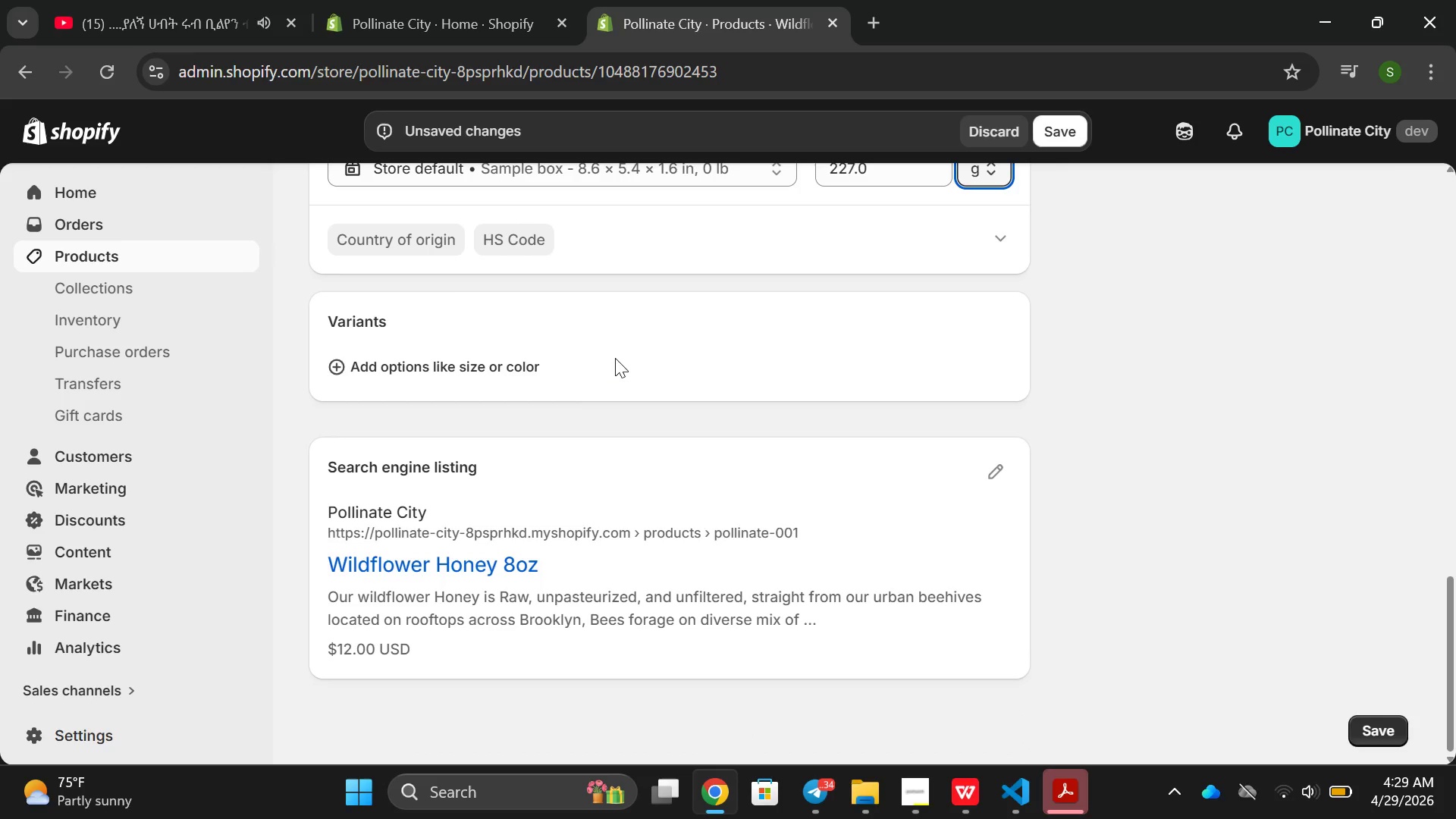 
wait(6.09)
 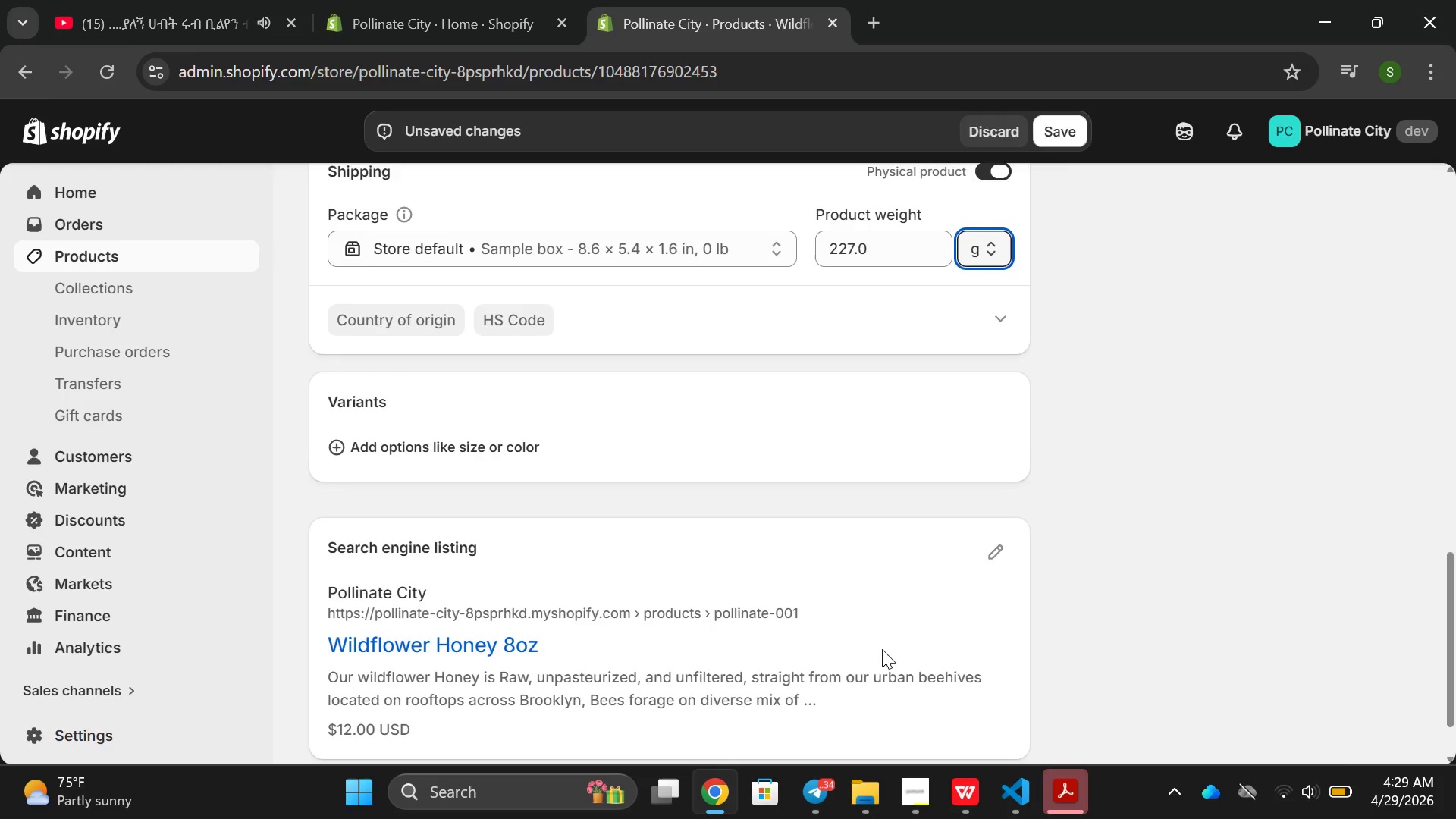 
left_click([999, 460])
 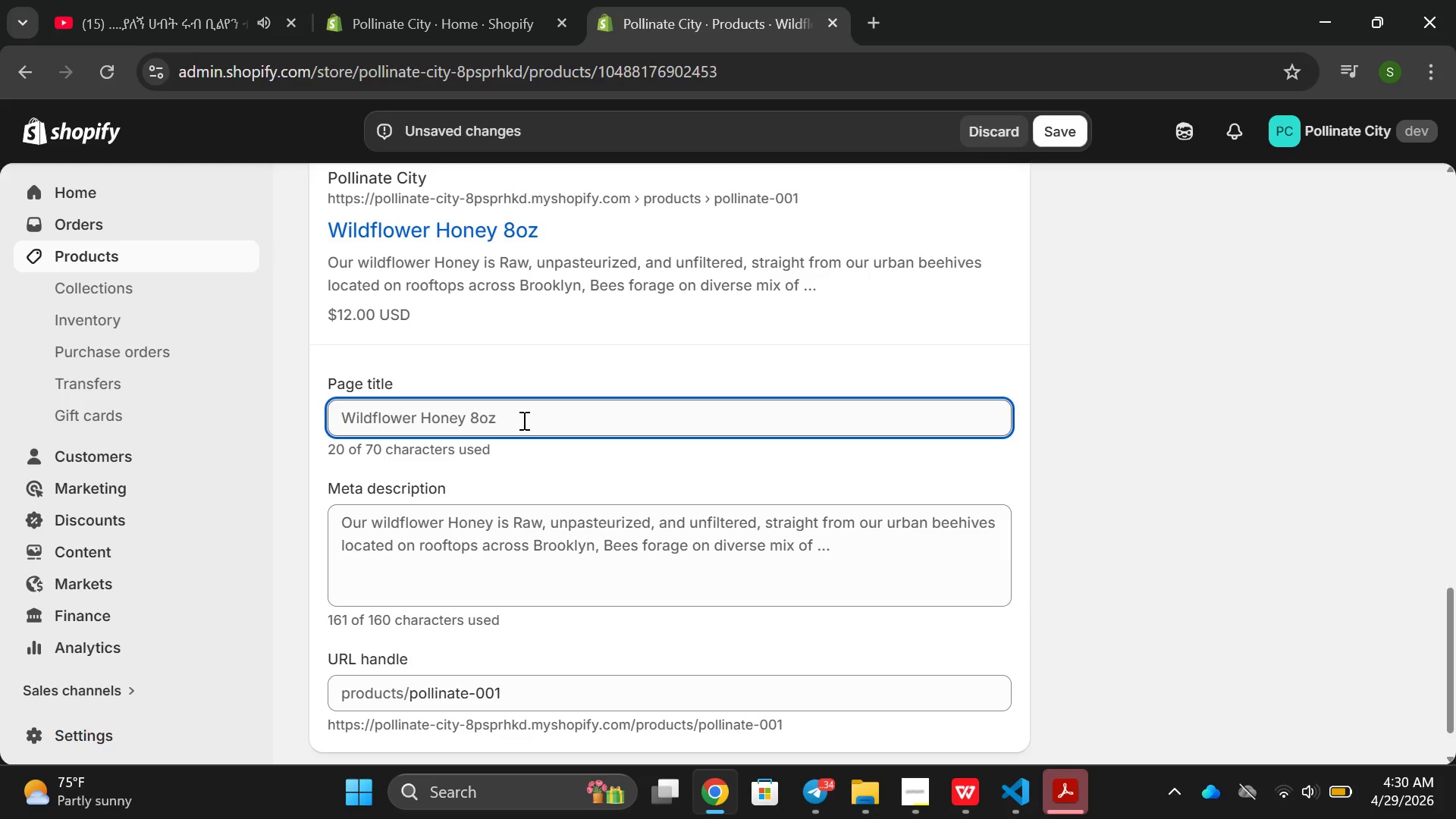 
wait(6.91)
 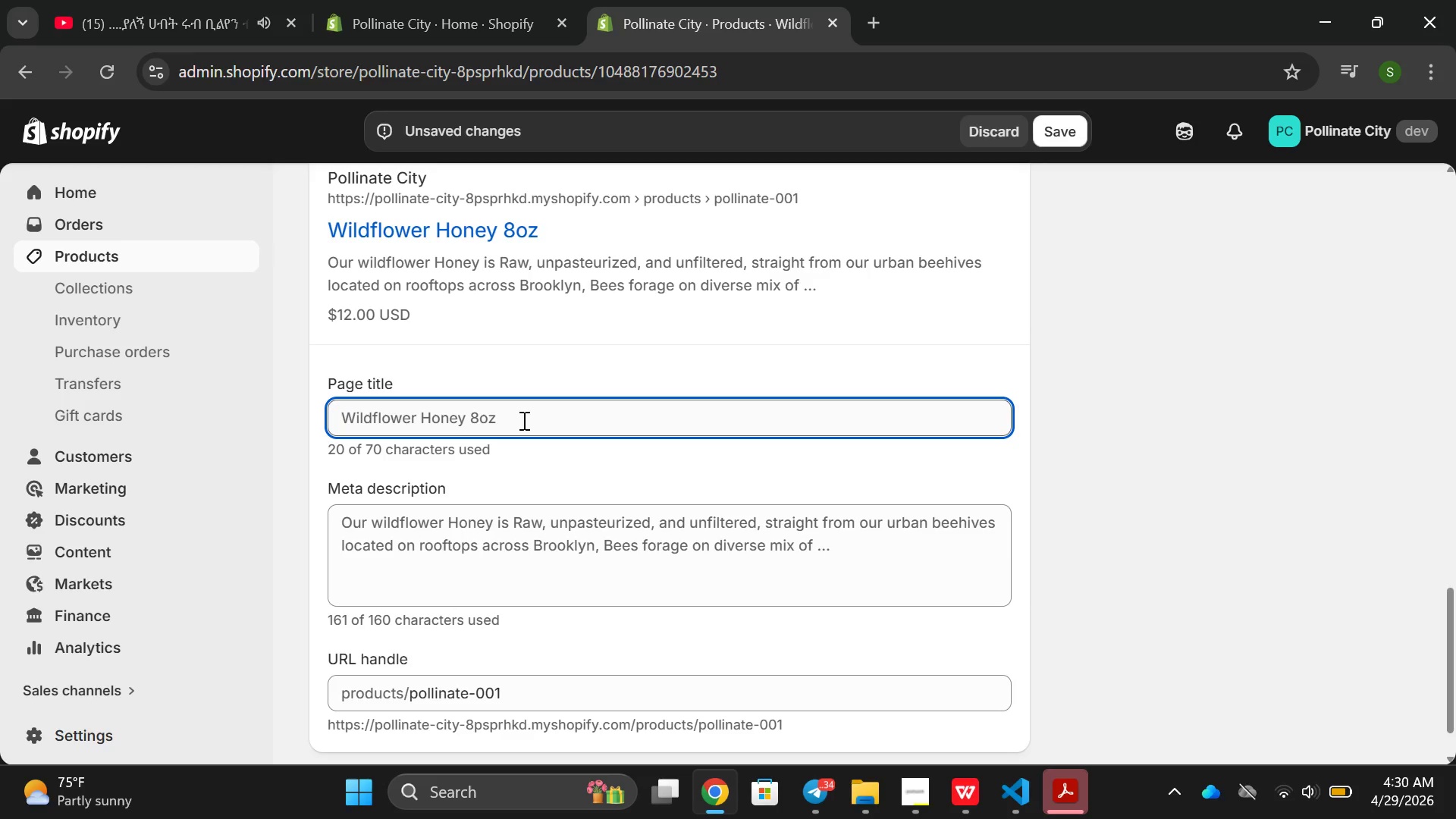 
type(wil)
 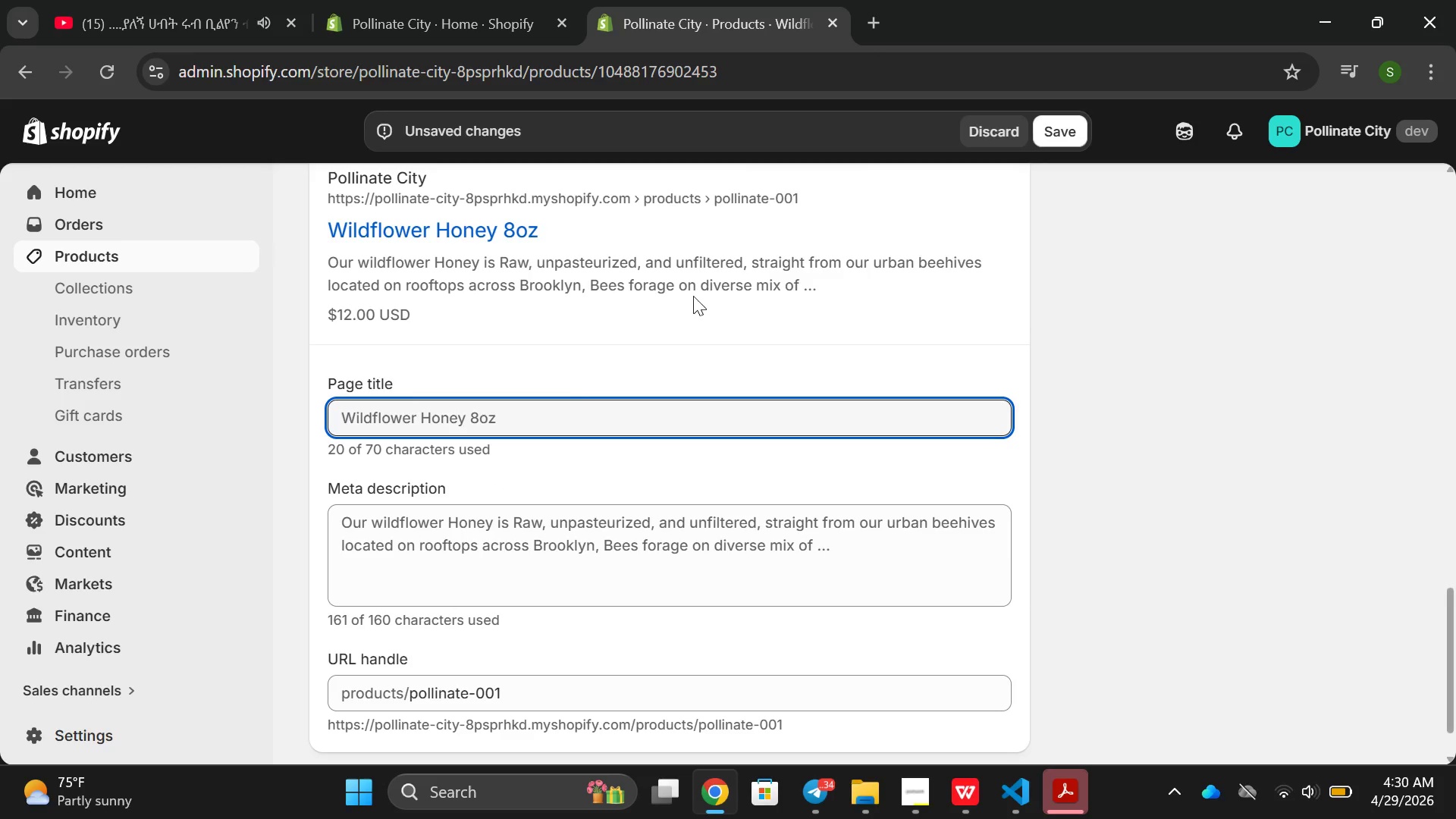 
left_click([526, 410])
 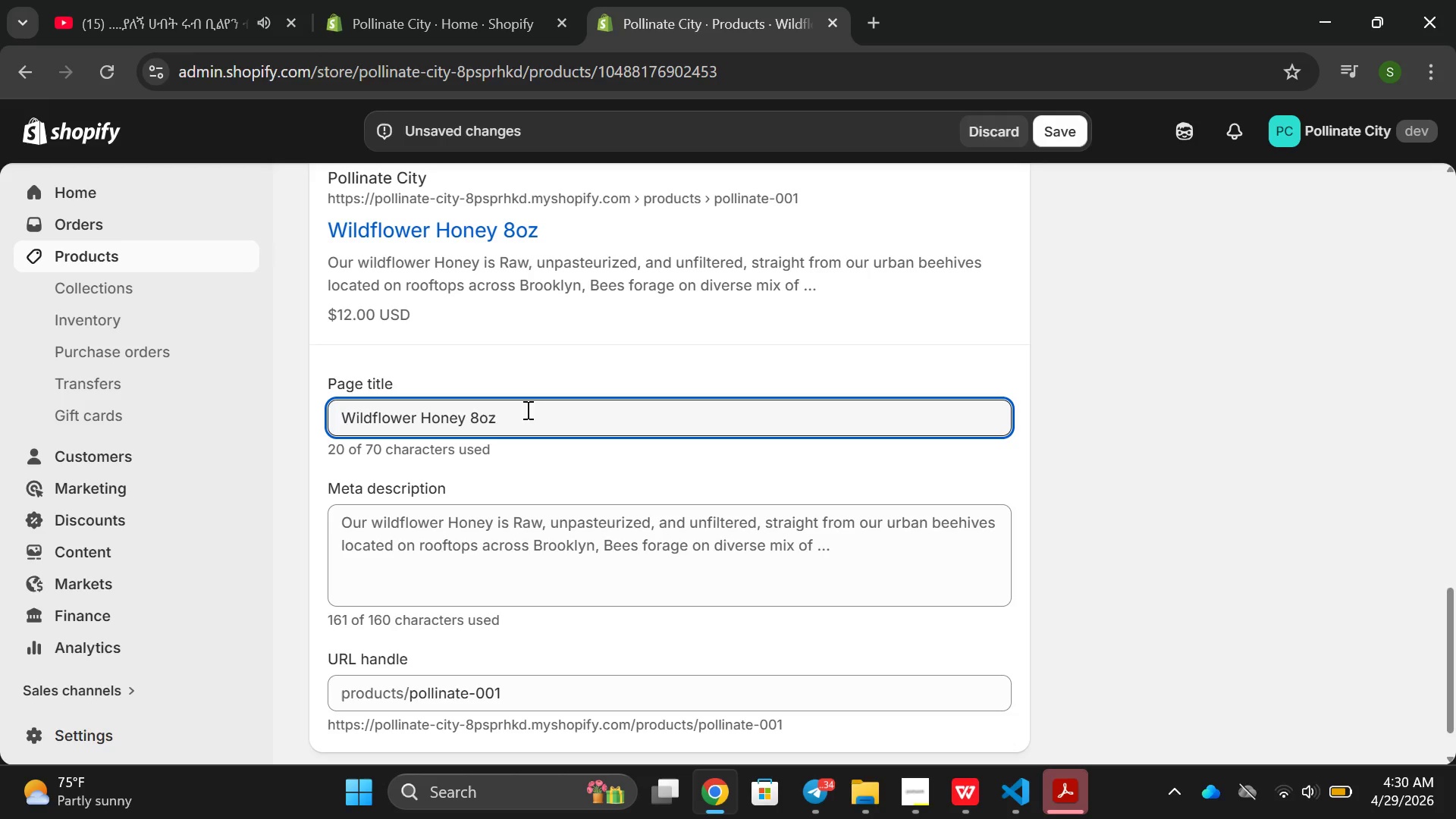 
type(\)
key(Backspace)
type(| o)
key(Backspace)
type(w)
key(Backspace)
type(raw urban )
key(Backspace)
key(Backspace)
key(Backspace)
key(Backspace)
key(Backspace)
type(Raw Urban )
 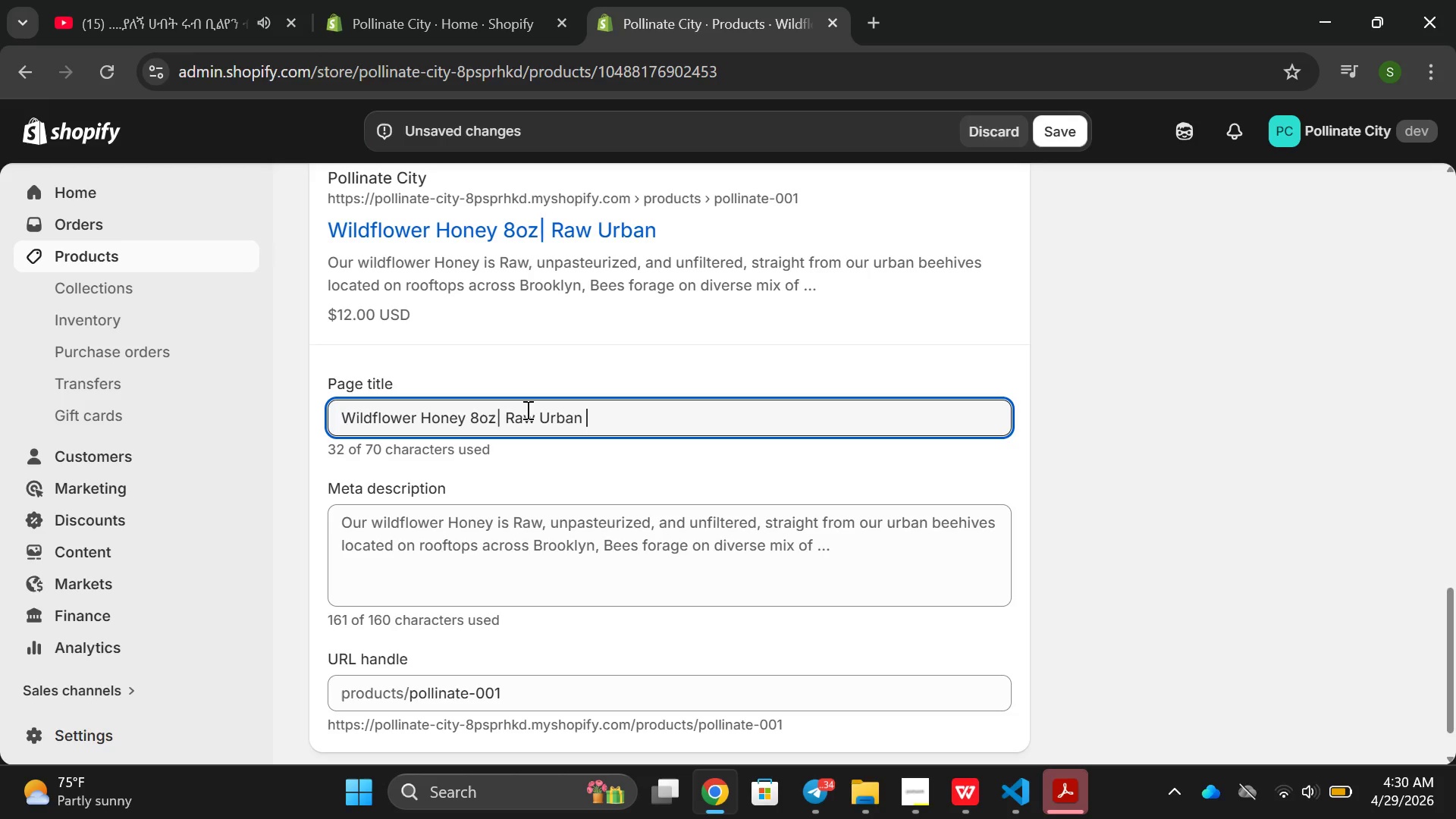 
type(Homney)
key(Backspace)
key(Backspace)
key(Backspace)
key(Backspace)
type(ney From Bri)
key(Backspace)
type(ooklyn |Pollinate City)
 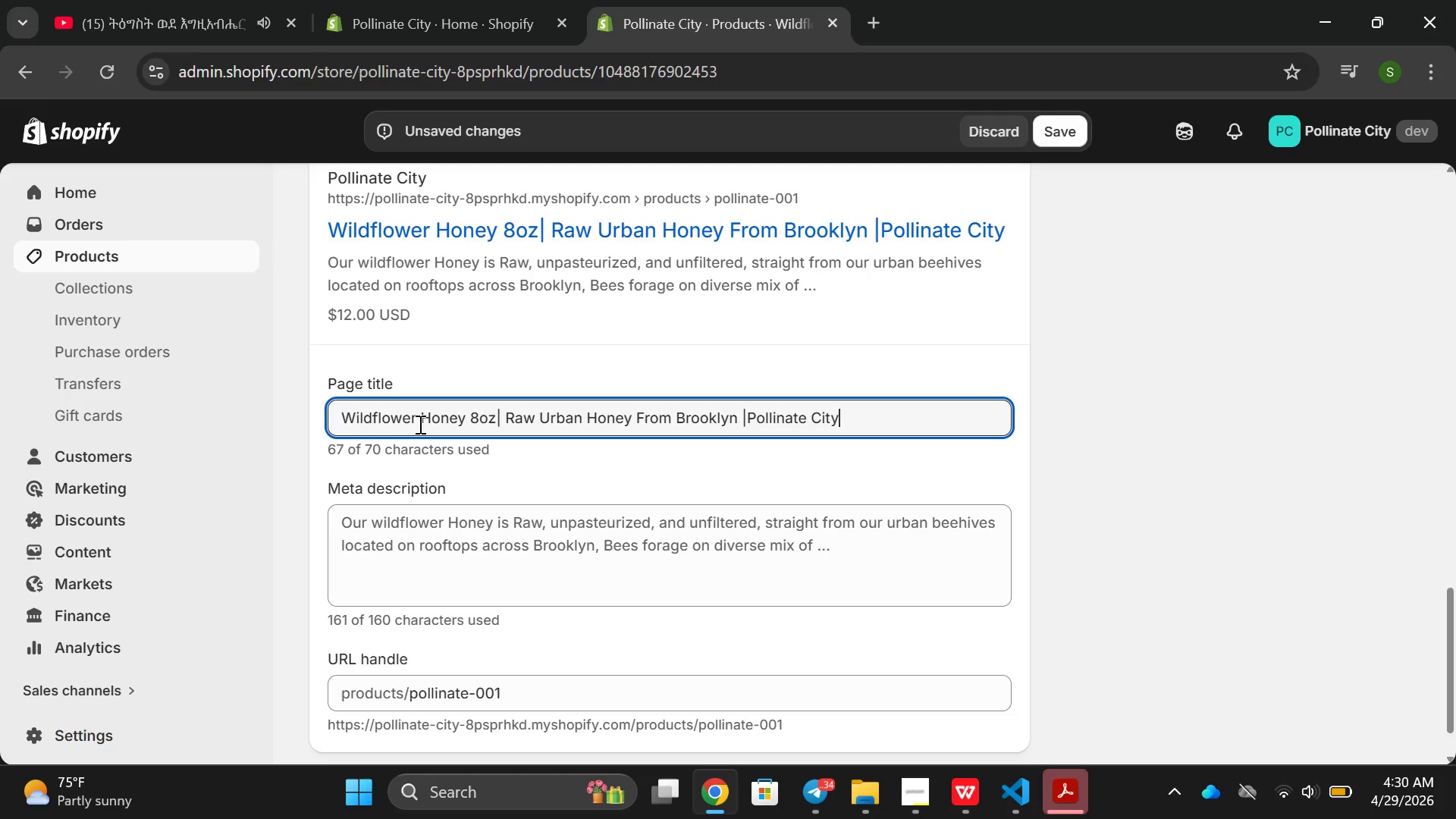 
left_click([420, 526])
 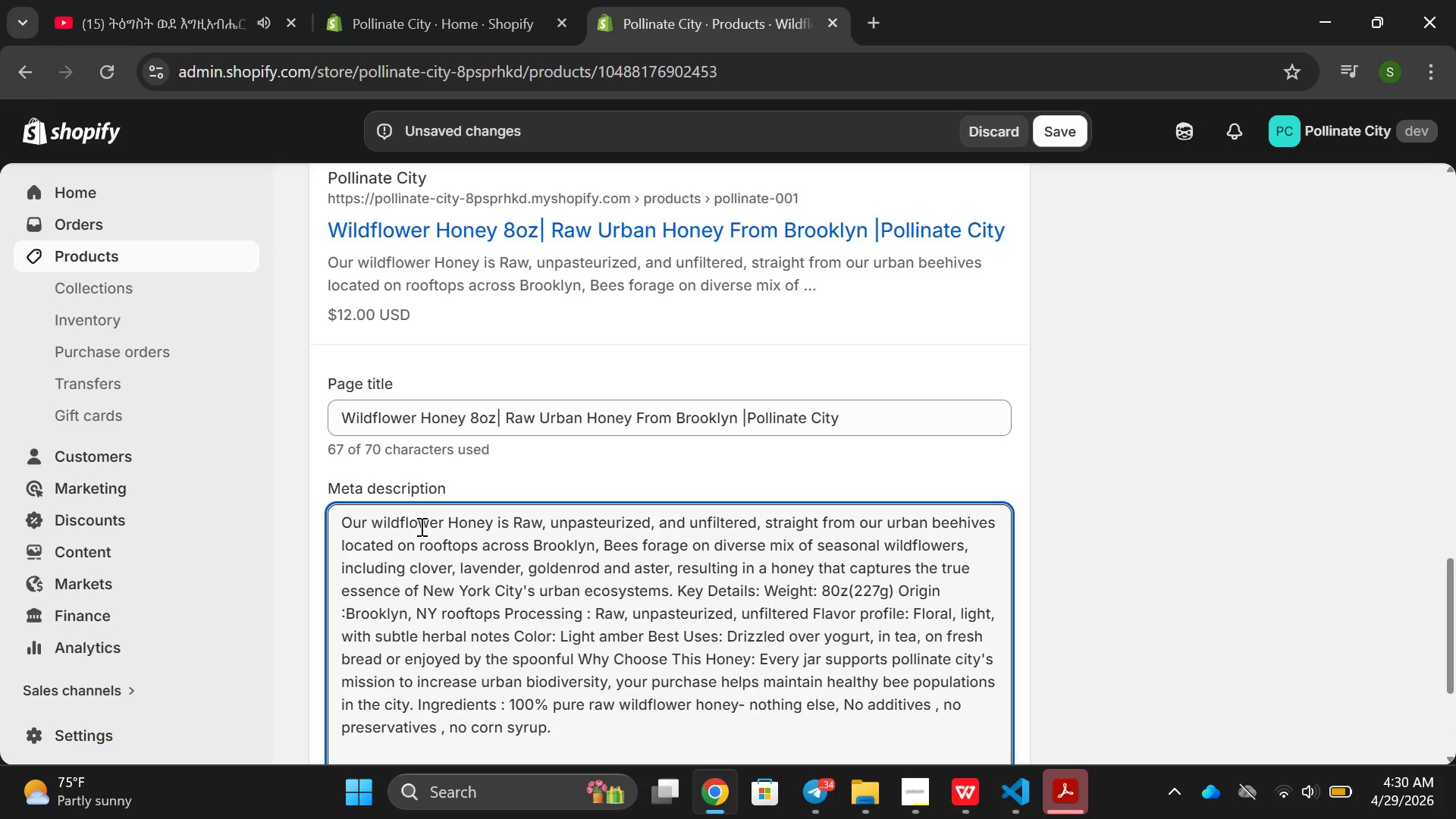 
double_click([420, 526])
 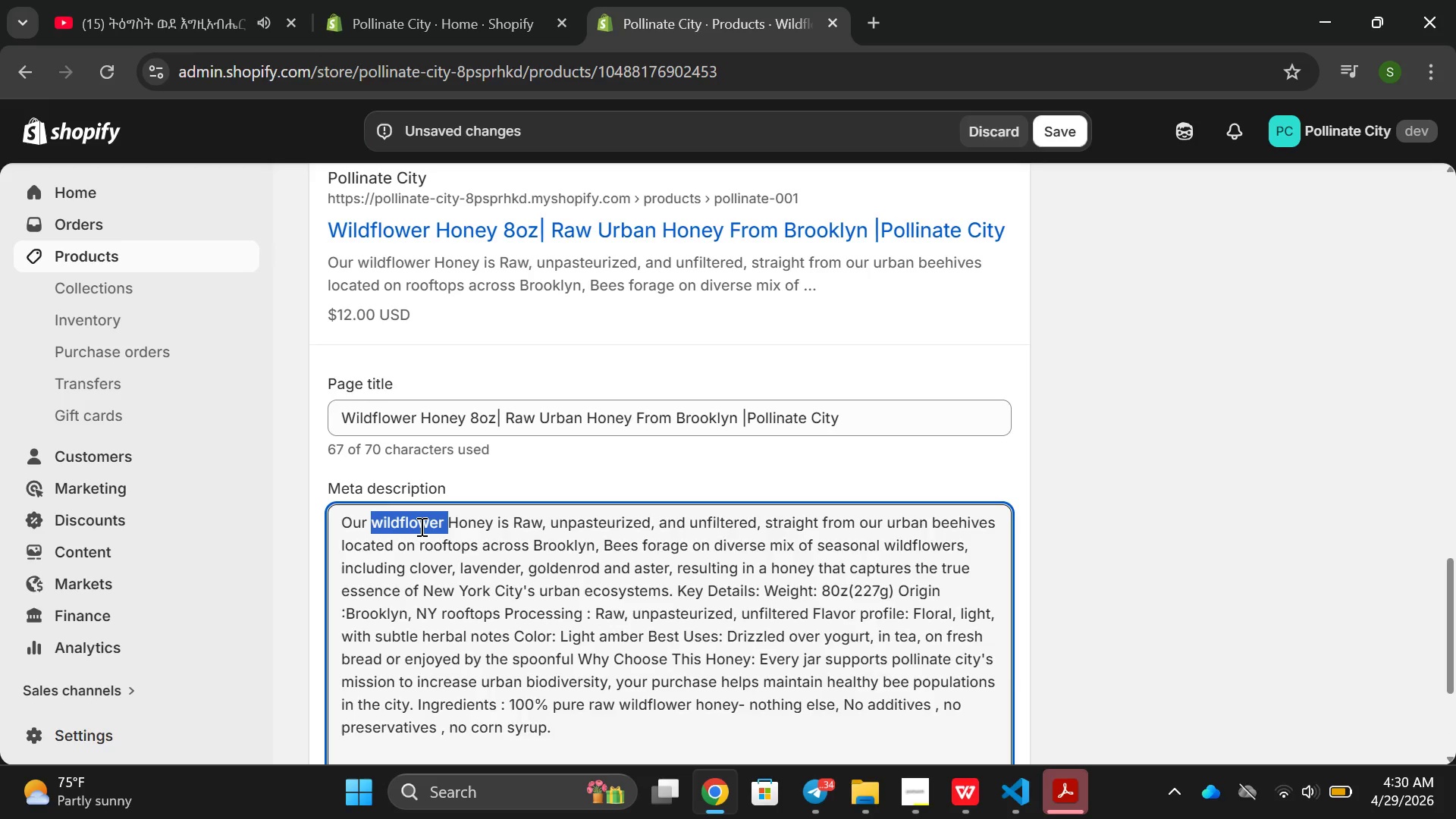 
triple_click([420, 526])
 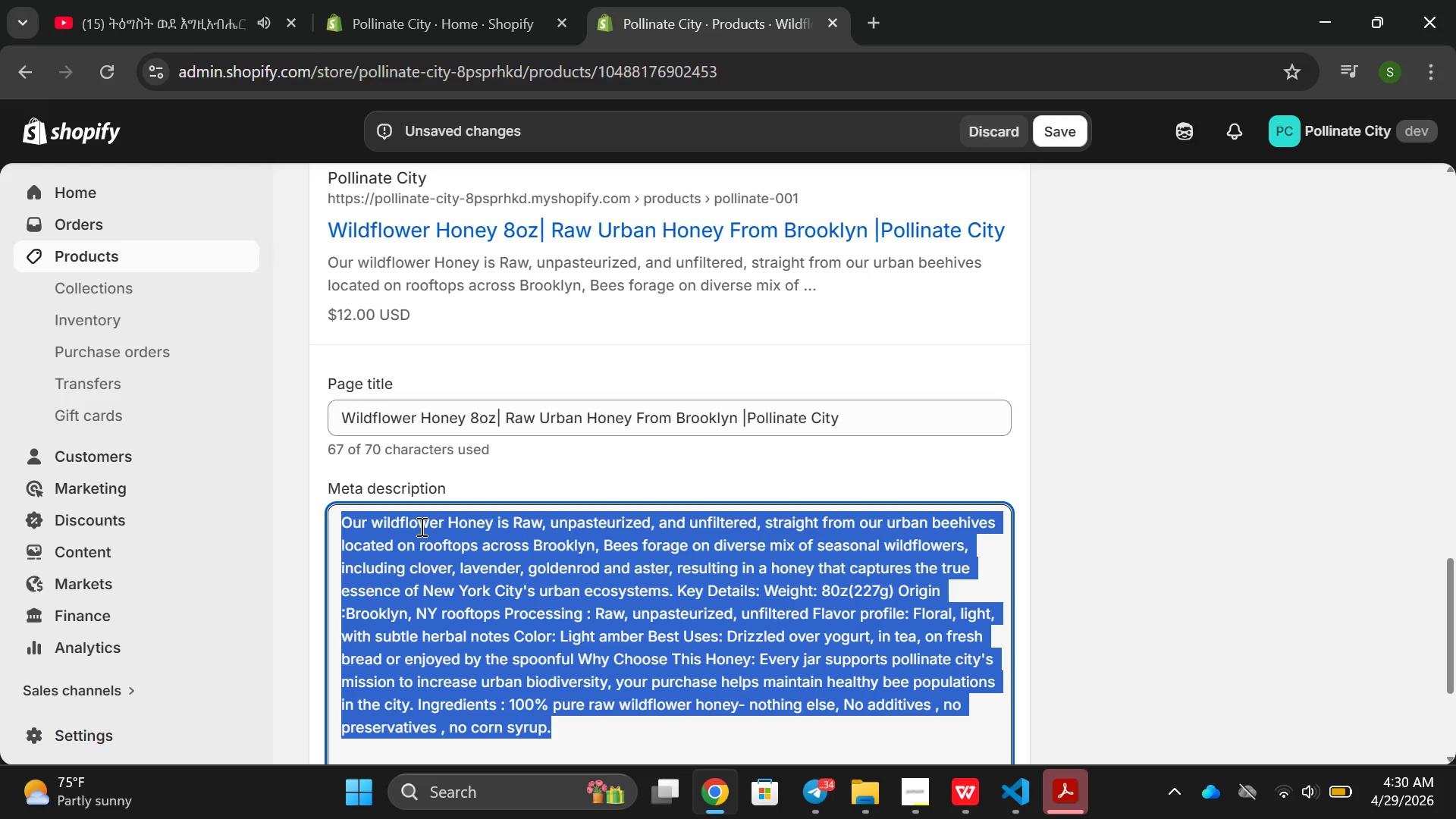 
key(Backspace)
type(Buy eaw )
key(Backspace)
key(Backspace)
key(Backspace)
key(Backspace)
type(raw wildflower honey frm )
key(Backspace)
key(Backspace)
key(Backspace)
key(Backspace)
type(rim Brooklyn rooftops. Save )
 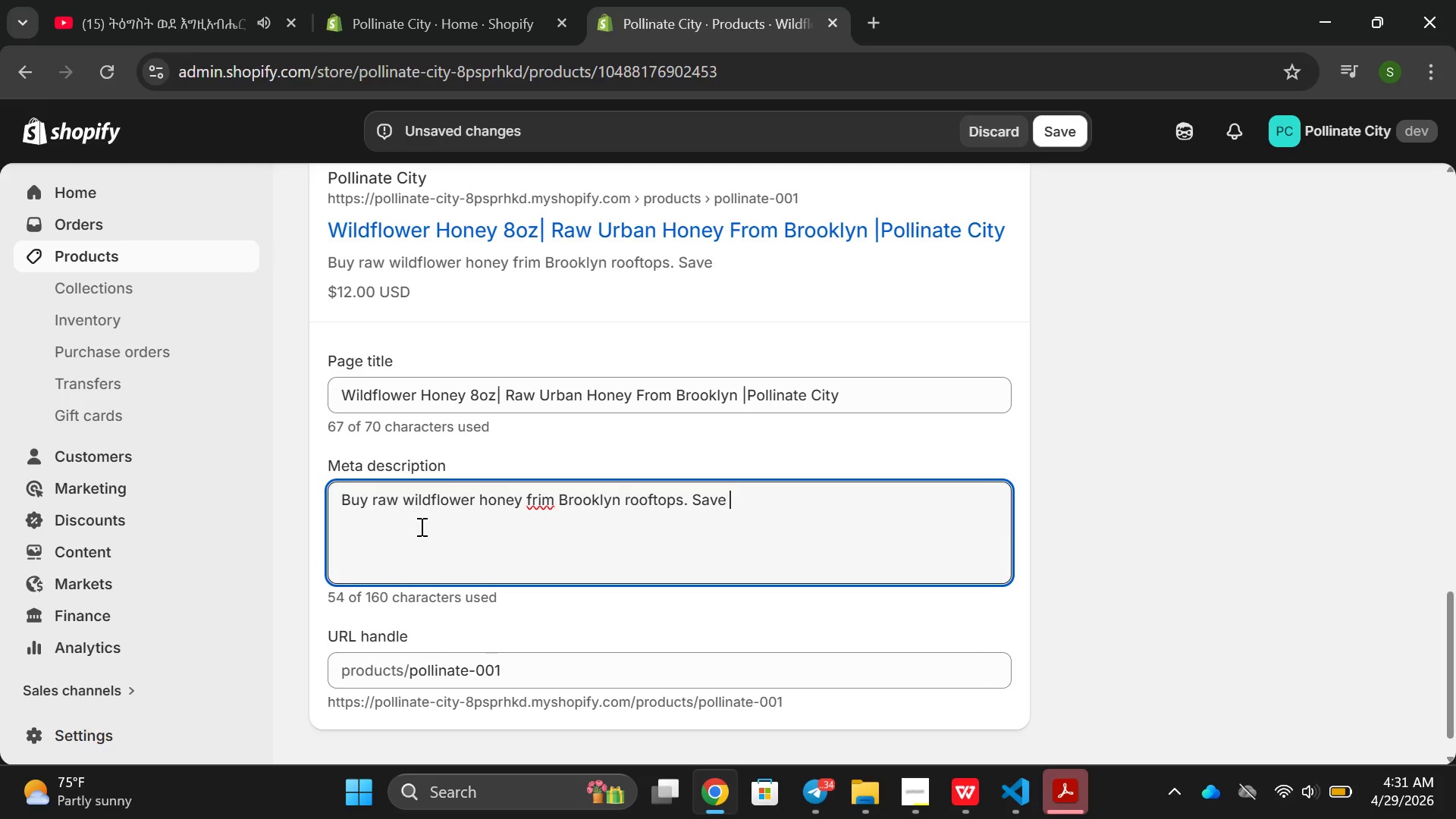 
type(the bees with Pollinate City, 100% pi)
key(Backspace)
type(ue)
key(Backspace)
type(re cl)
key(Backspace)
key(Backspace)
type(local )
 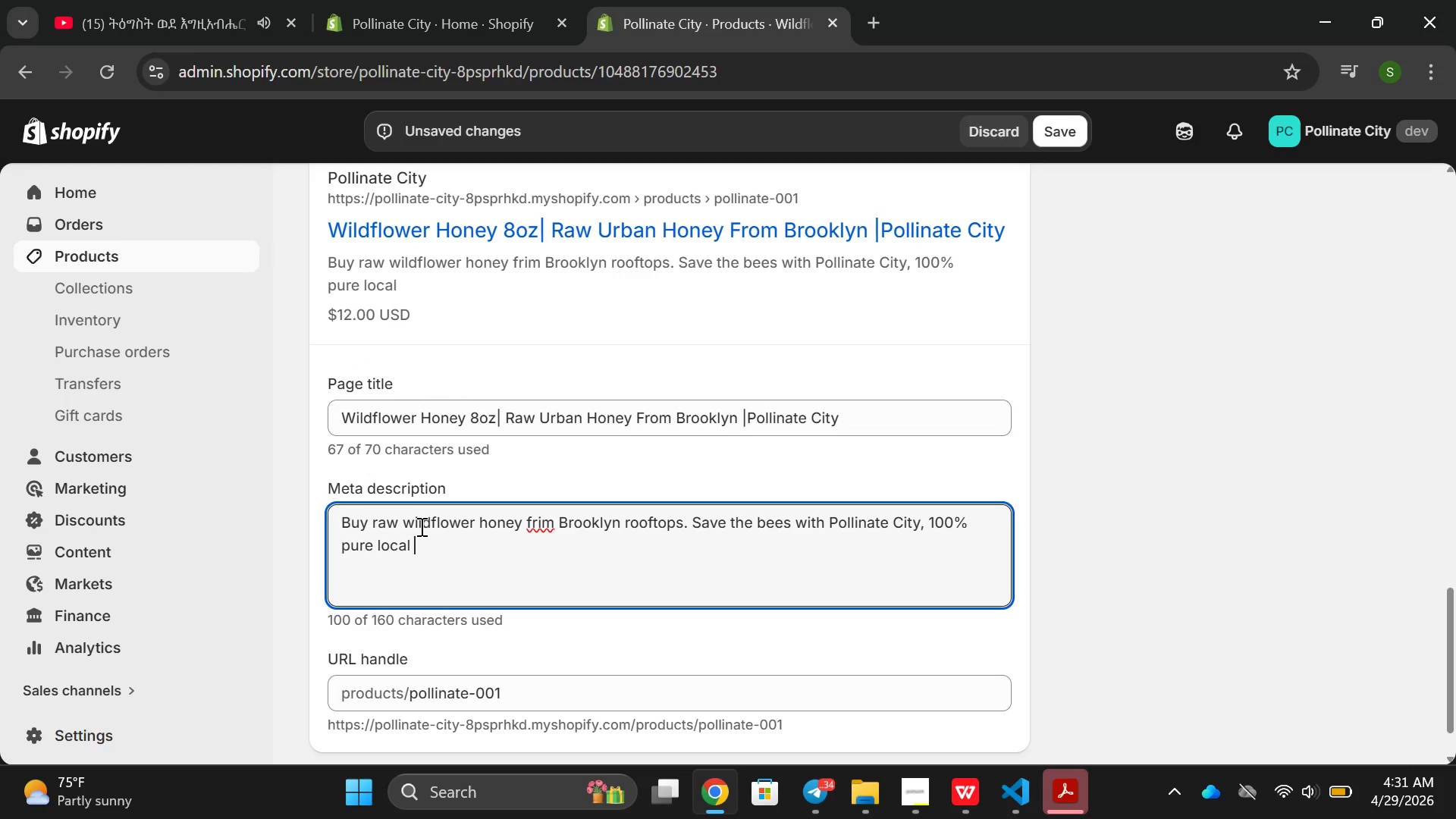 
type(urban beekeeping honey. Tax =)
key(Backspace)
type(0de)
key(Backspace)
key(Backspace)
key(Backspace)
type(-)
key(Backspace)
key(Backspace)
type(-dede)
key(Backspace)
type(ucu)
key(Backspace)
type(ible )
 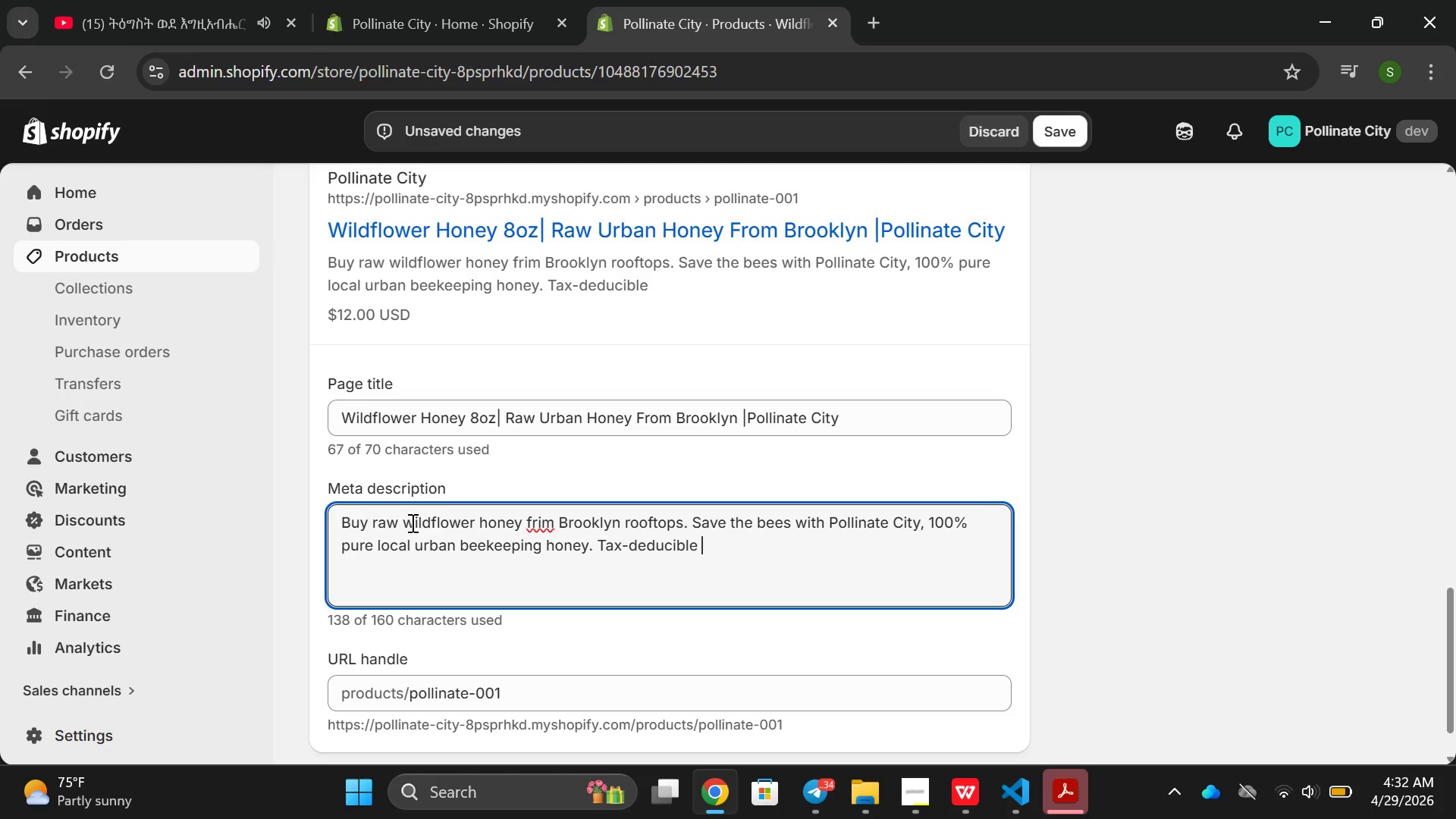 
wait(5.81)
 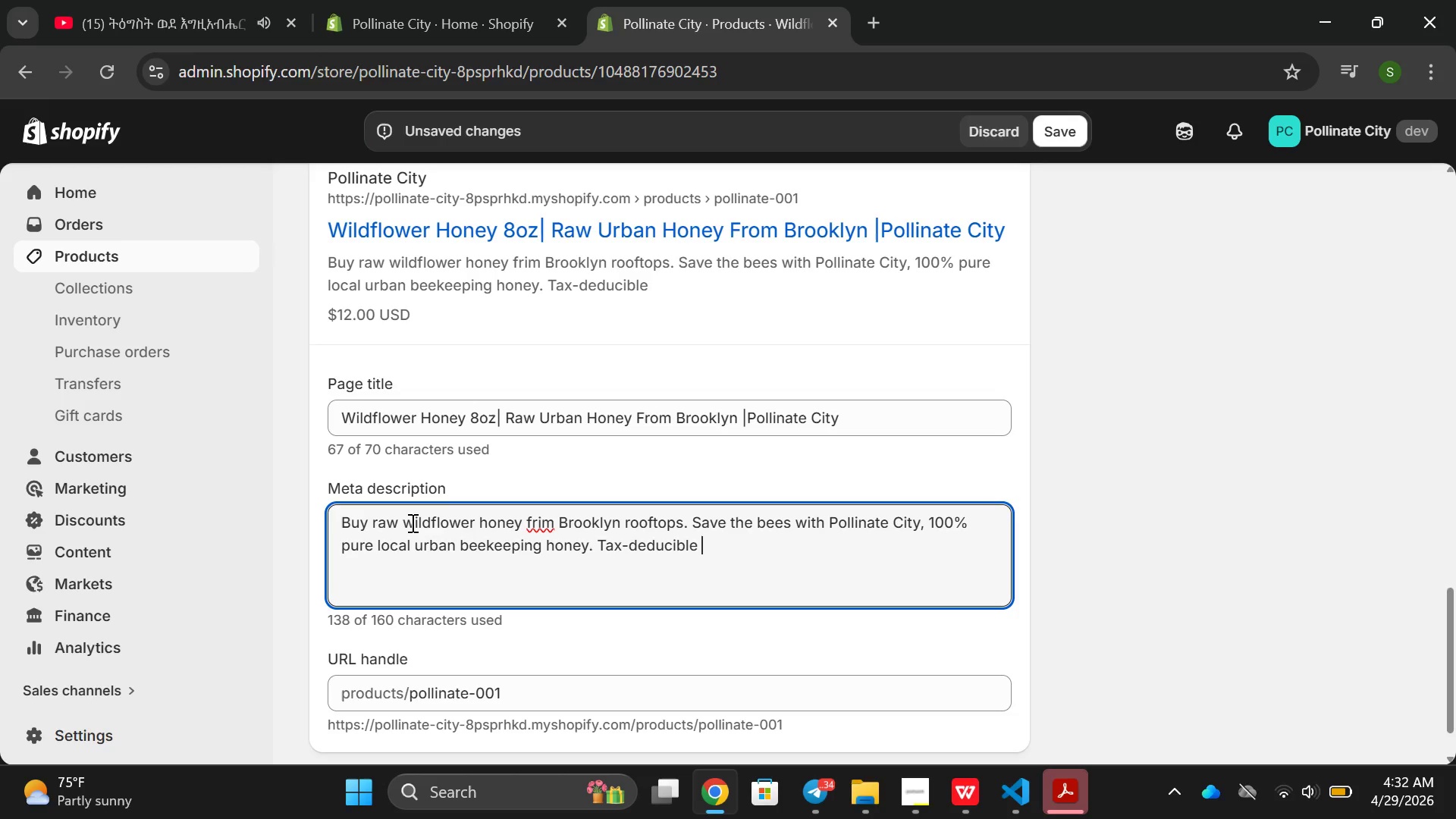 
type(pru)
key(Backspace)
key(Backspace)
type(urchase )
key(Backspace)
type(. )
 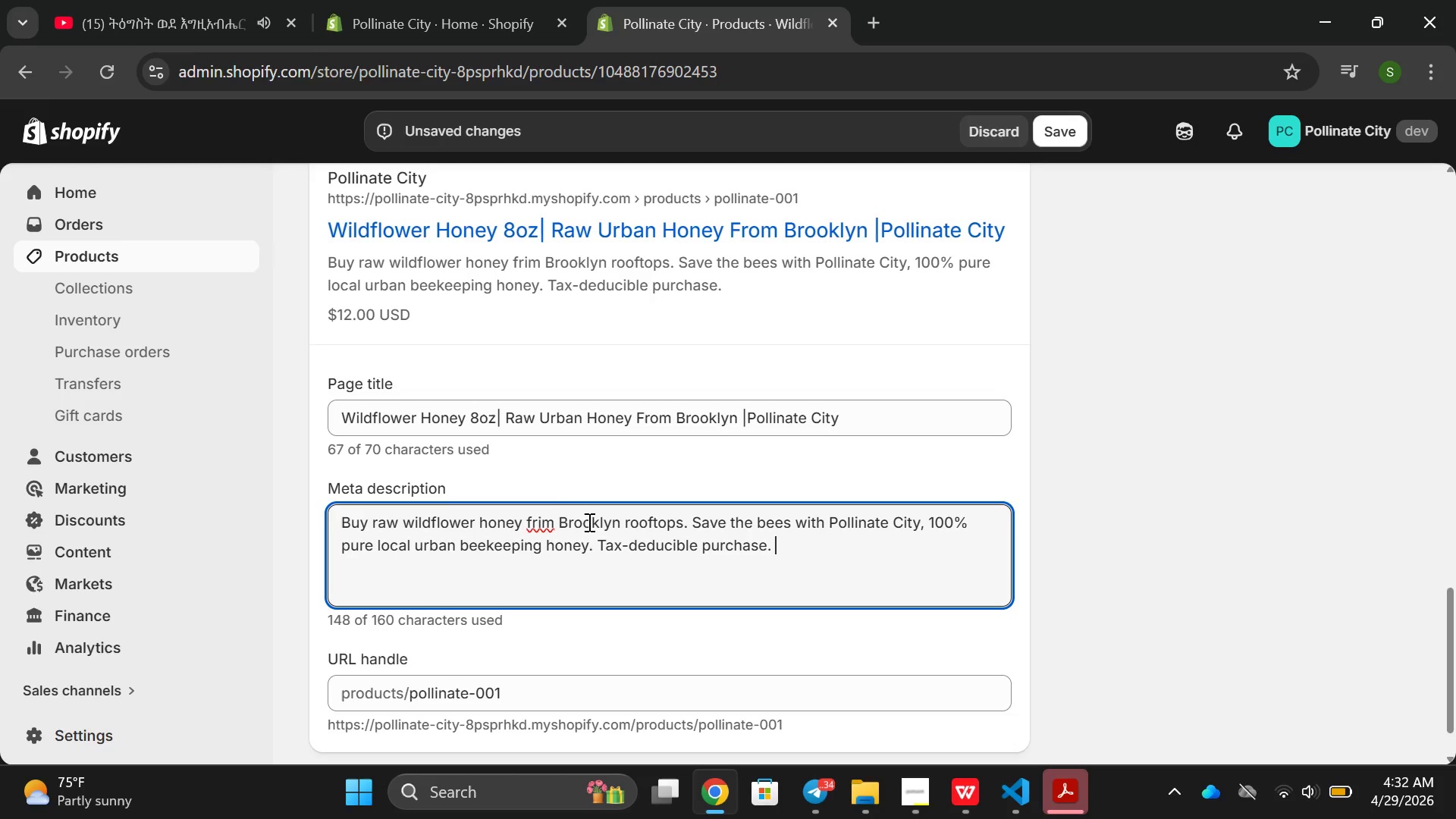 
left_click([544, 522])
 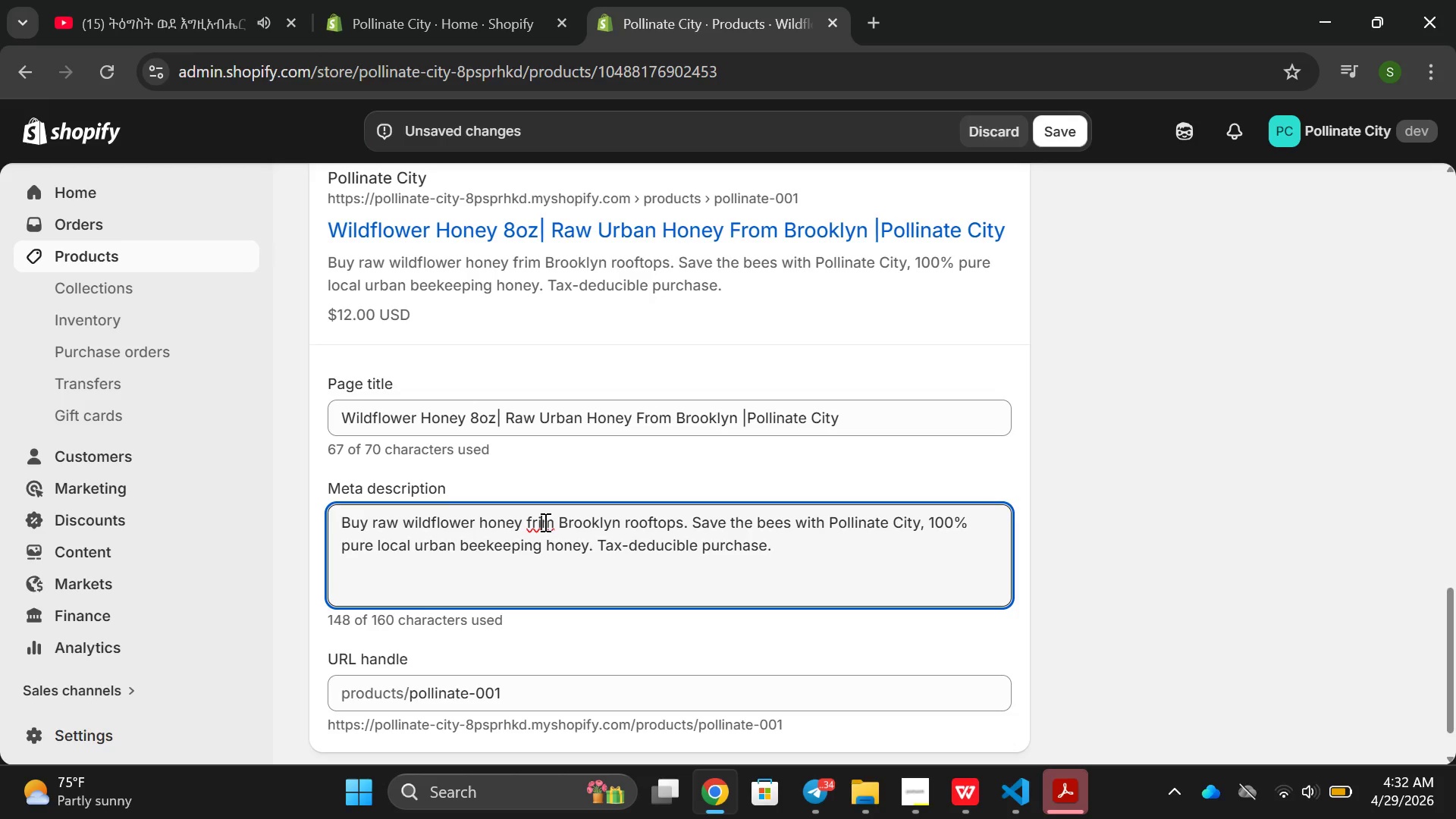 
key(Backspace)
key(Backspace)
type(ir)
 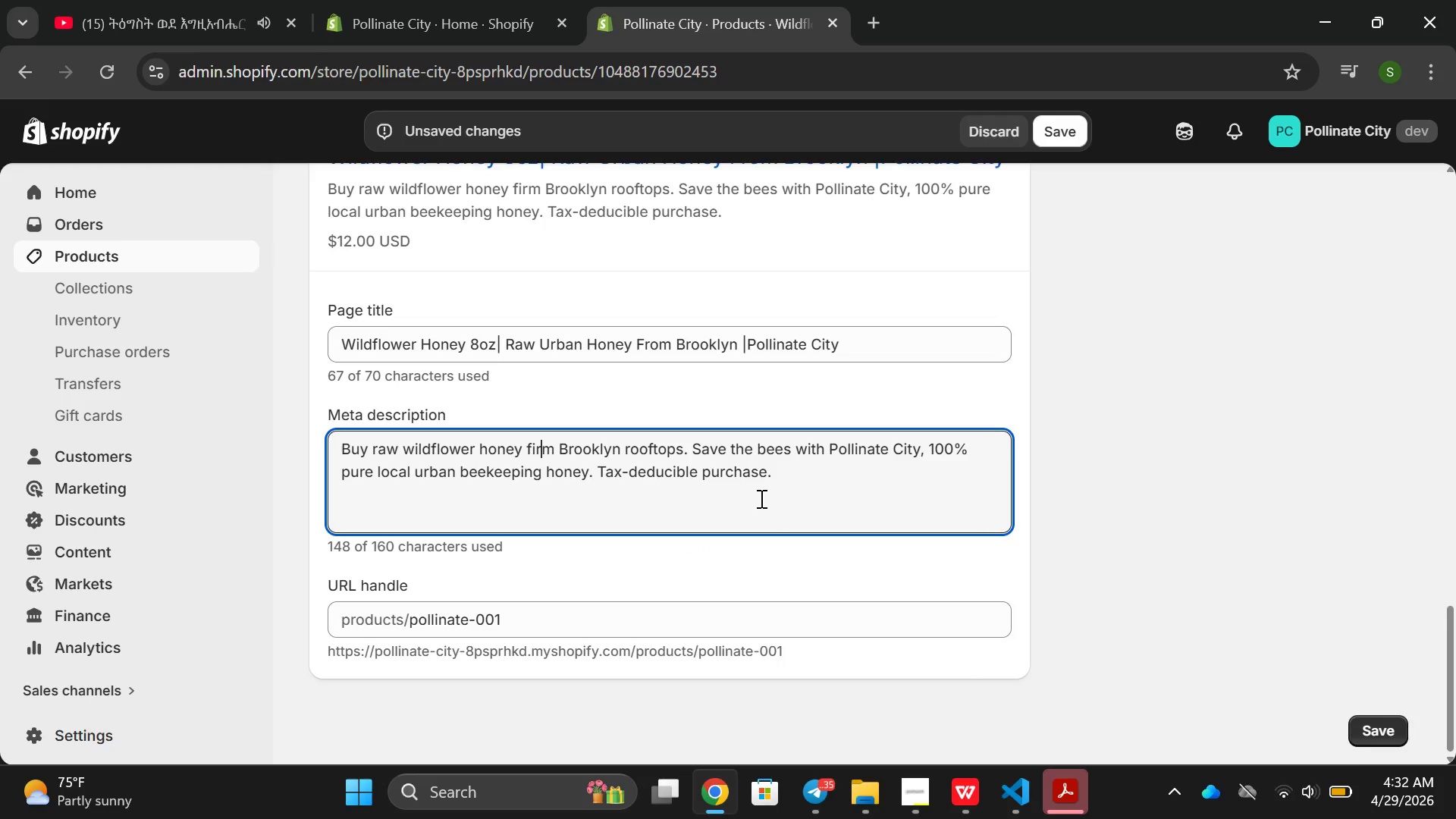 
wait(11.56)
 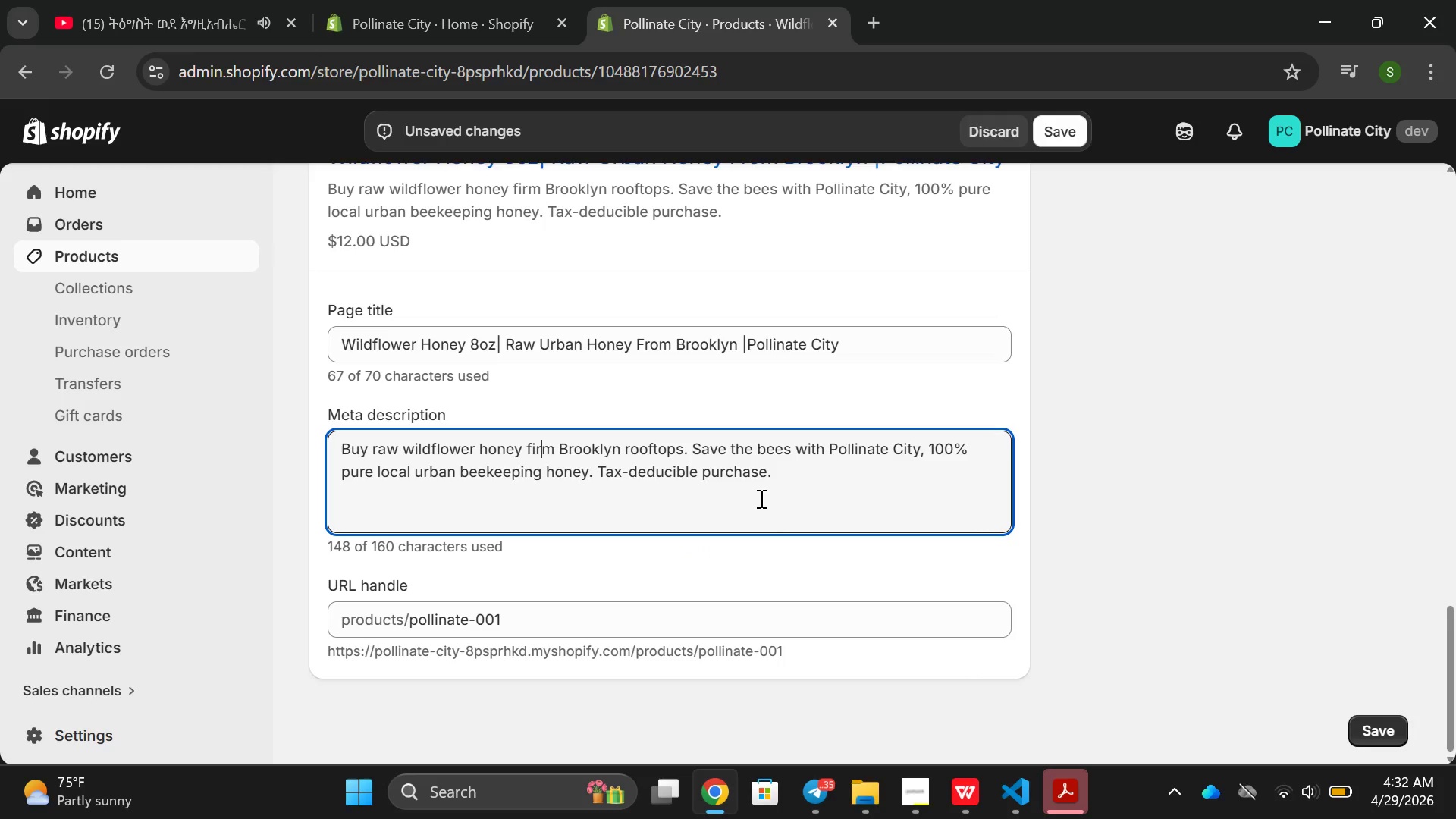 
left_click([1128, 573])
 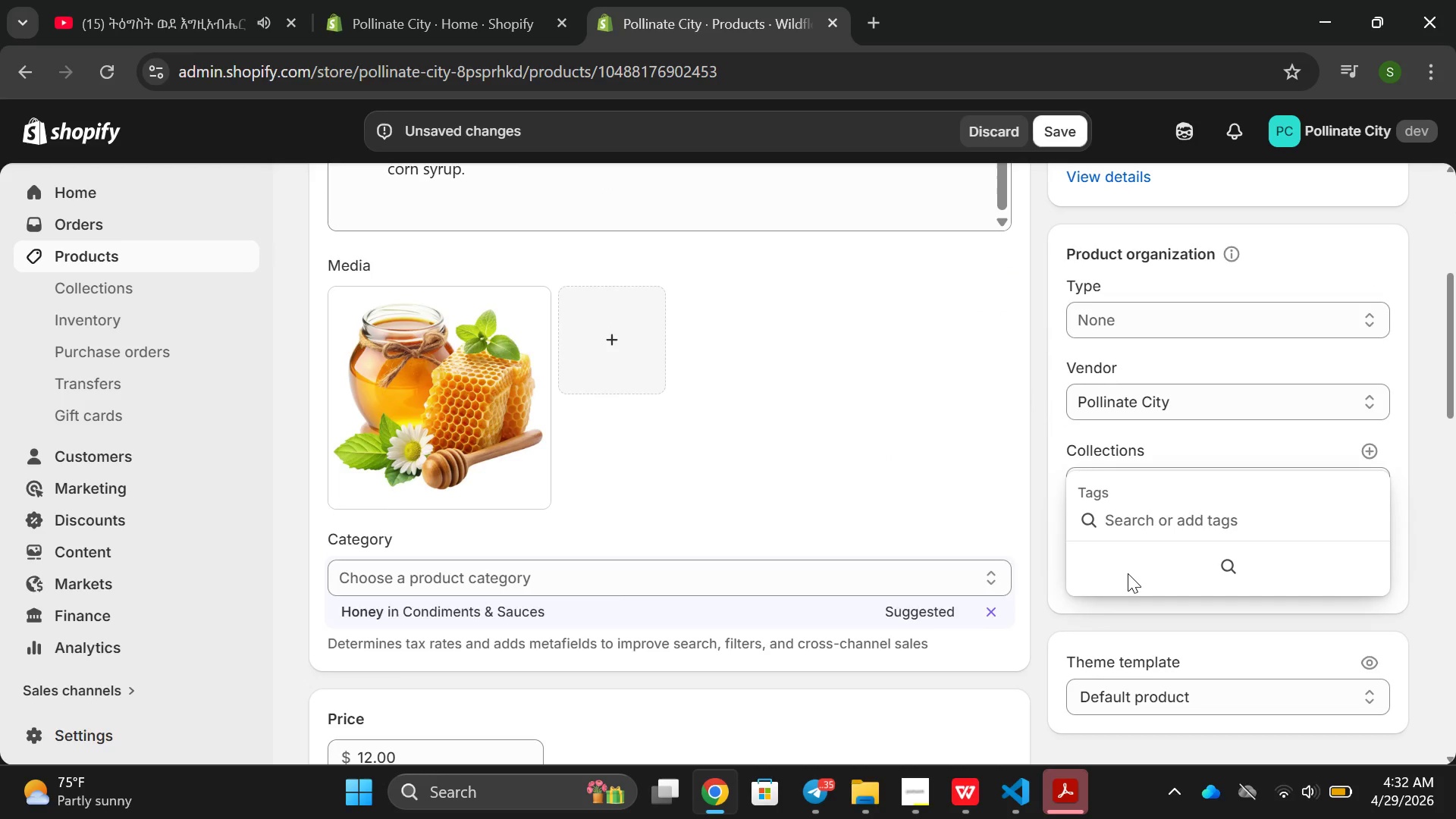 
hold_key(key=ShiftRight, duration=0.81)
 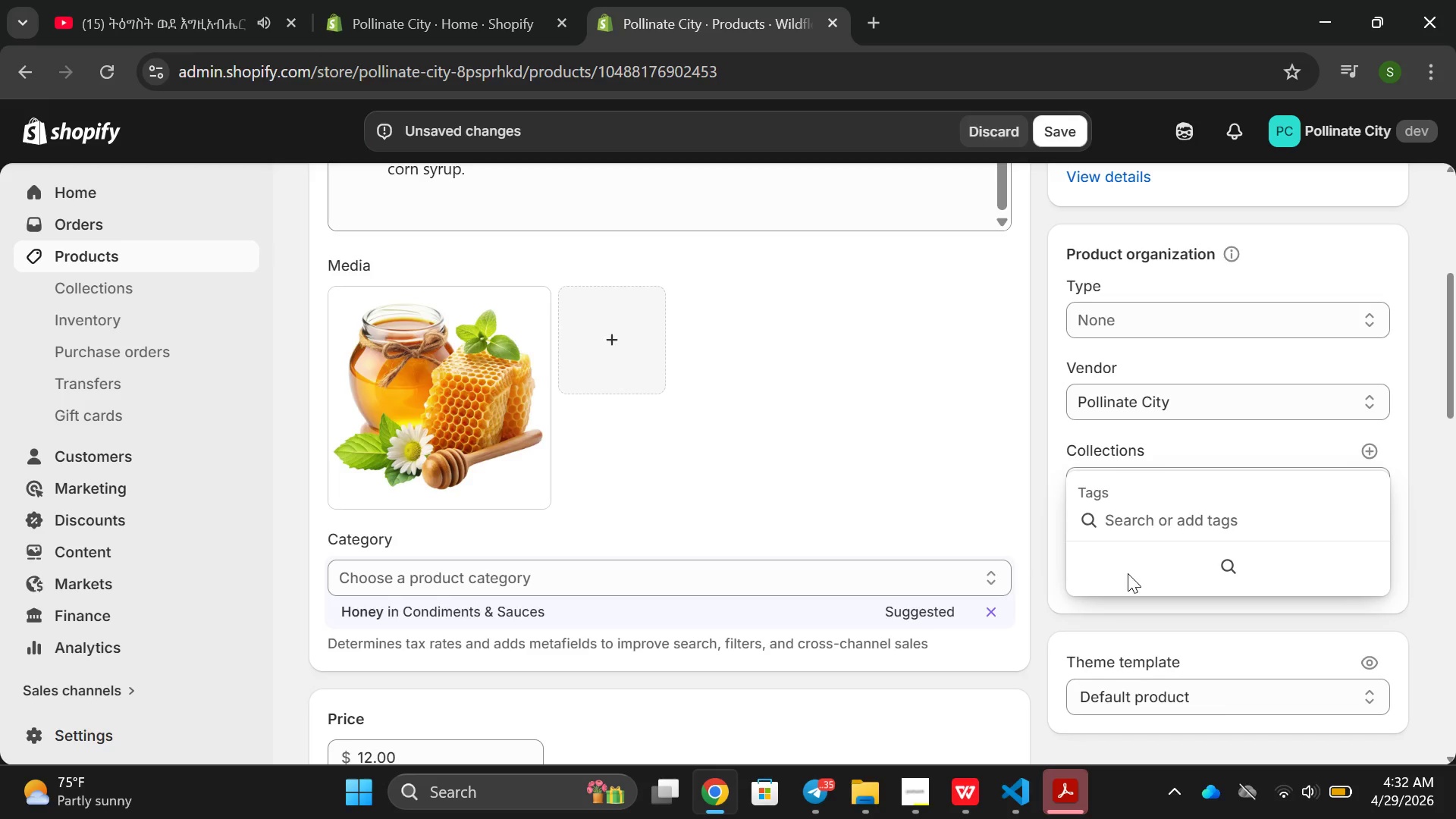 
left_click([1128, 573])
 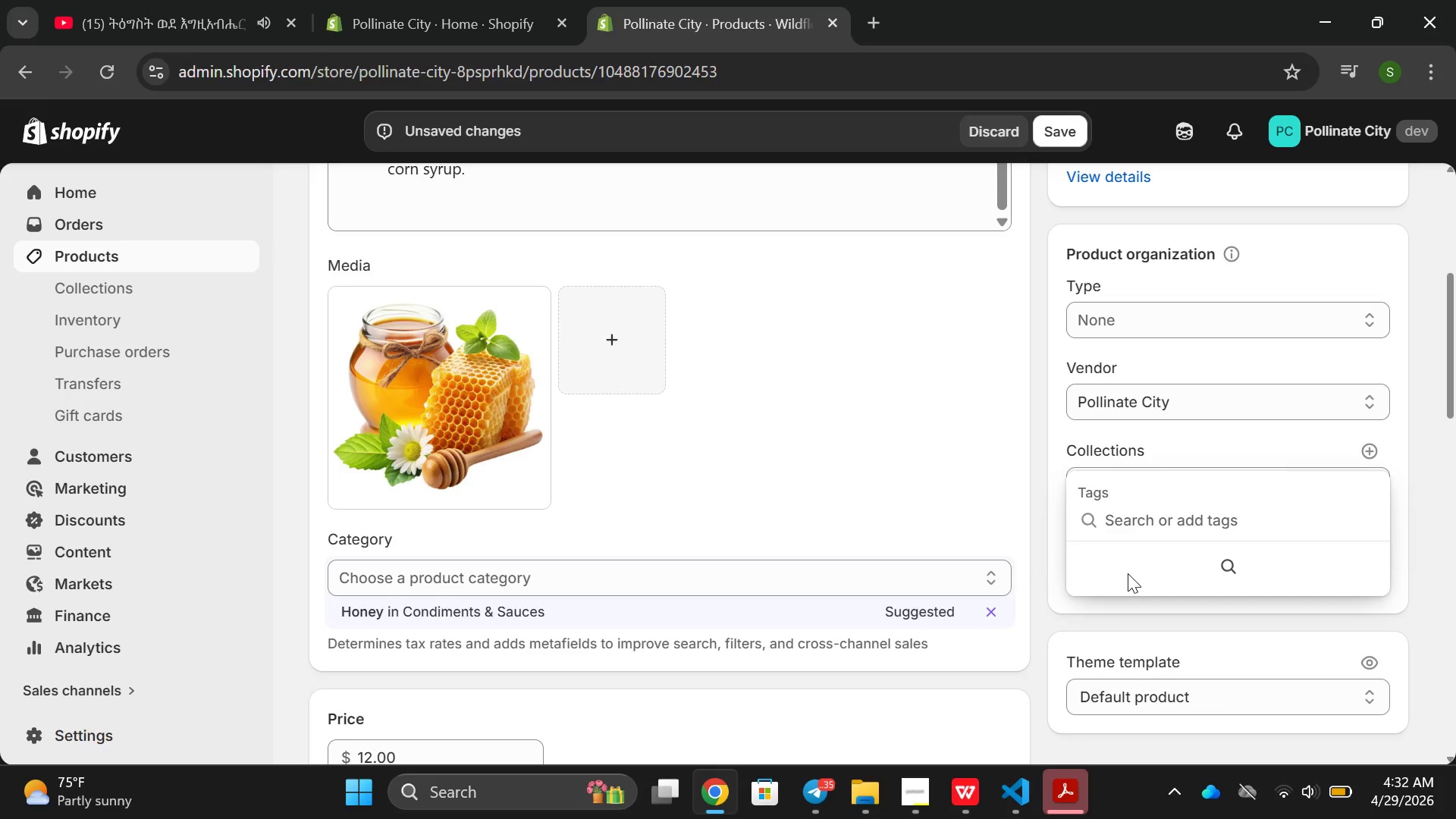 
type(Urba)
 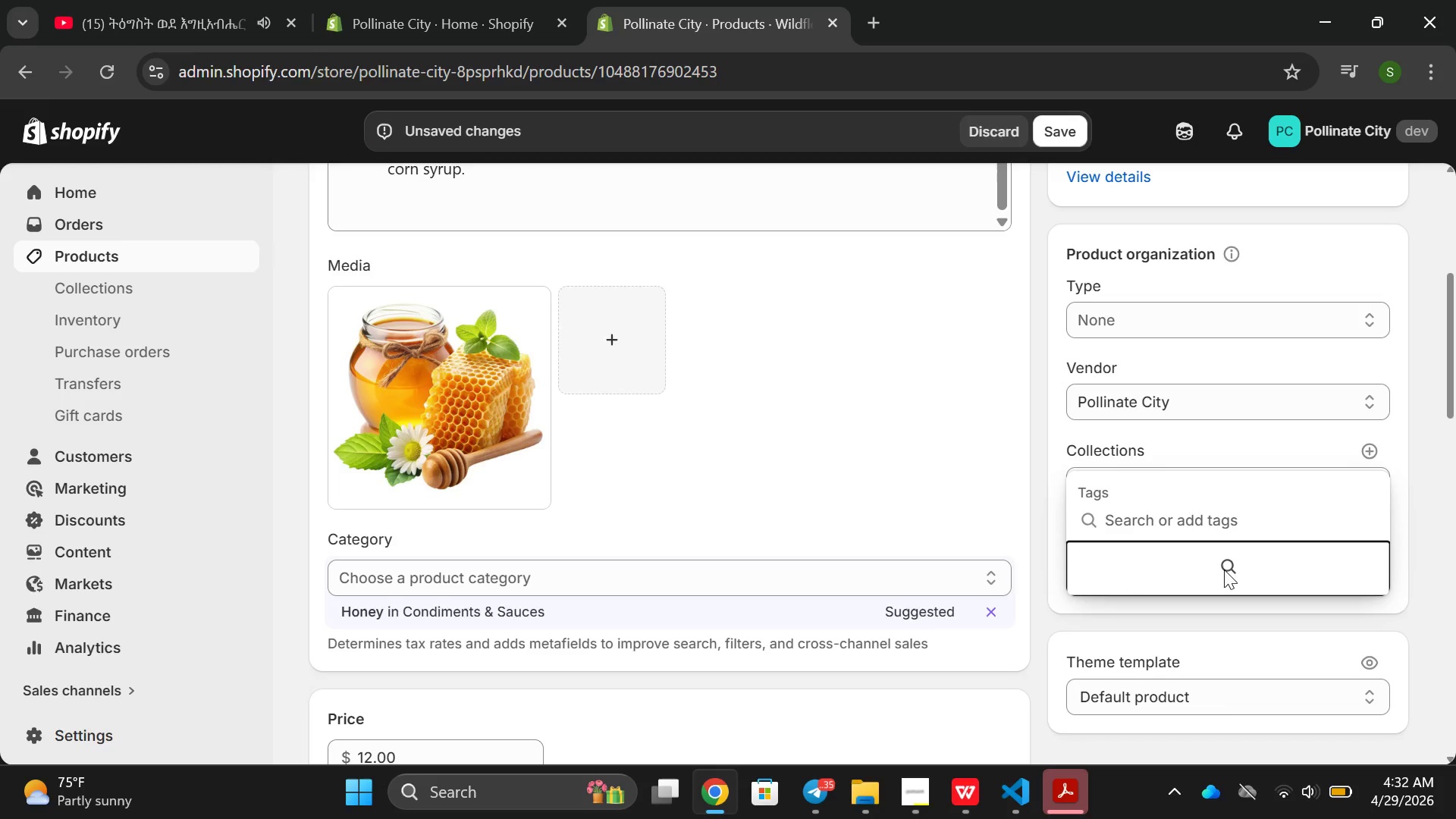 
left_click([1181, 529])
 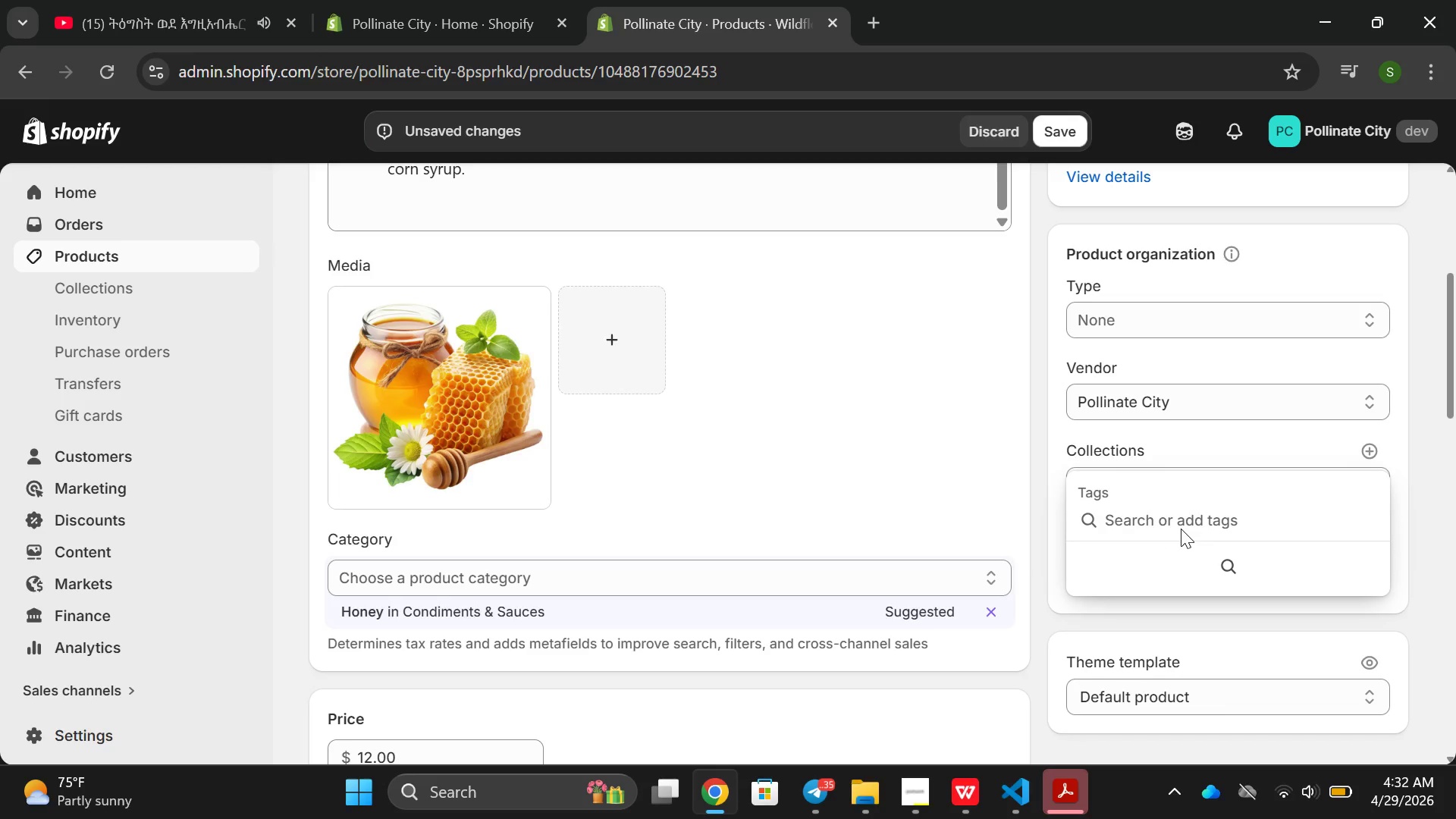 
type(Ir)
key(Backspace)
key(Backspace)
type(Urna)
key(Backspace)
key(Backspace)
type(ban beekeeping, local o)
key(Backspace)
type(honeym)
key(Backspace)
type( )
key(Backspace)
type(, save the bees )
key(Backspace)
type(m w)
key(Backspace)
key(Backspace)
key(Backspace)
type(, w)
key(Backspace)
type(raw honey, wildflower honey, brroke)
key(Backspace)
key(Backspace)
key(Backspace)
key(Backspace)
type(ooklyn honey)
 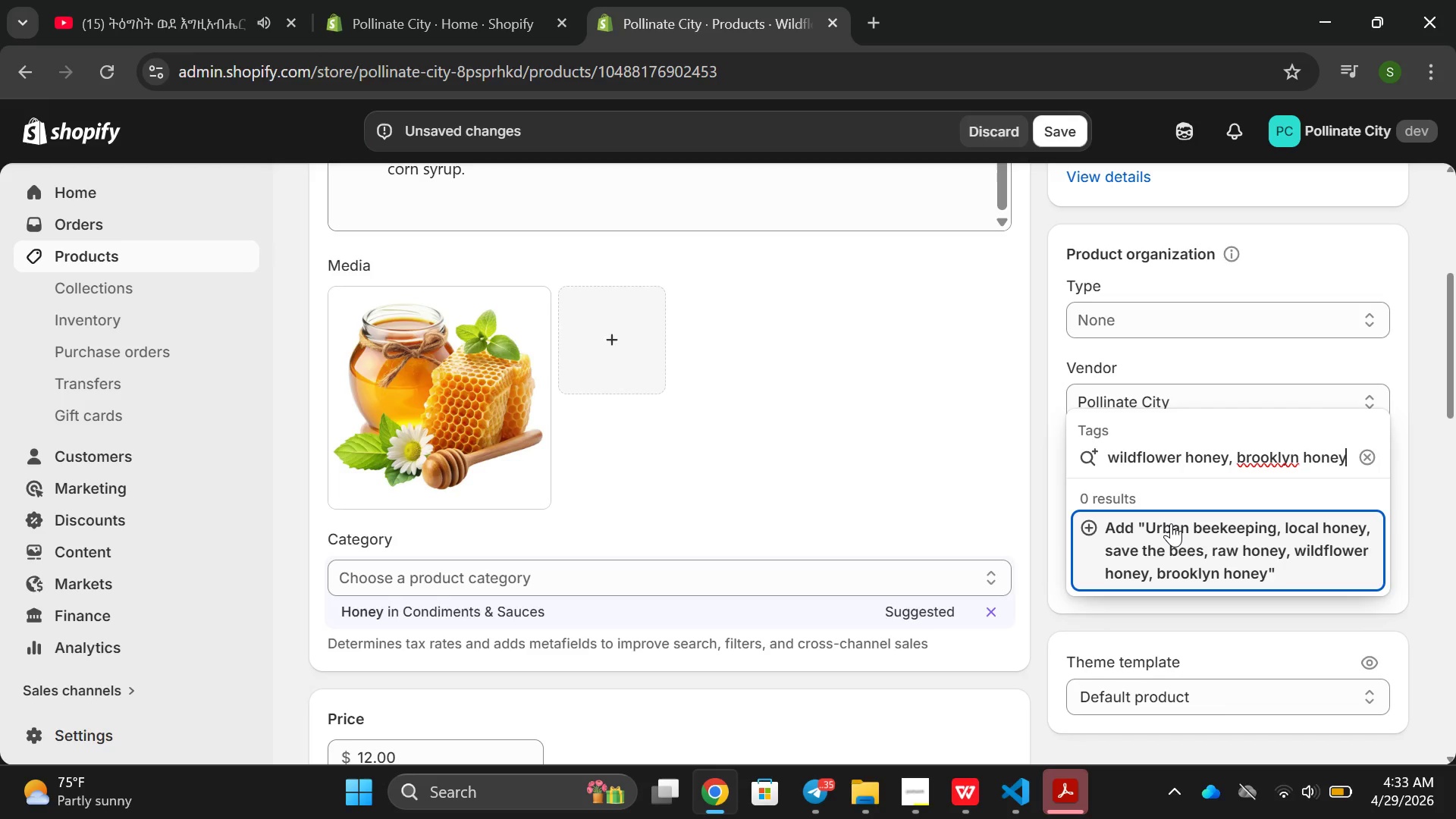 
key(ArrowLeft)
 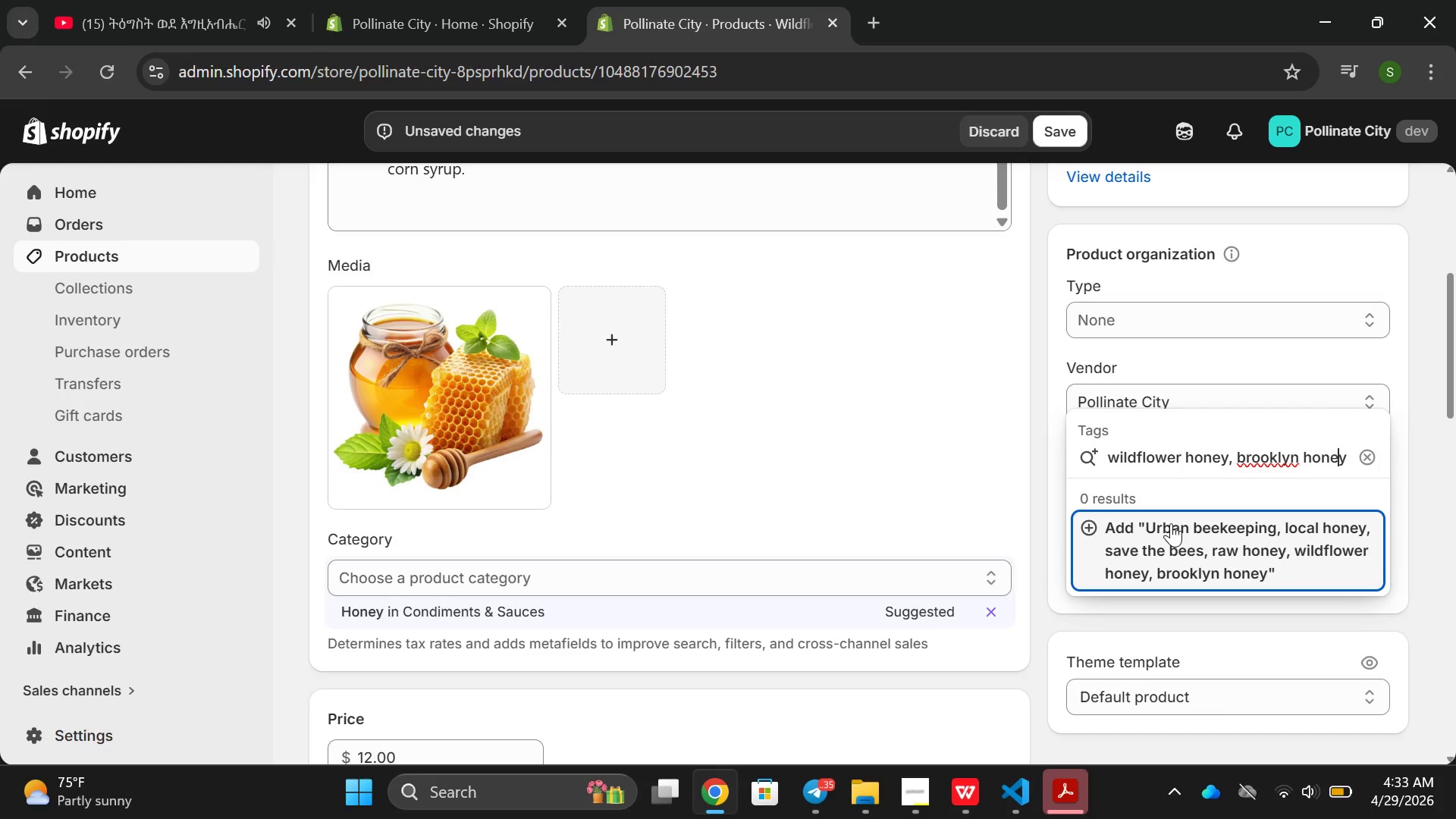 
hold_key(key=ArrowLeft, duration=0.39)
 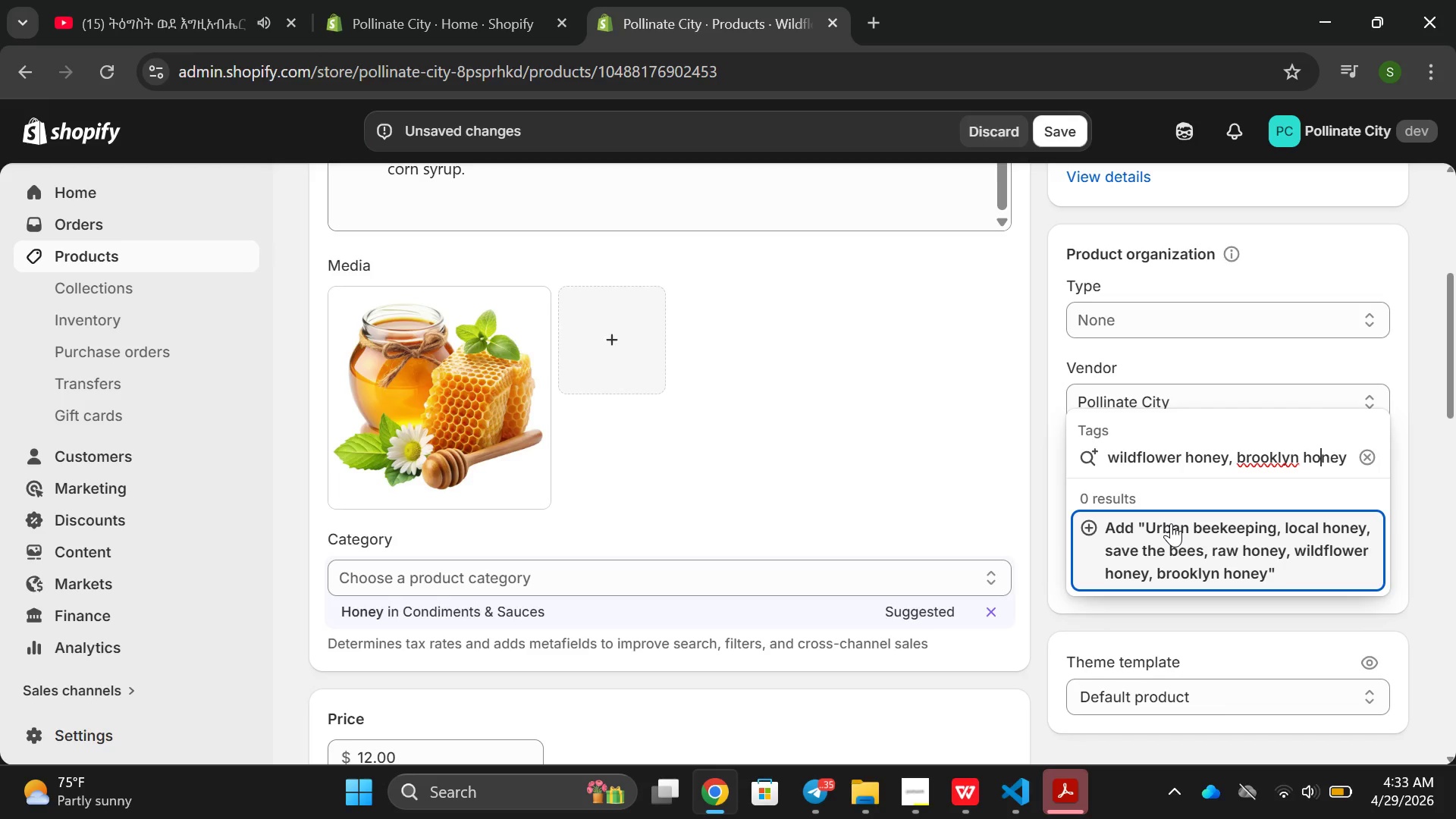 
key(ArrowLeft)
 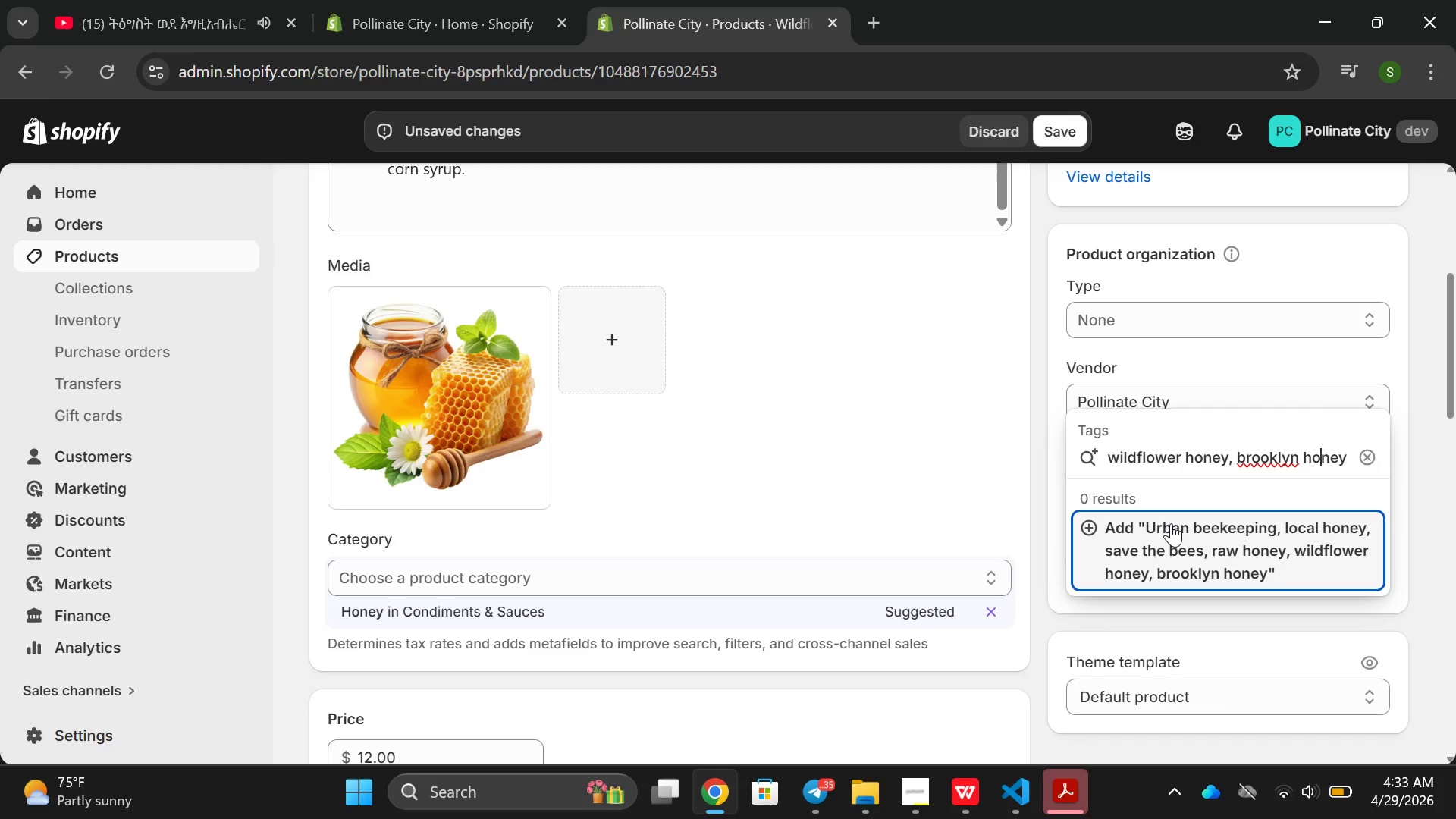 
key(ArrowLeft)
 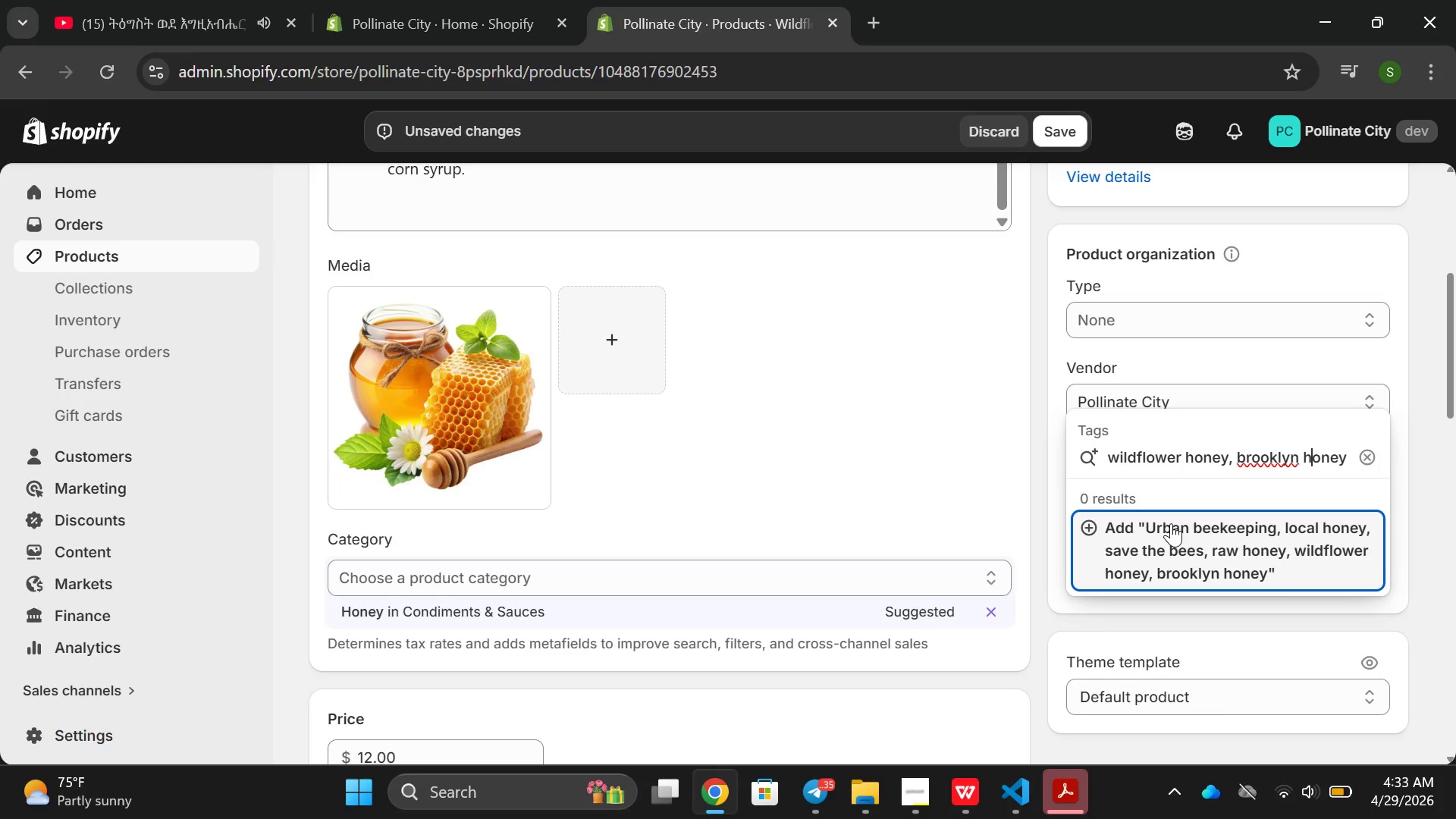 
key(ArrowLeft)
 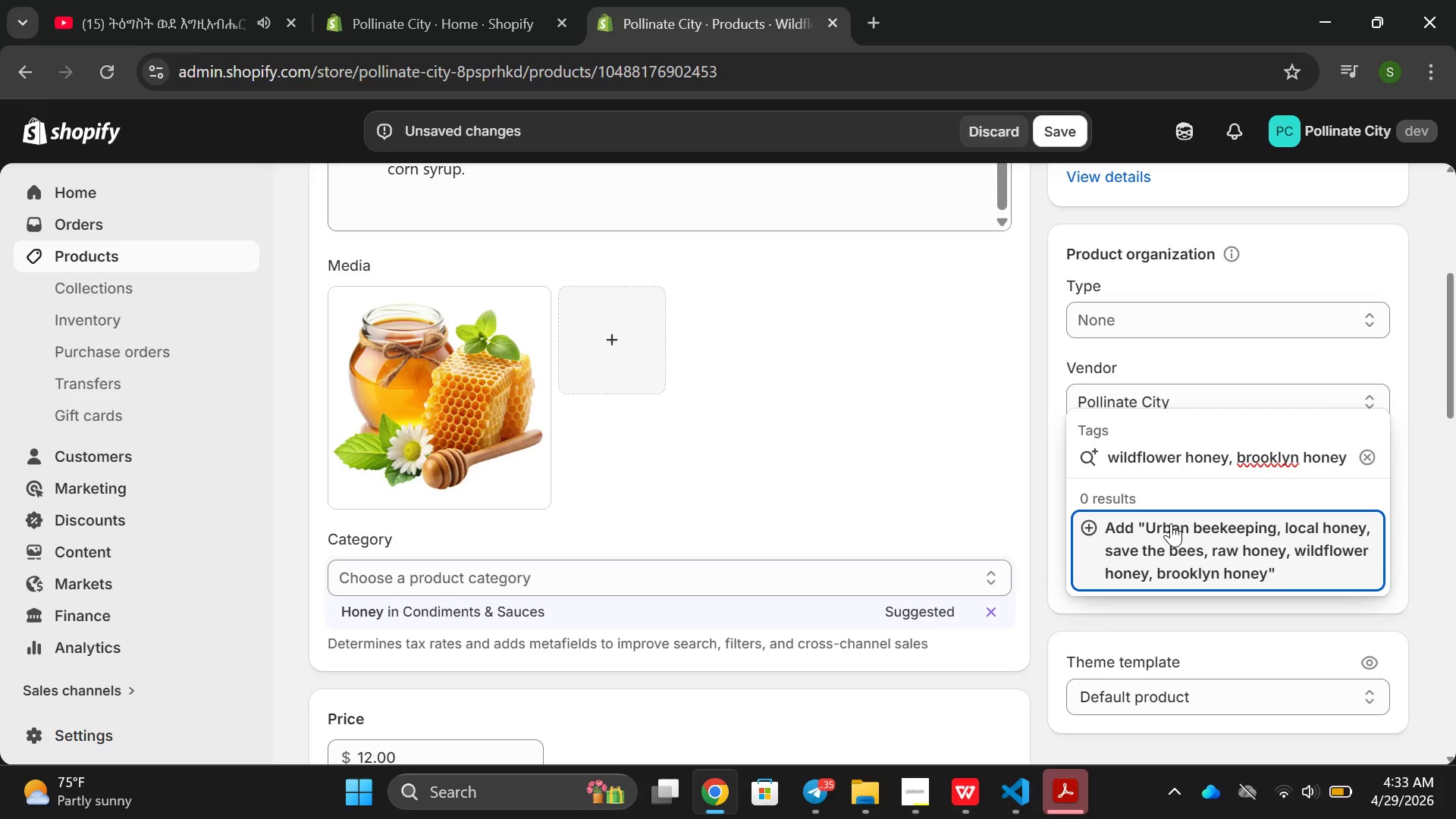 
key(ArrowLeft)
 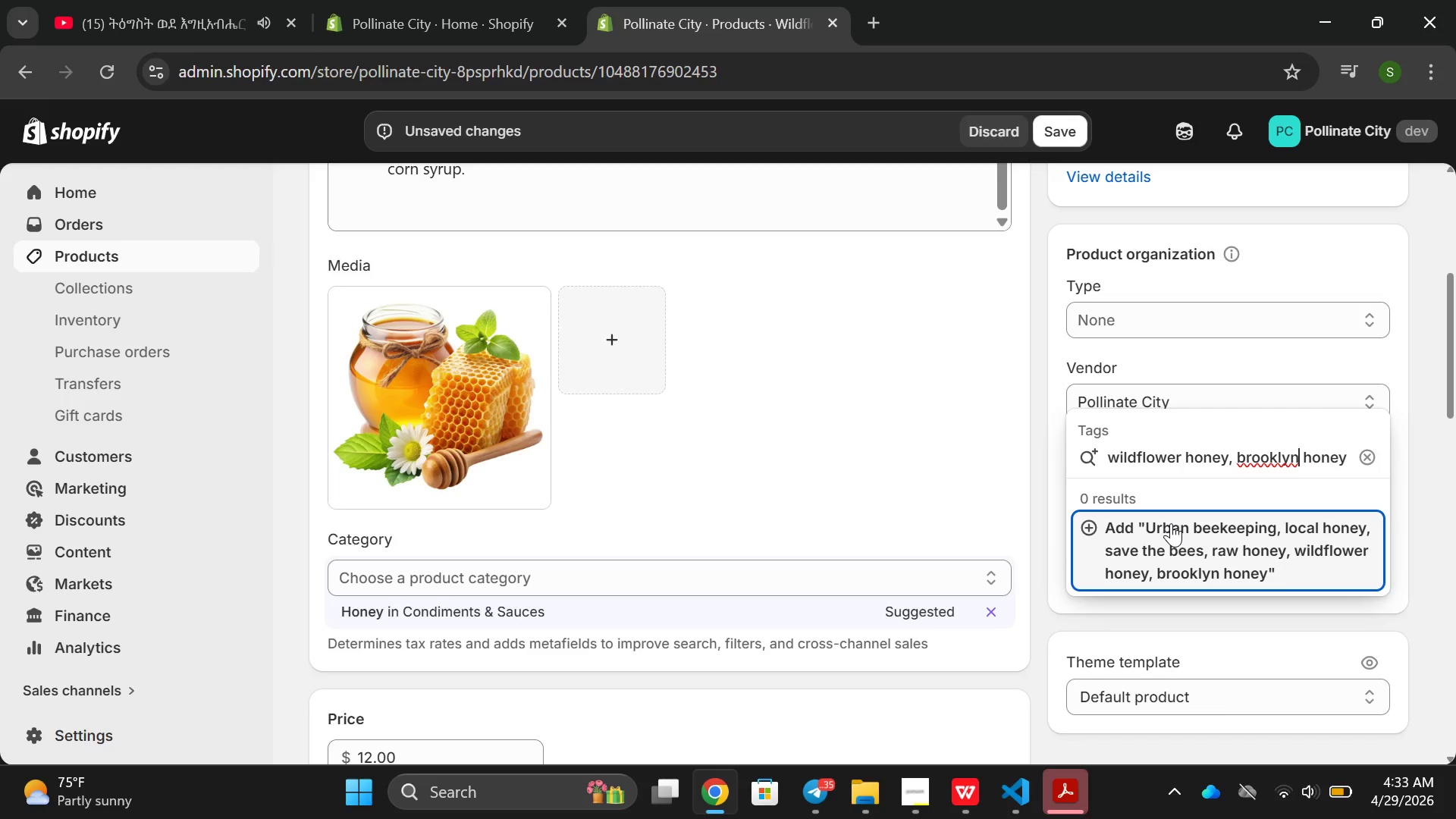 
key(ArrowLeft)
 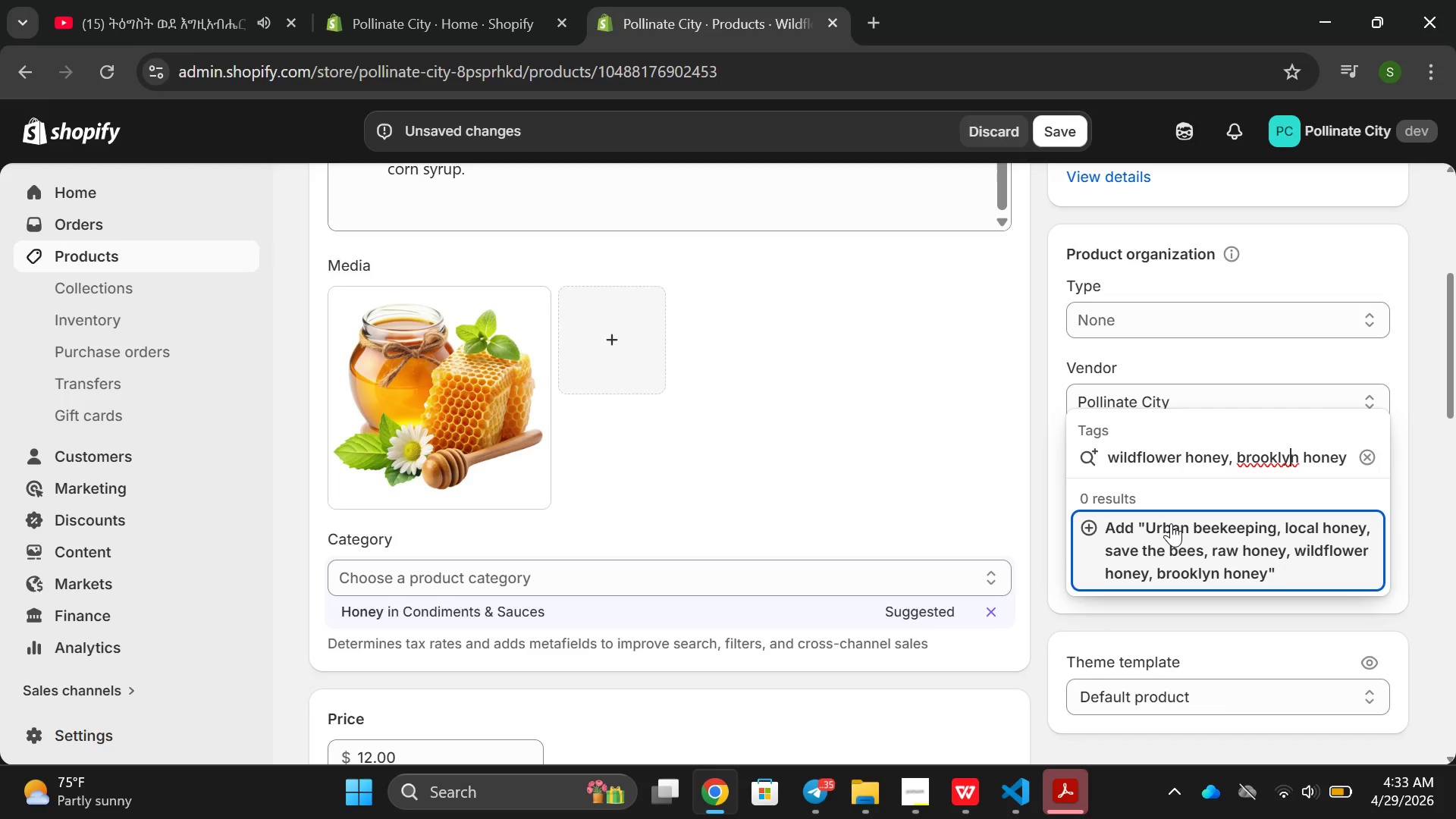 
hold_key(key=ArrowRight, duration=0.53)
 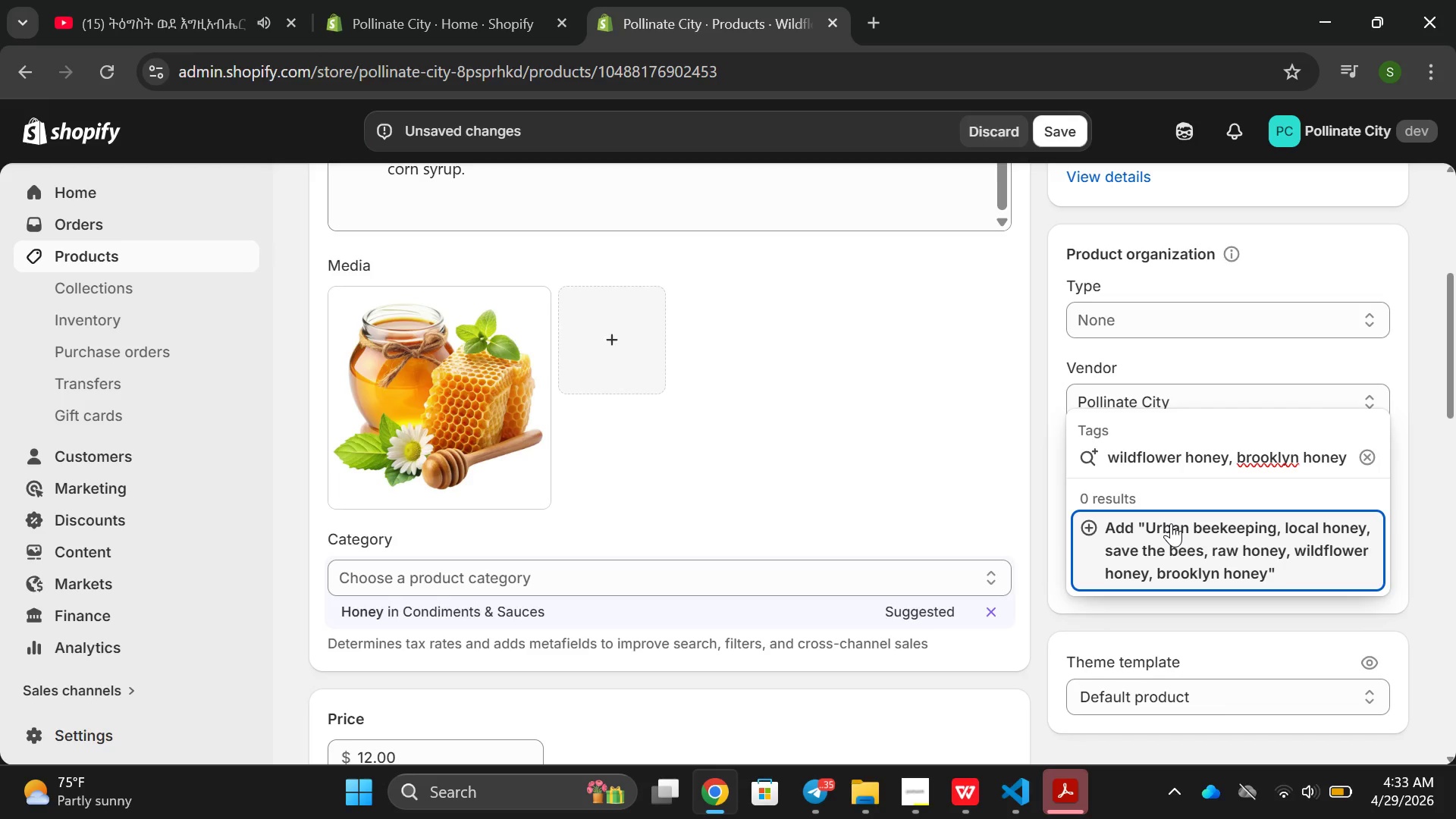 
key(ArrowLeft)
 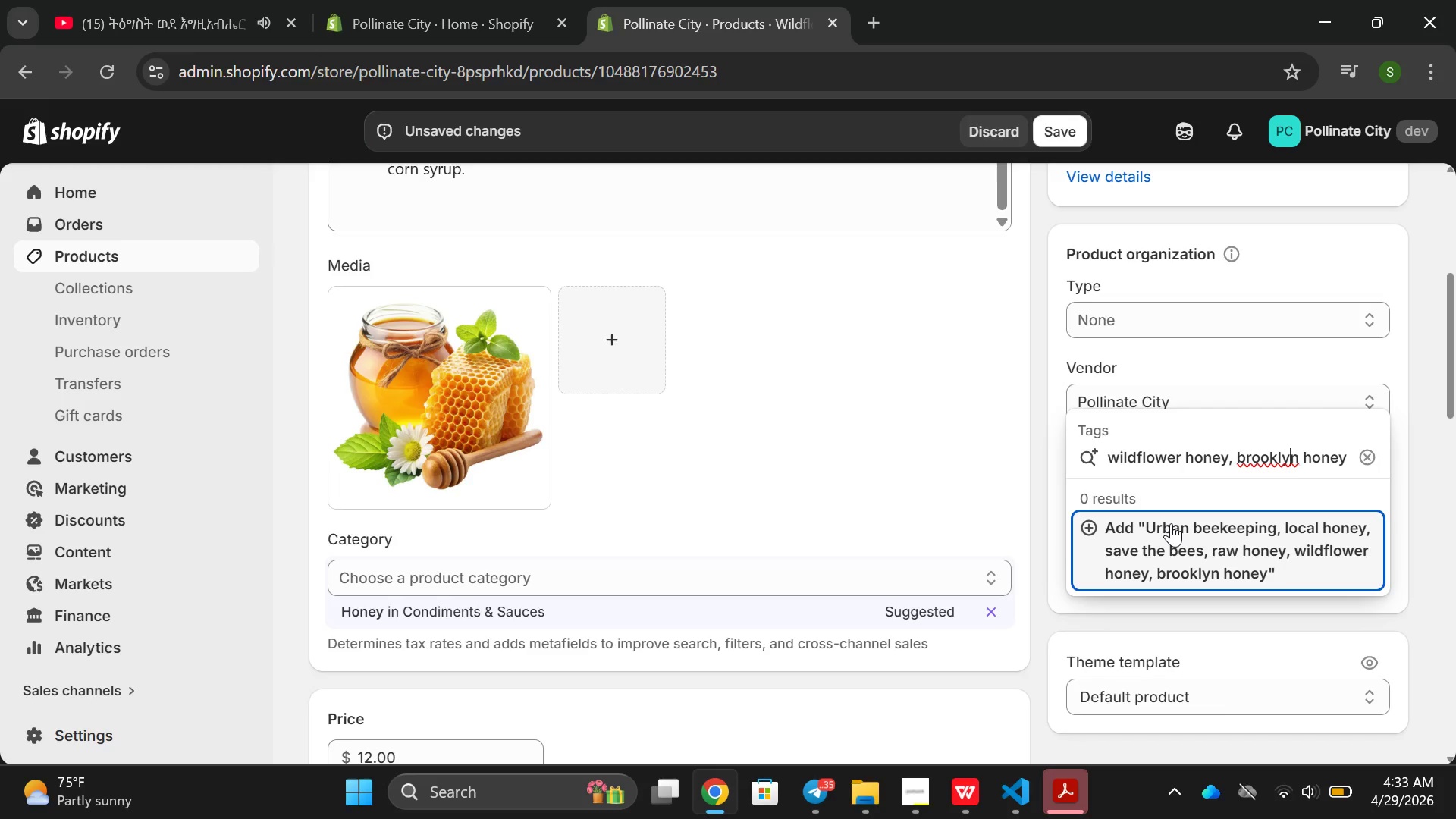 
key(ArrowLeft)
 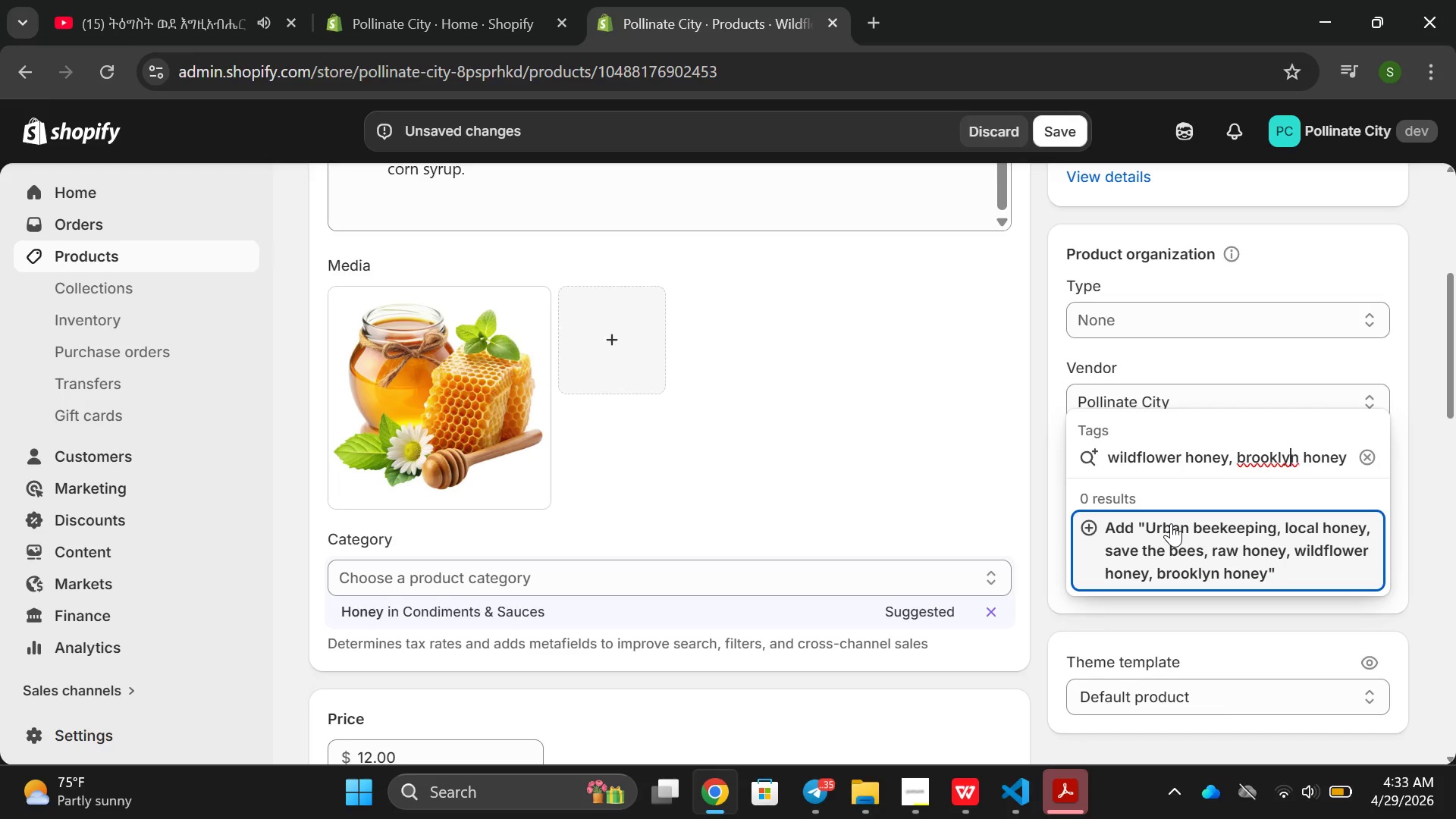 
key(ArrowLeft)
 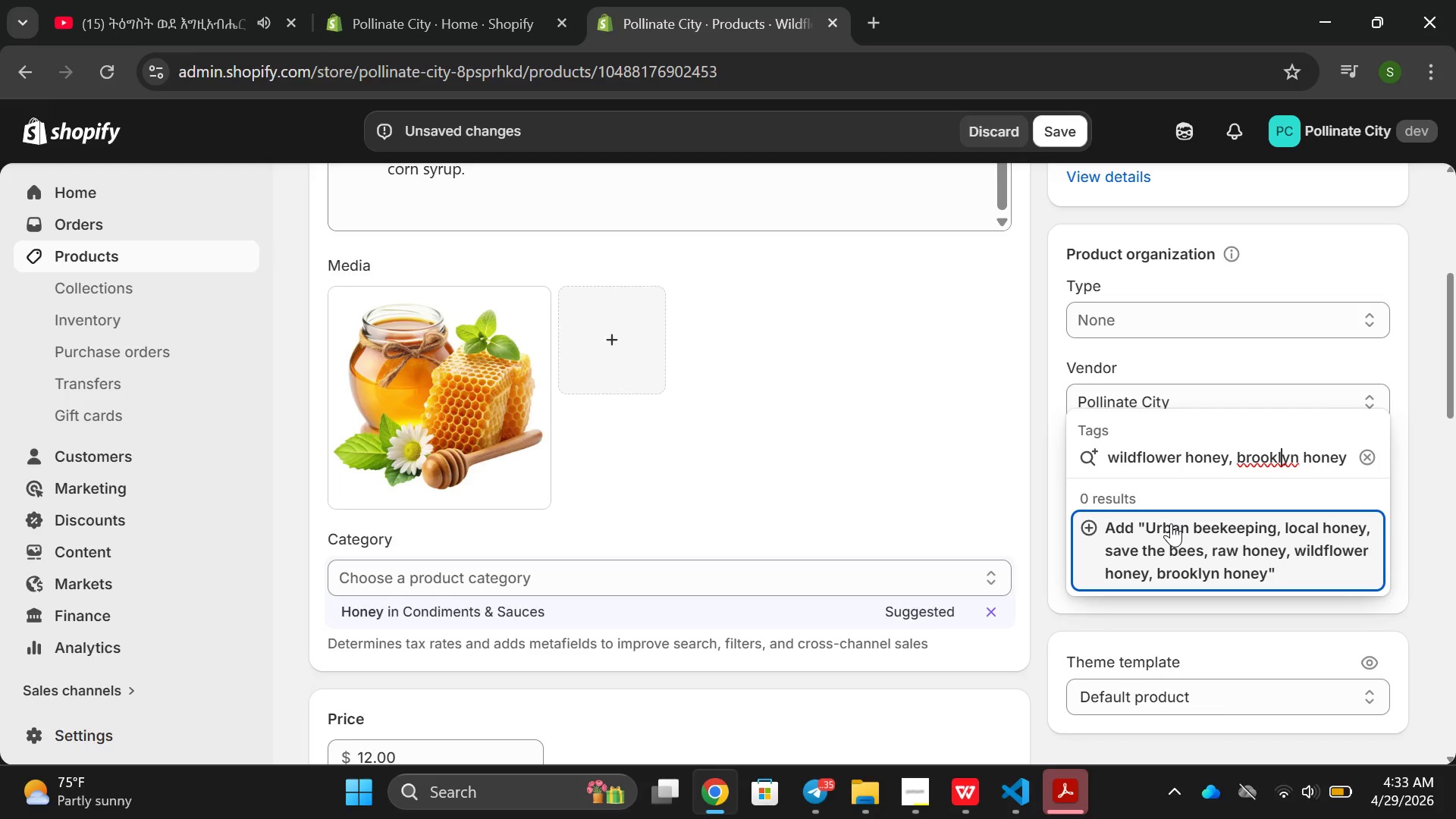 
key(ArrowLeft)
 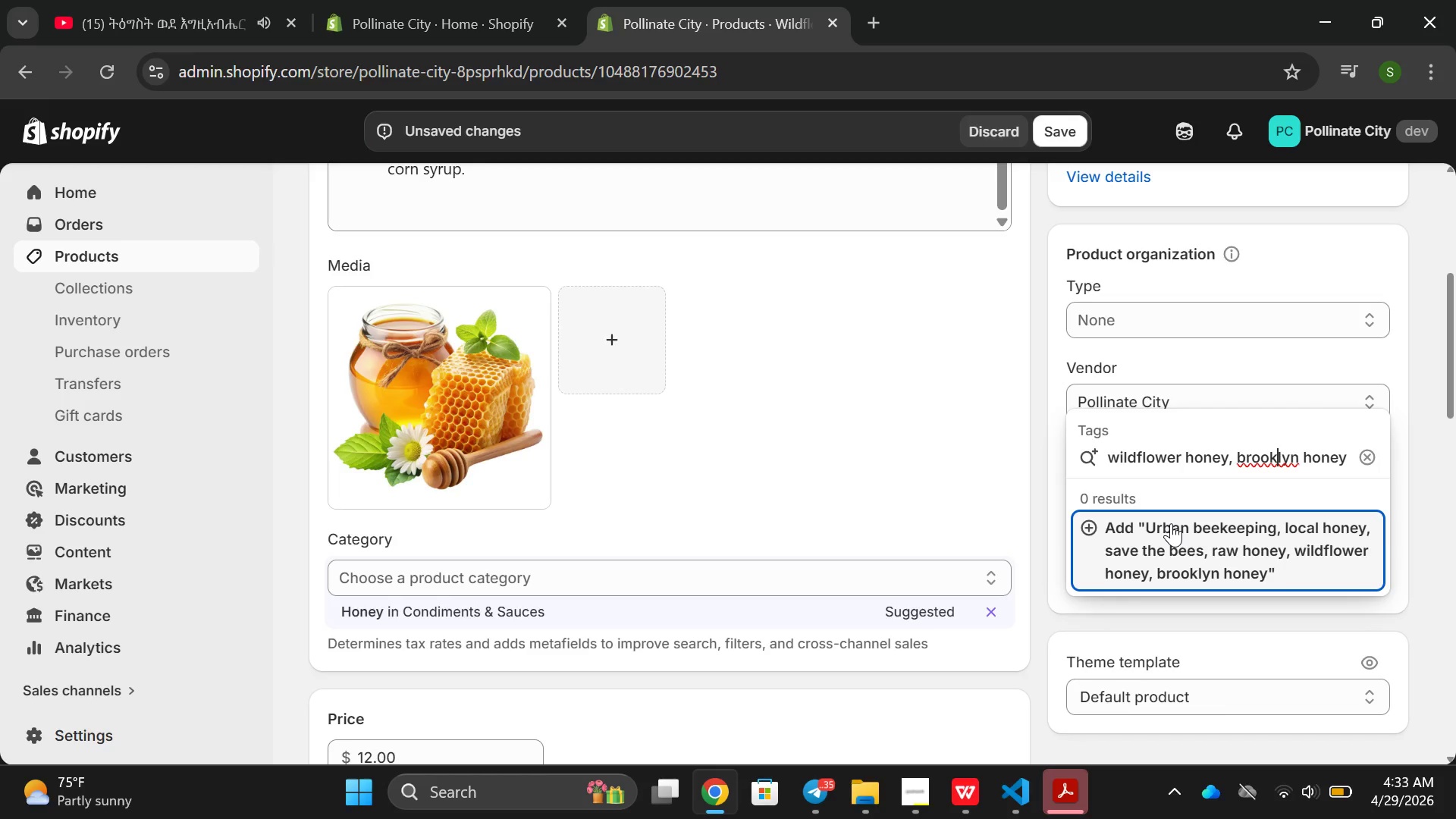 
hold_key(key=ArrowLeft, duration=0.62)
 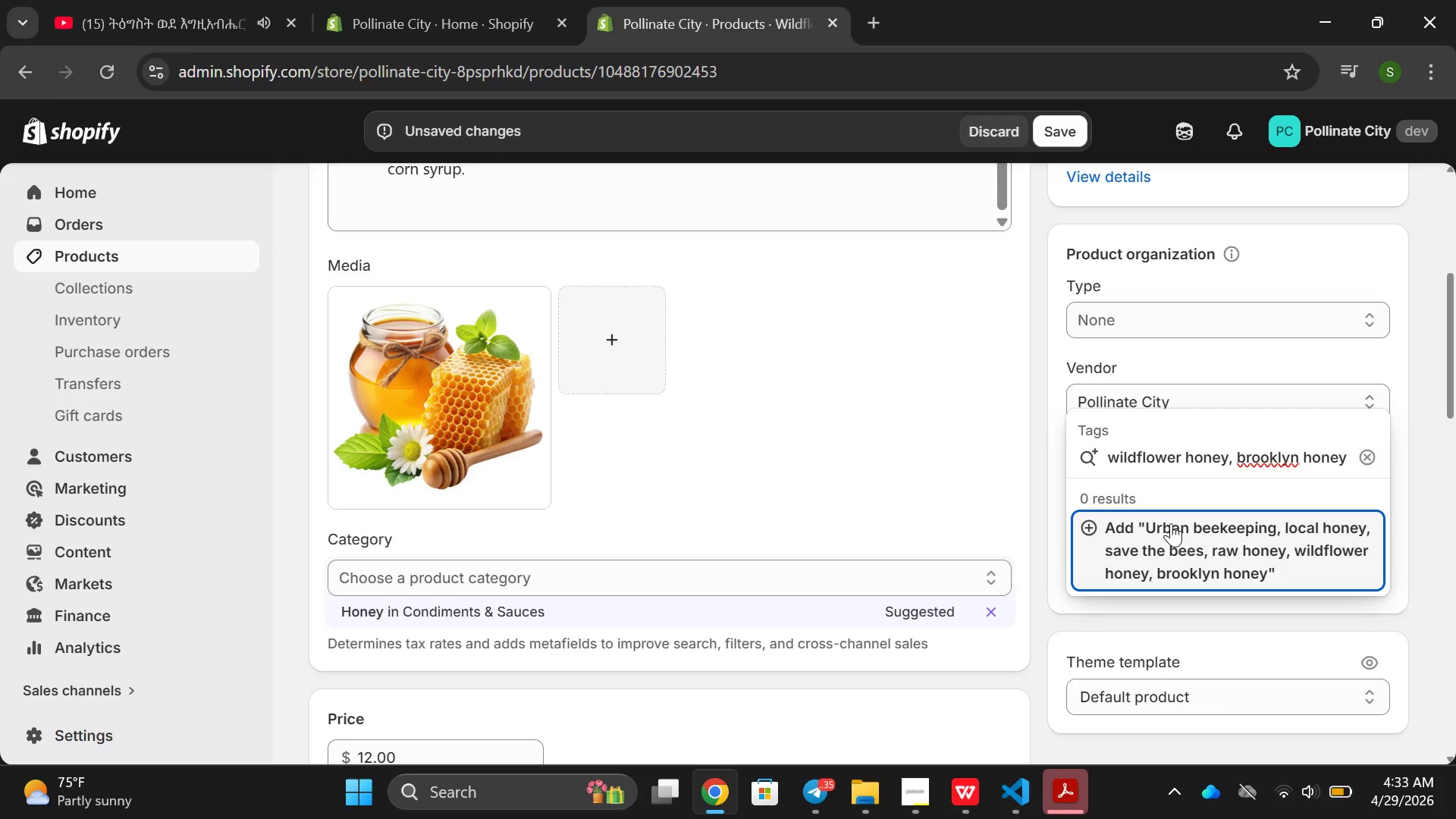 
key(Backspace)
 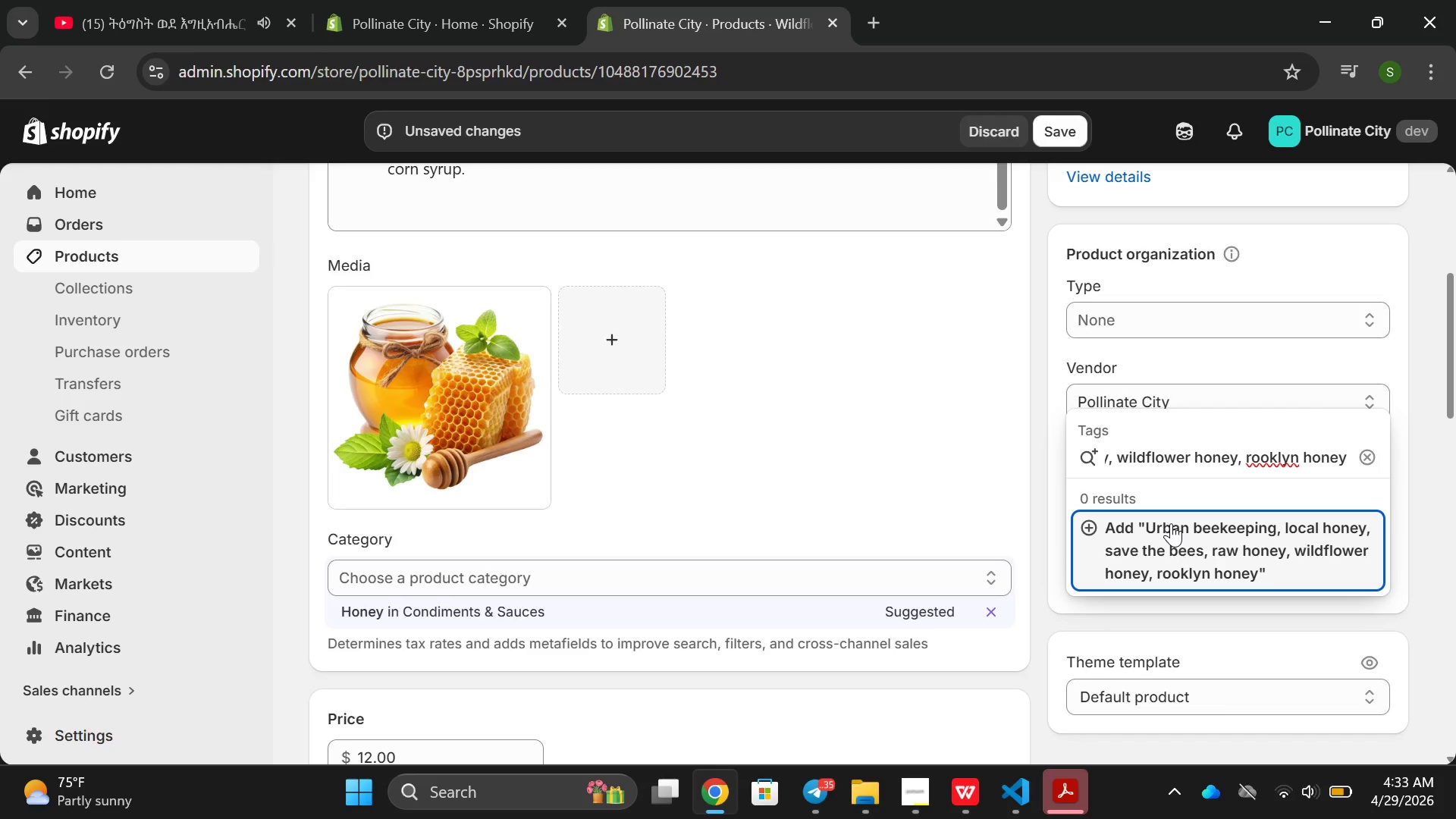 
key(Shift+B)
 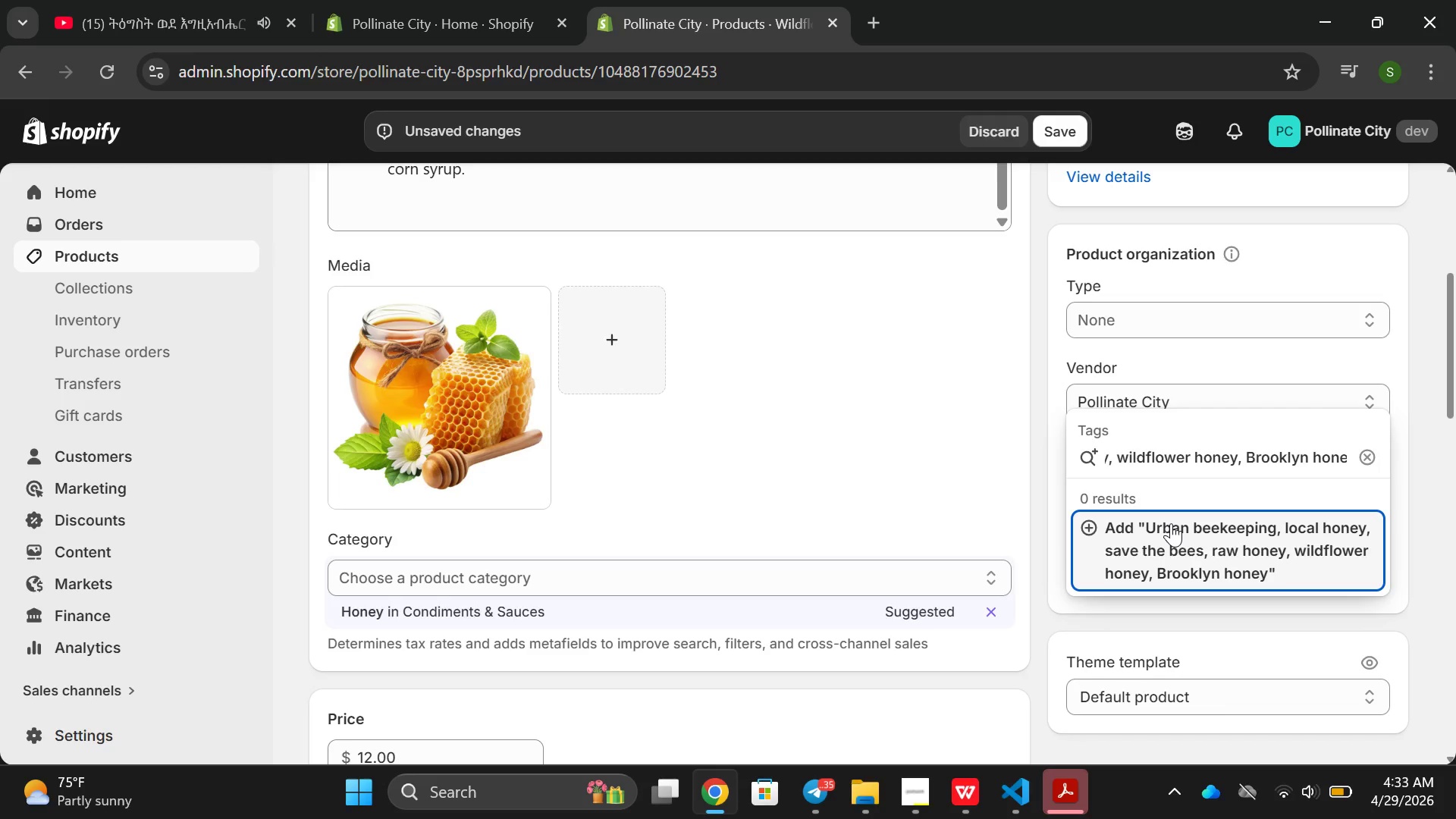 
hold_key(key=ArrowRight, duration=0.91)
 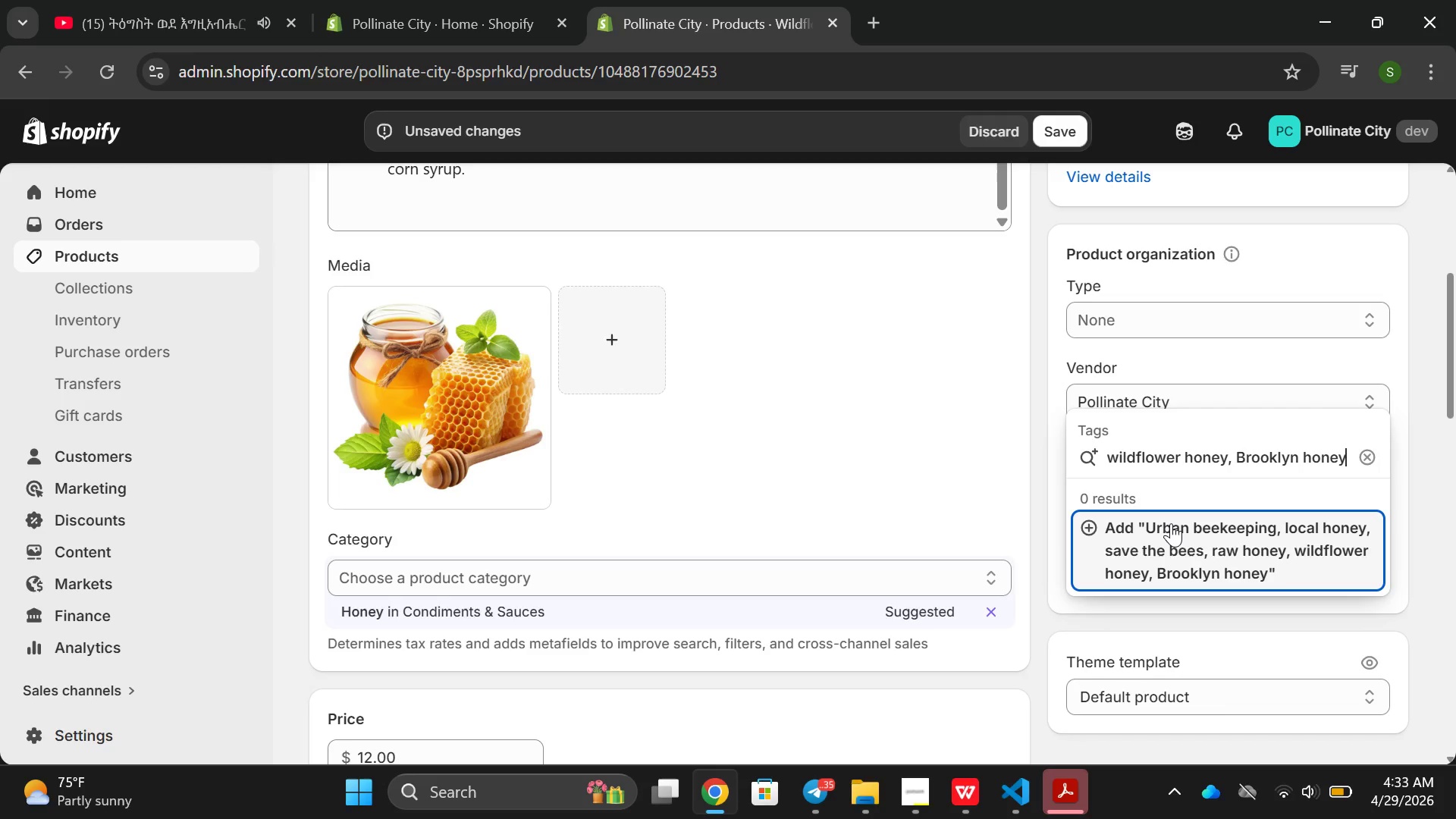 
key(ArrowRight)
 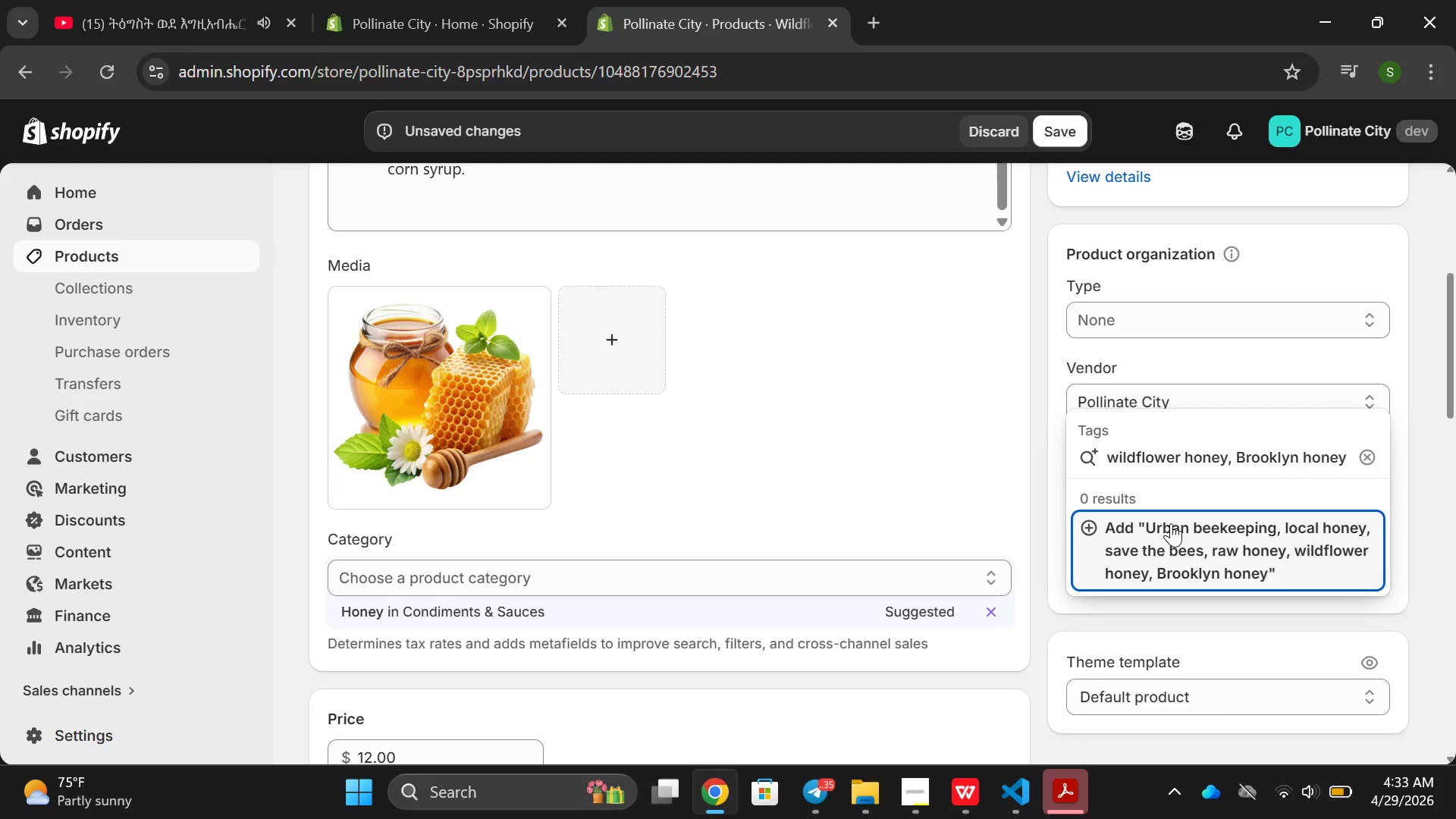 
type(, small batch honeym )
key(Backspace)
type(m)
key(Backspace)
key(Backspace)
type(, Rooftf)
key(Backspace)
type(top be)
key(Backspace)
key(Backspace)
key(Backspace)
key(Backspace)
key(Backspace)
type(op bees, unpater)
key(Backspace)
type(urized hoeny)
 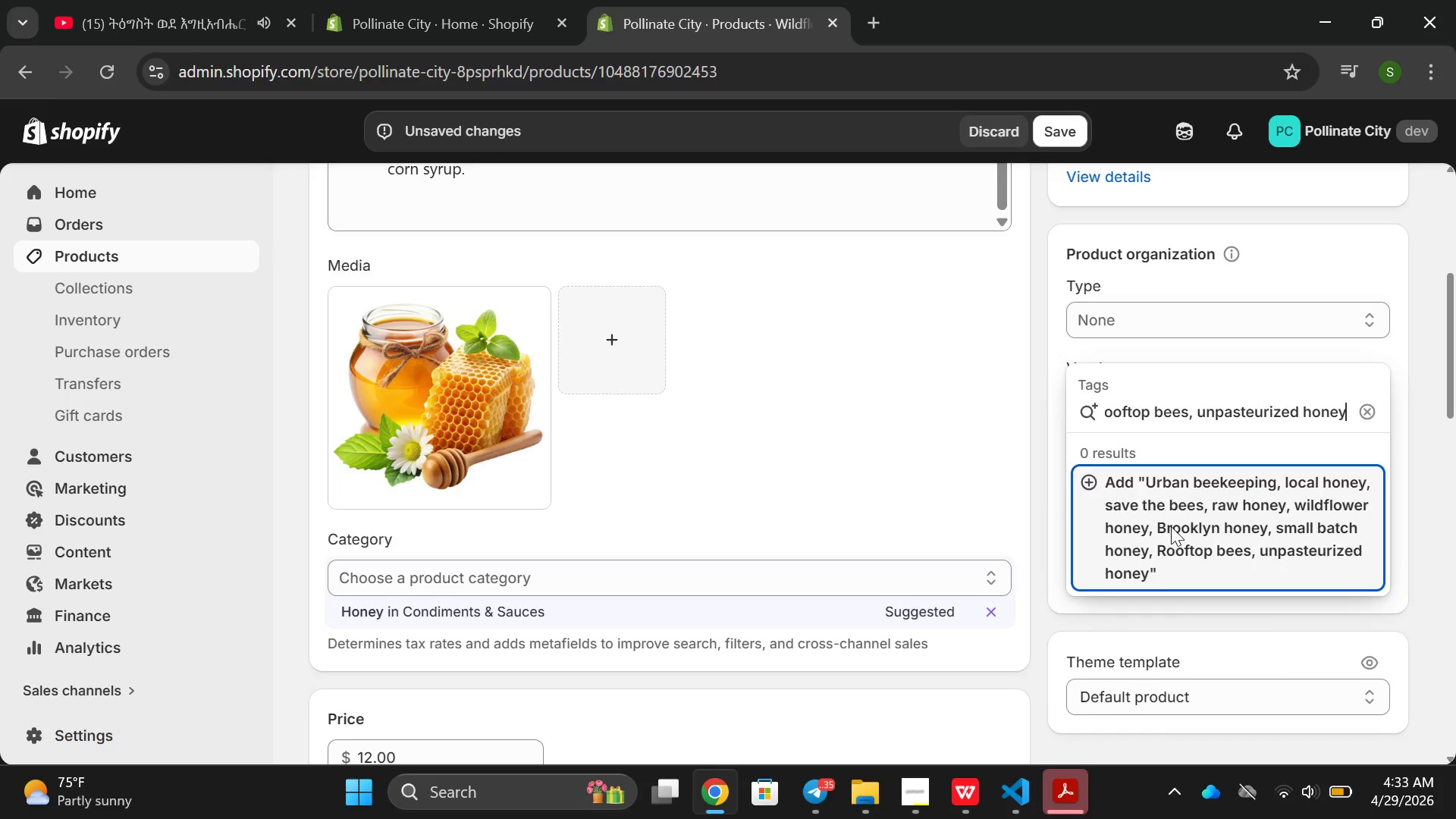 
key(Enter)
 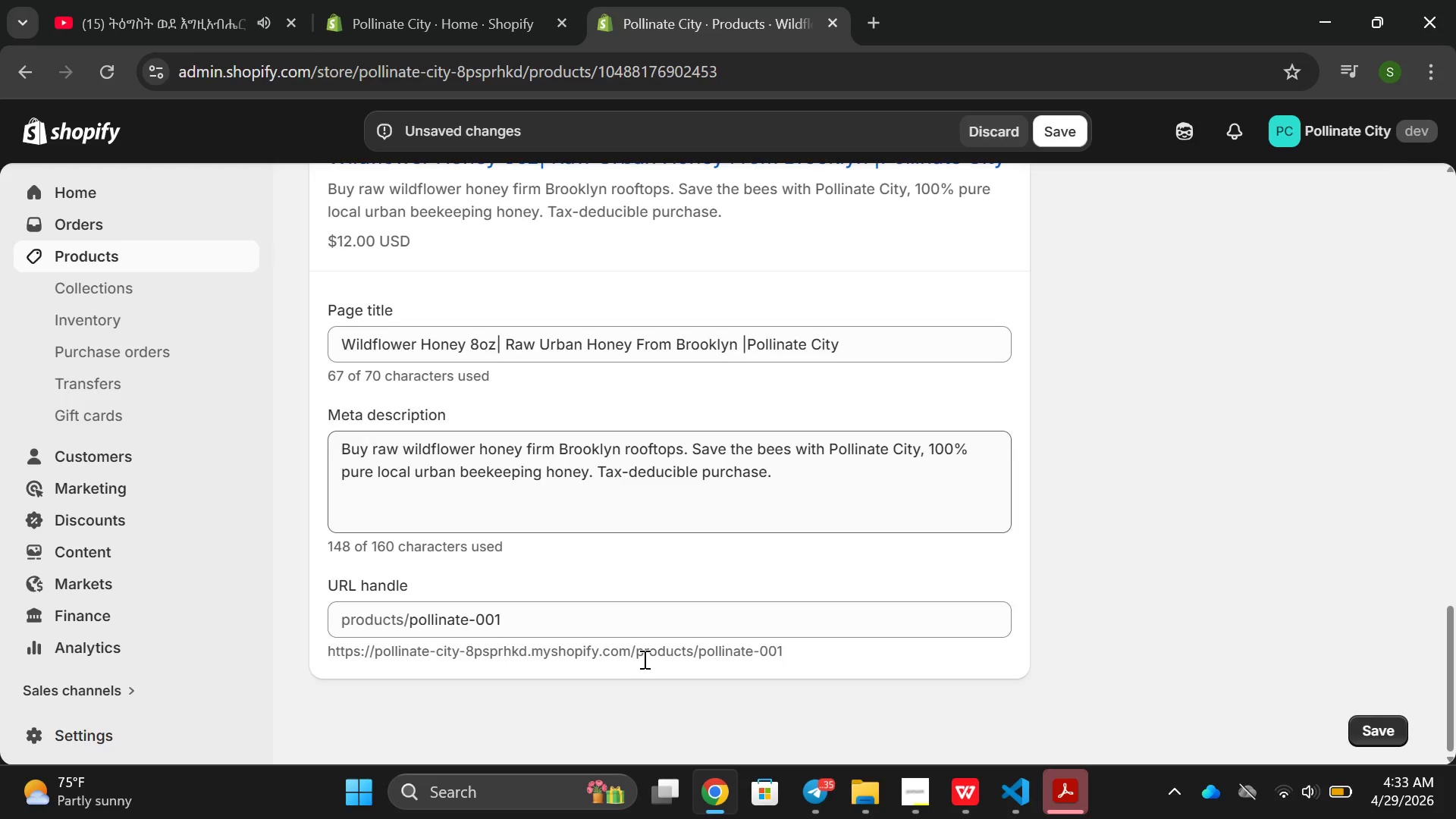 
left_click([514, 615])
 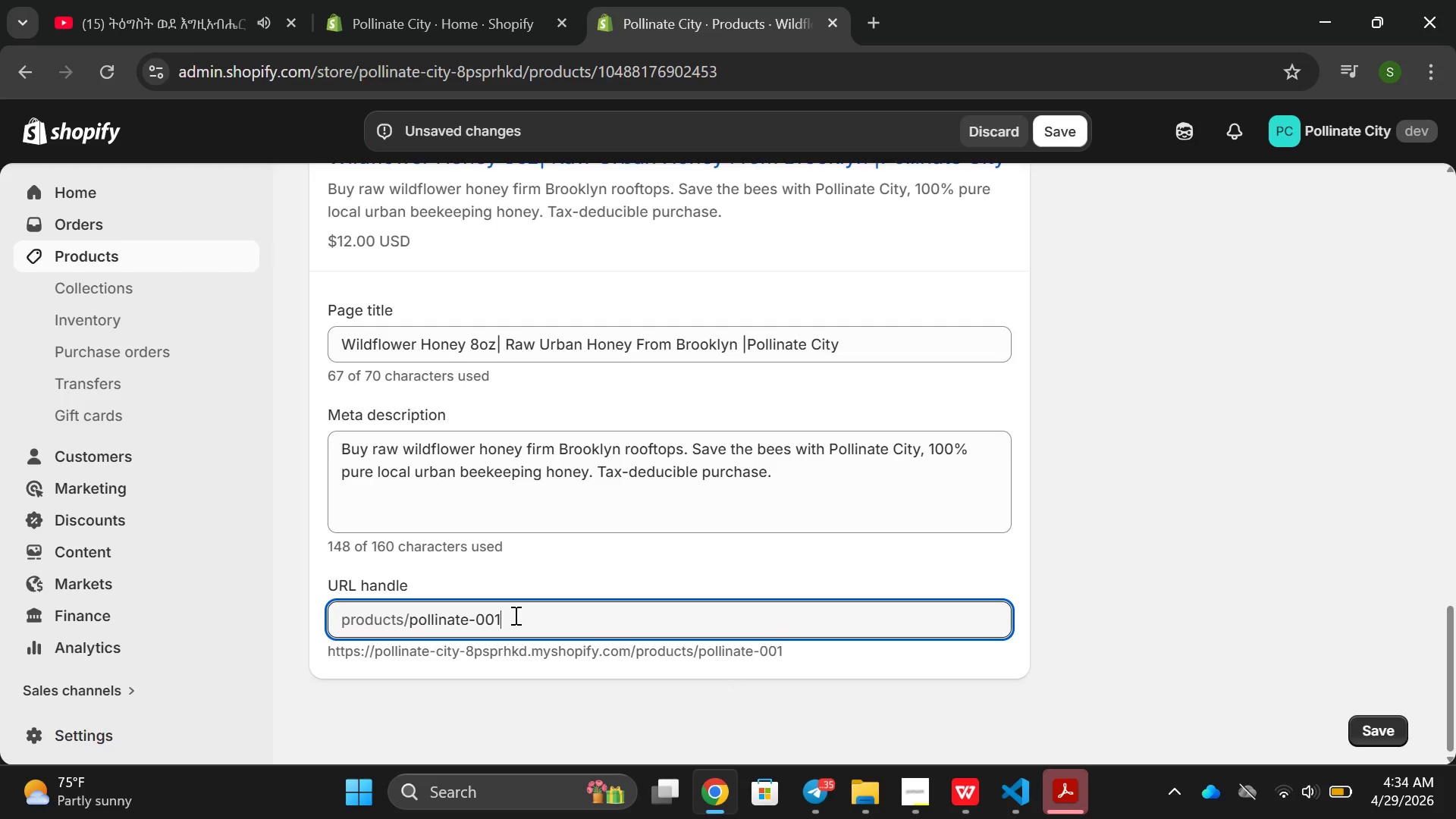 
key(Backspace)
 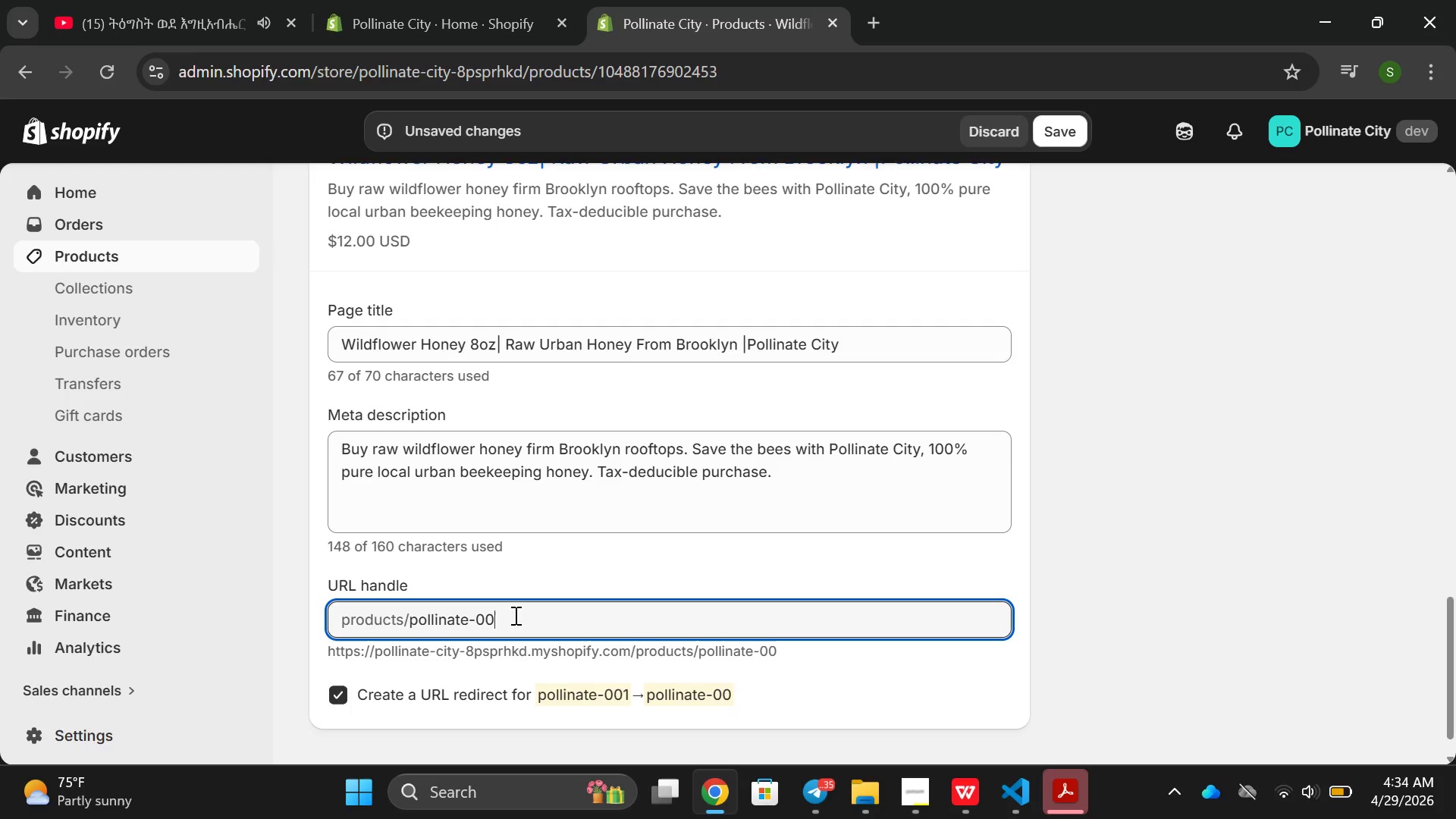 
key(Backspace)
 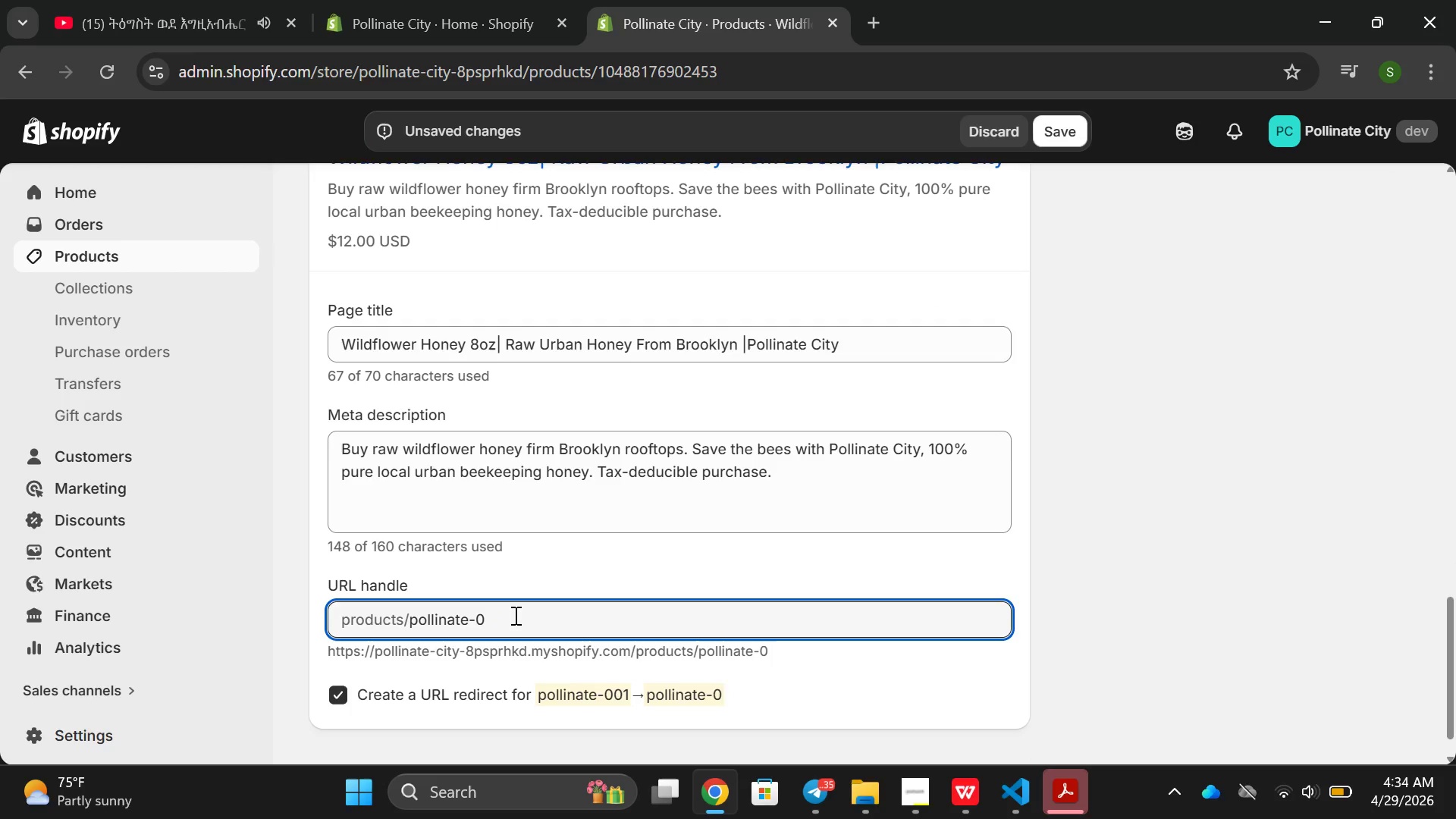 
hold_key(key=Backspace, duration=0.75)
 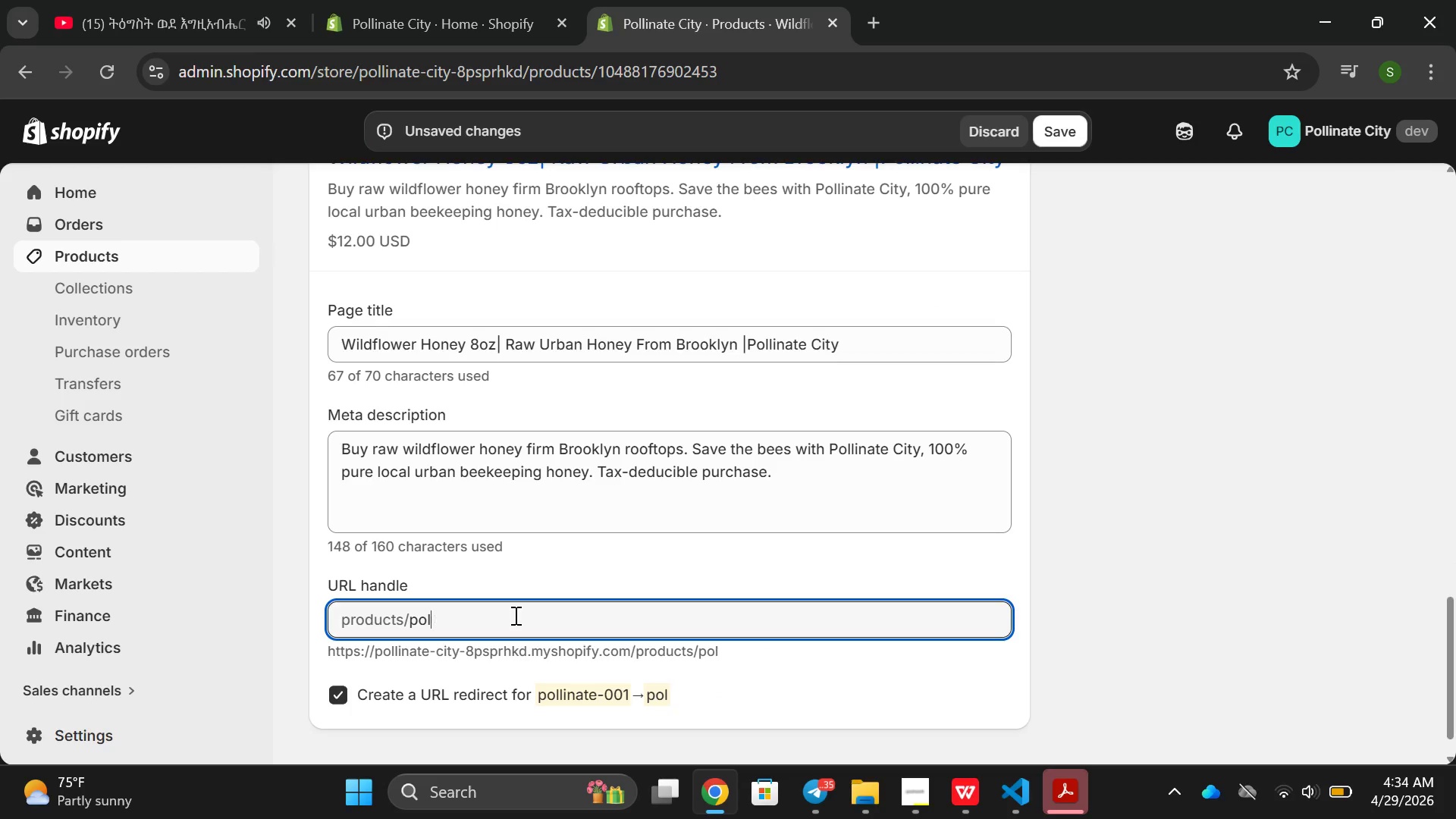 
key(Backspace)
 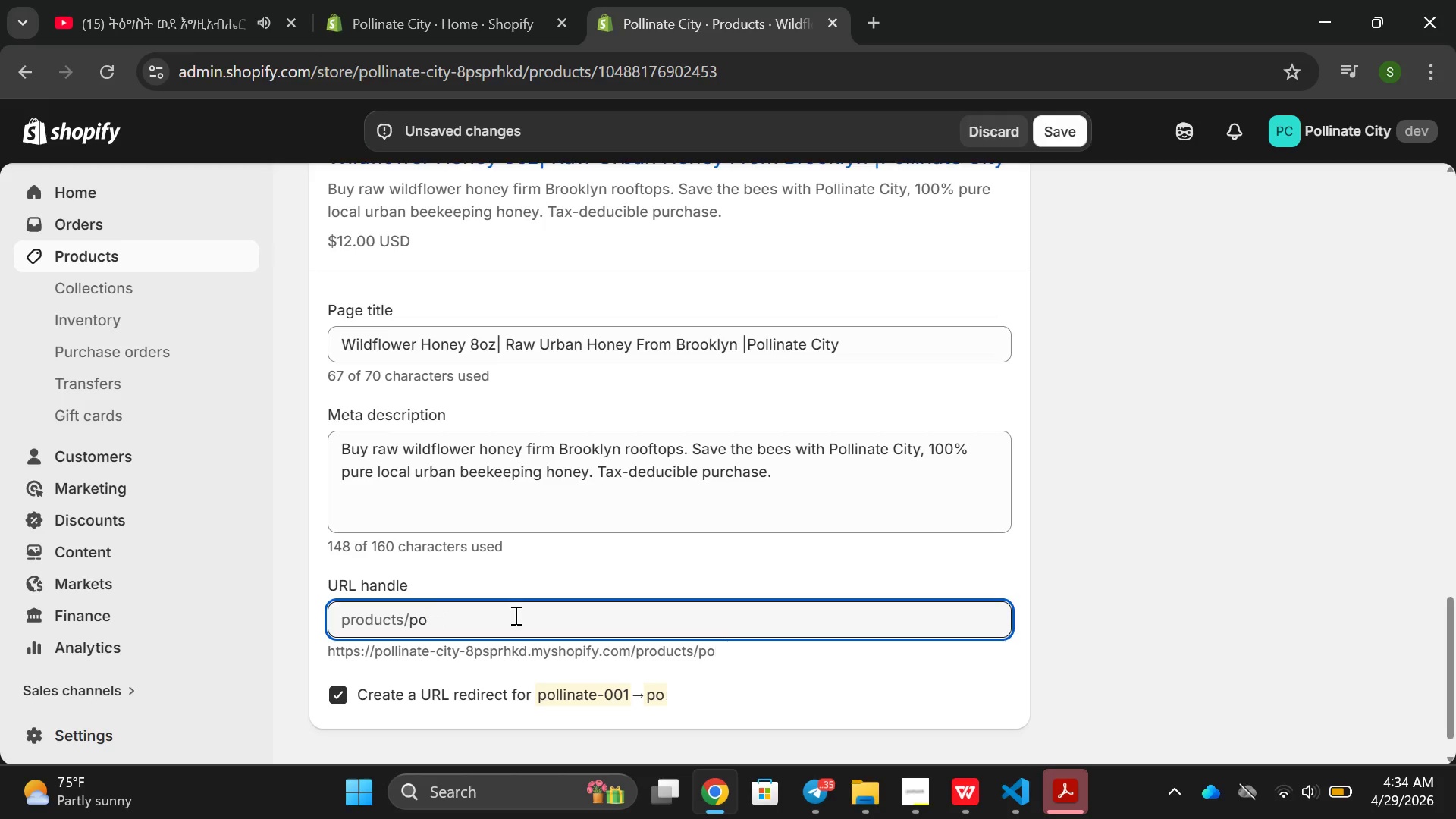 
key(Backspace)
 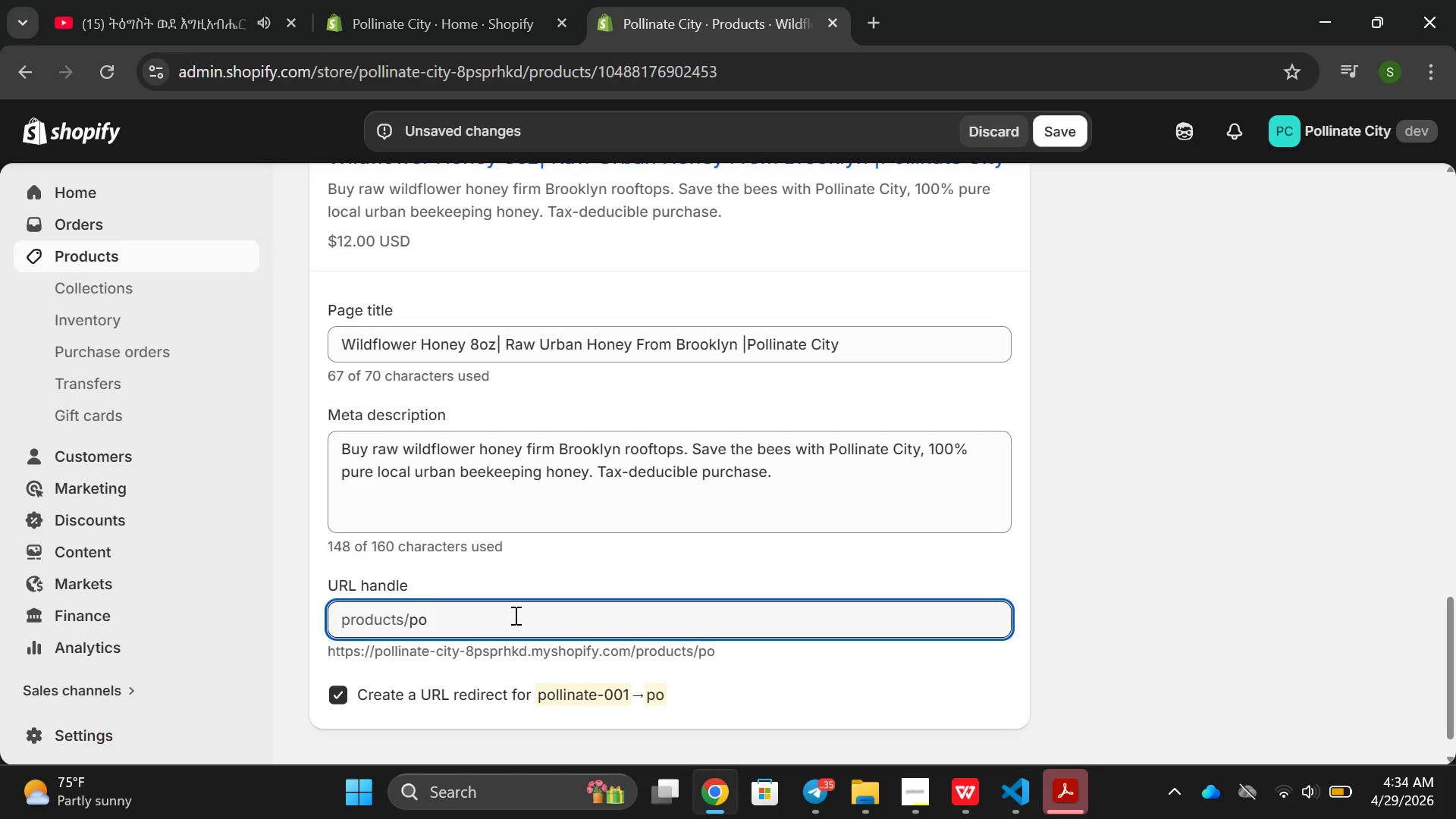 
key(Backspace)
 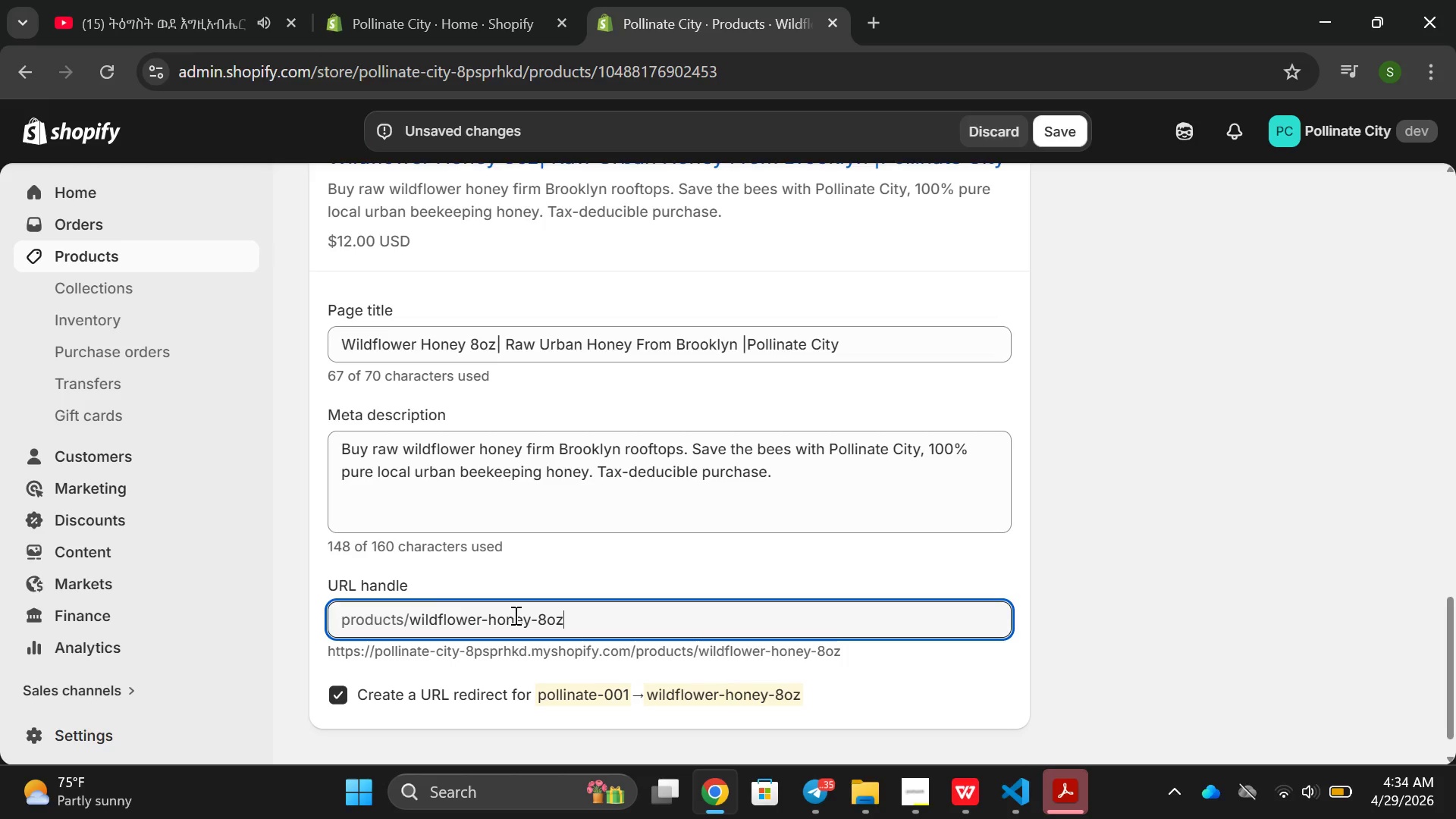 
key(Enter)
 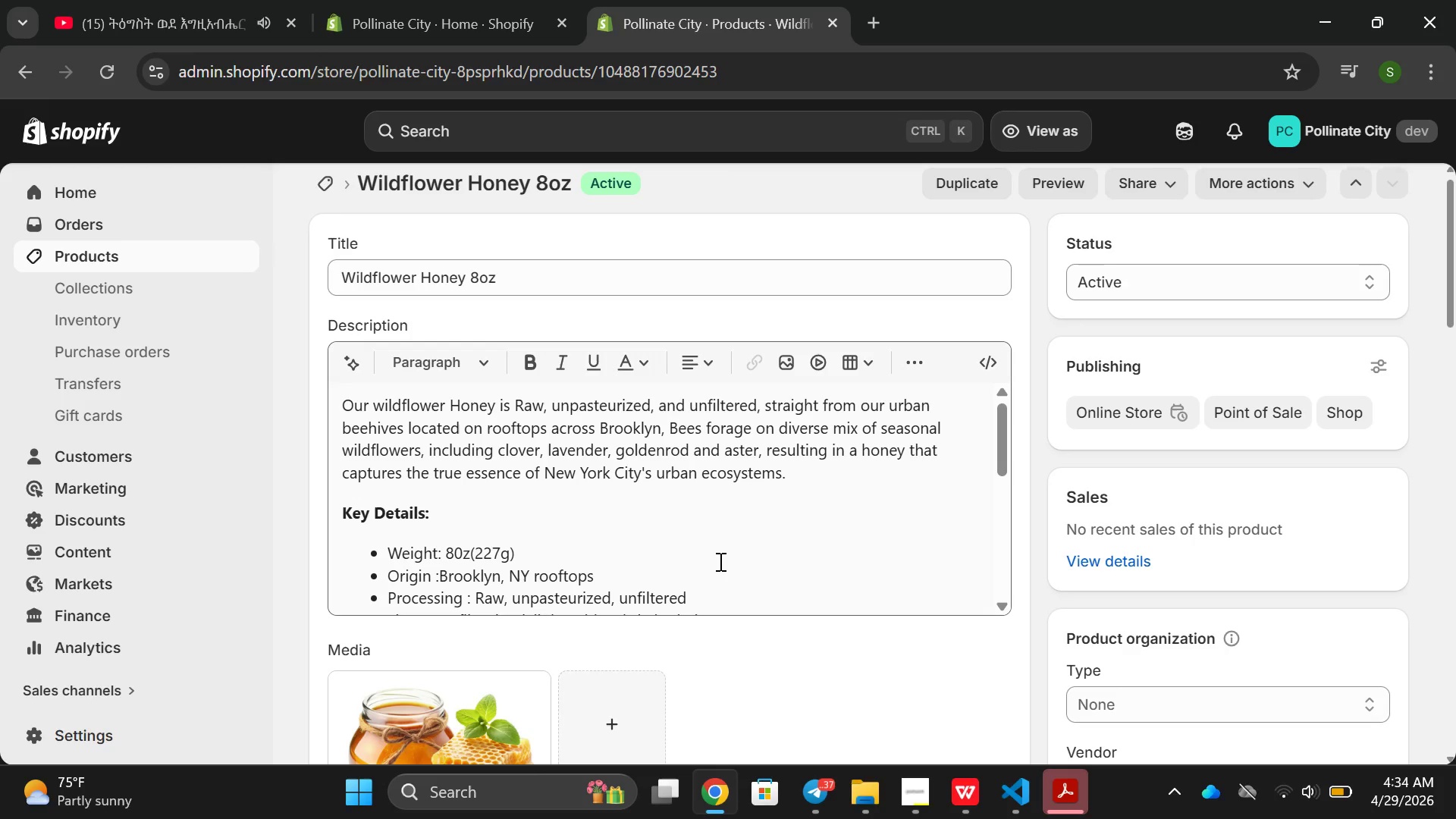 
wait(26.03)
 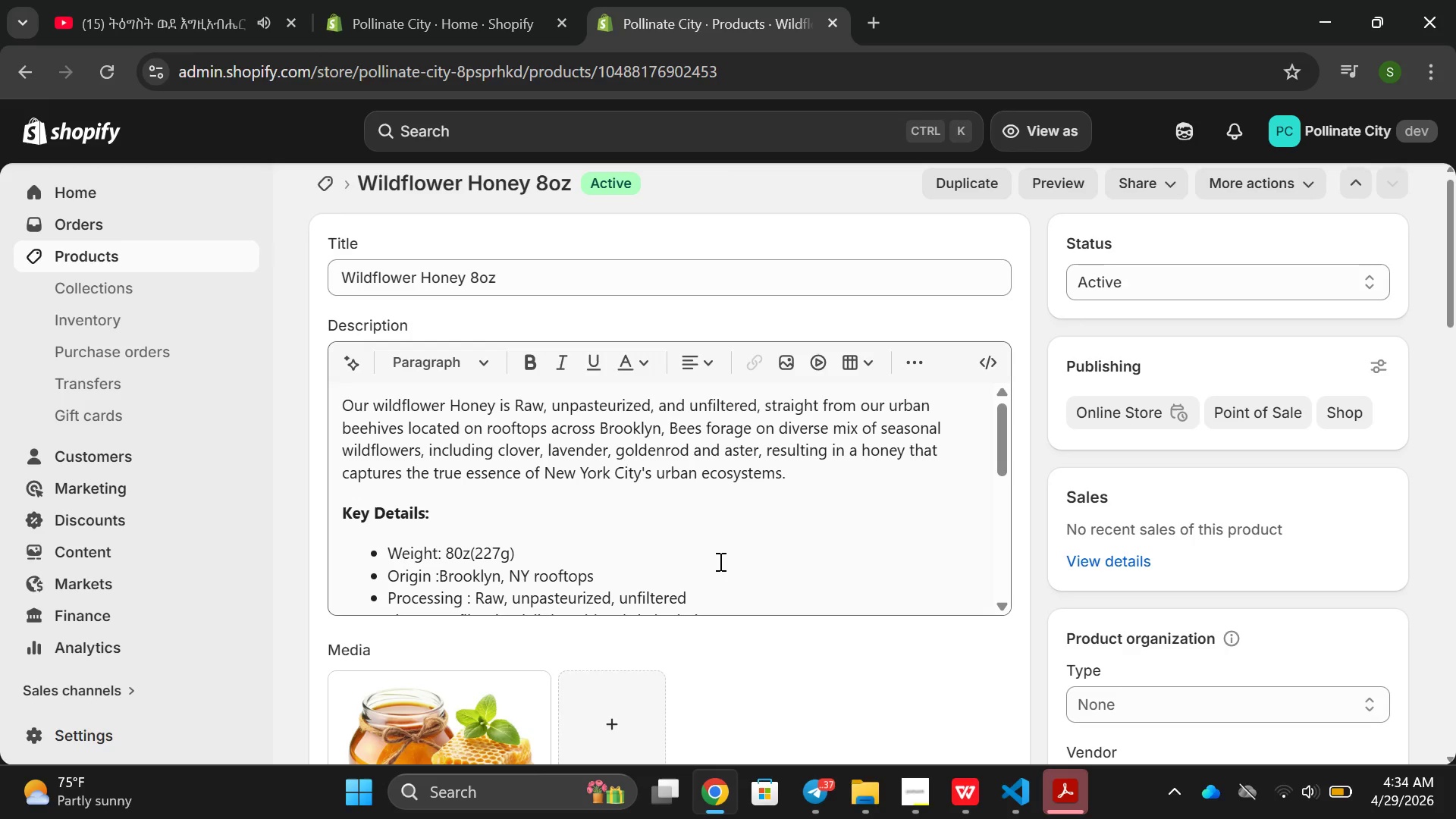 
left_click([152, 251])
 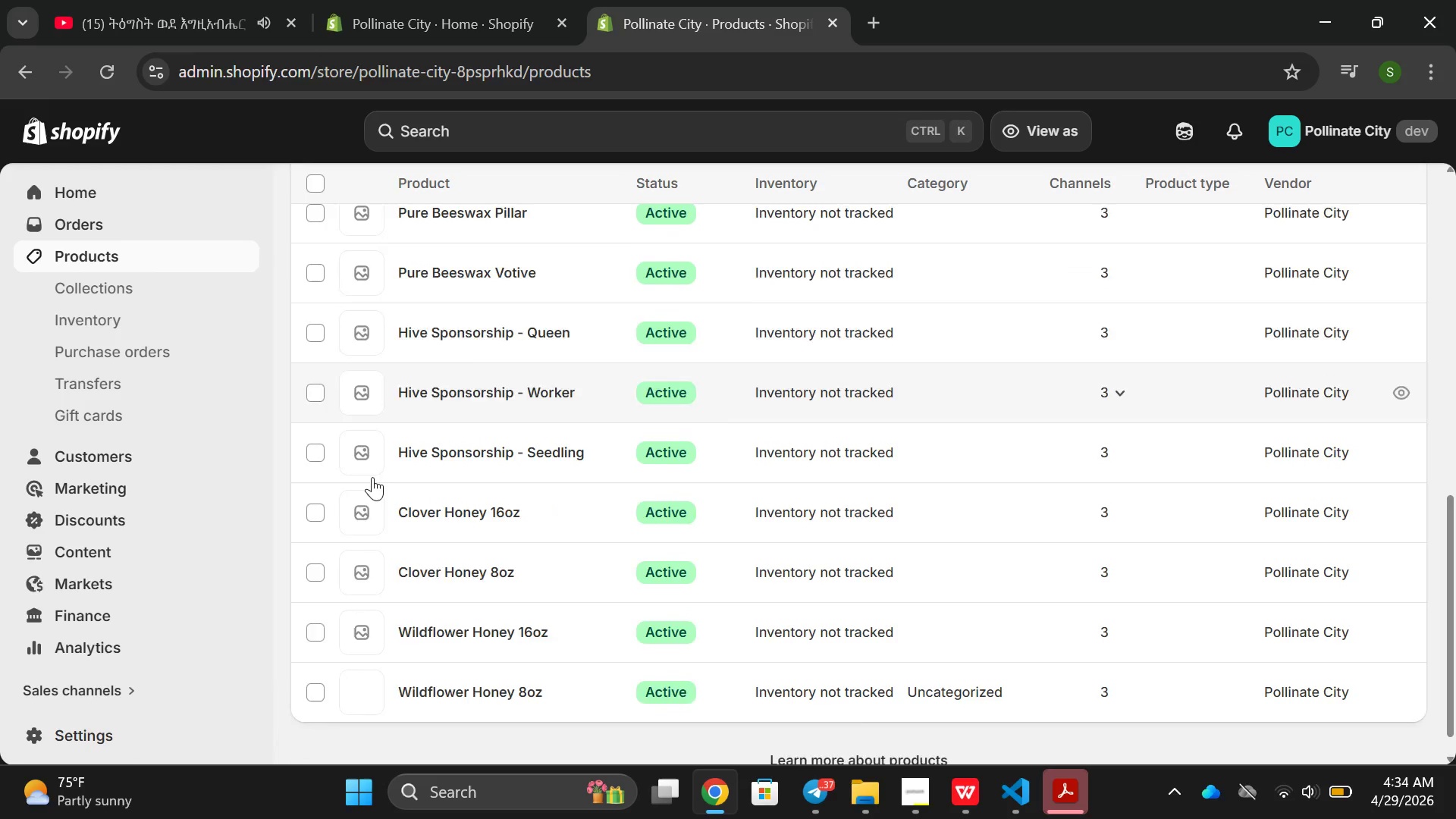 
left_click([470, 614])
 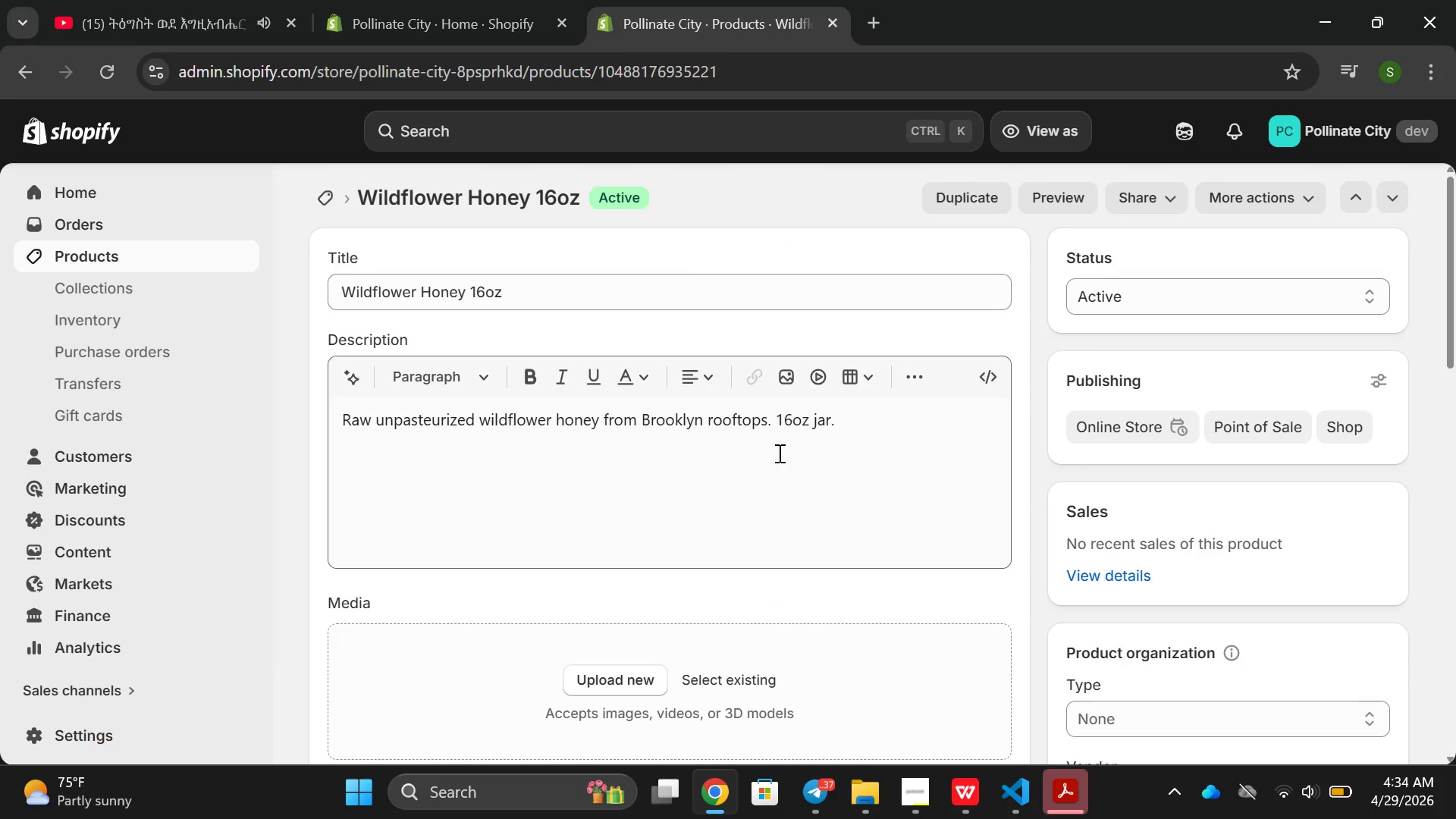 
double_click([927, 428])
 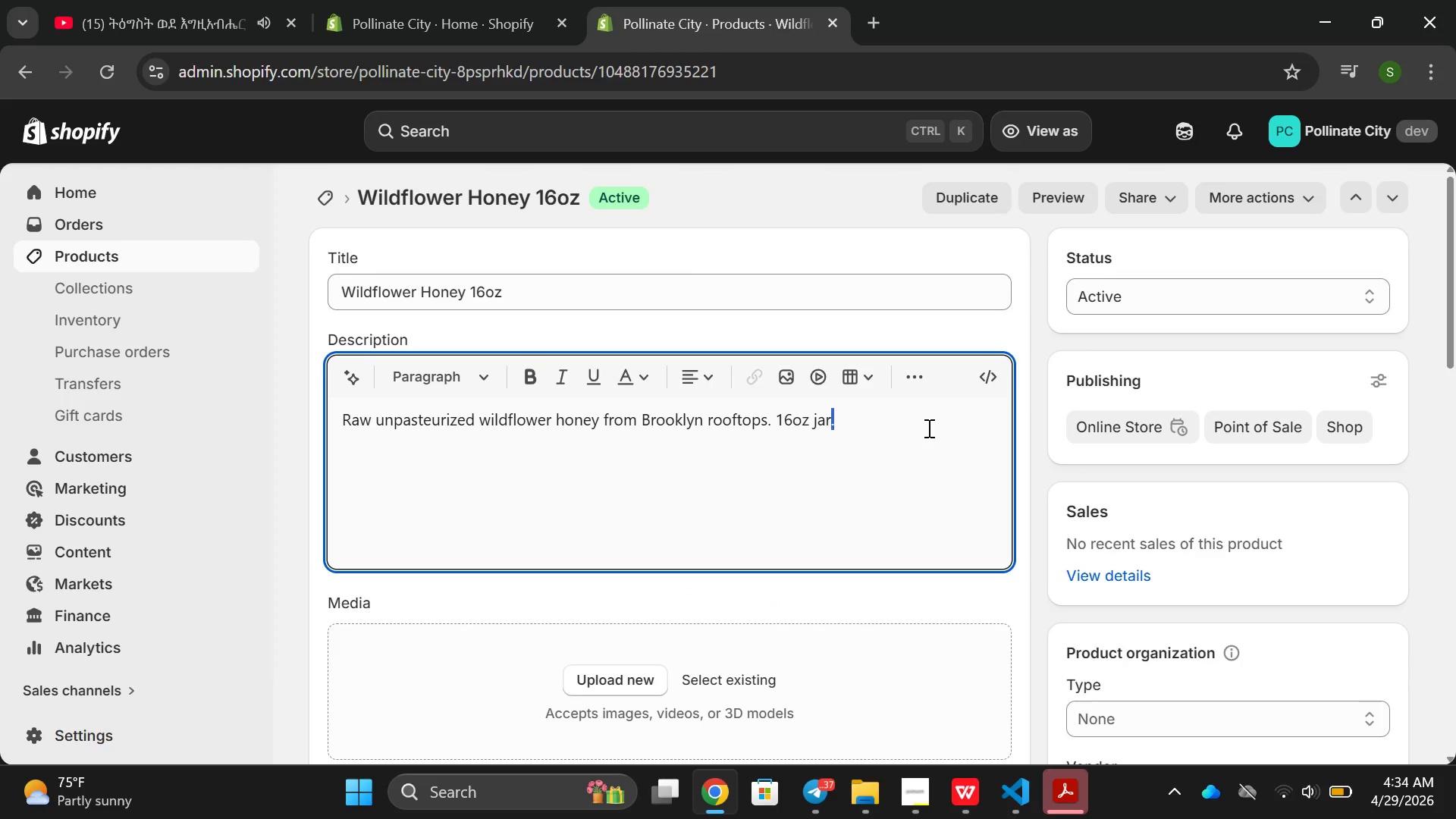 
triple_click([927, 428])
 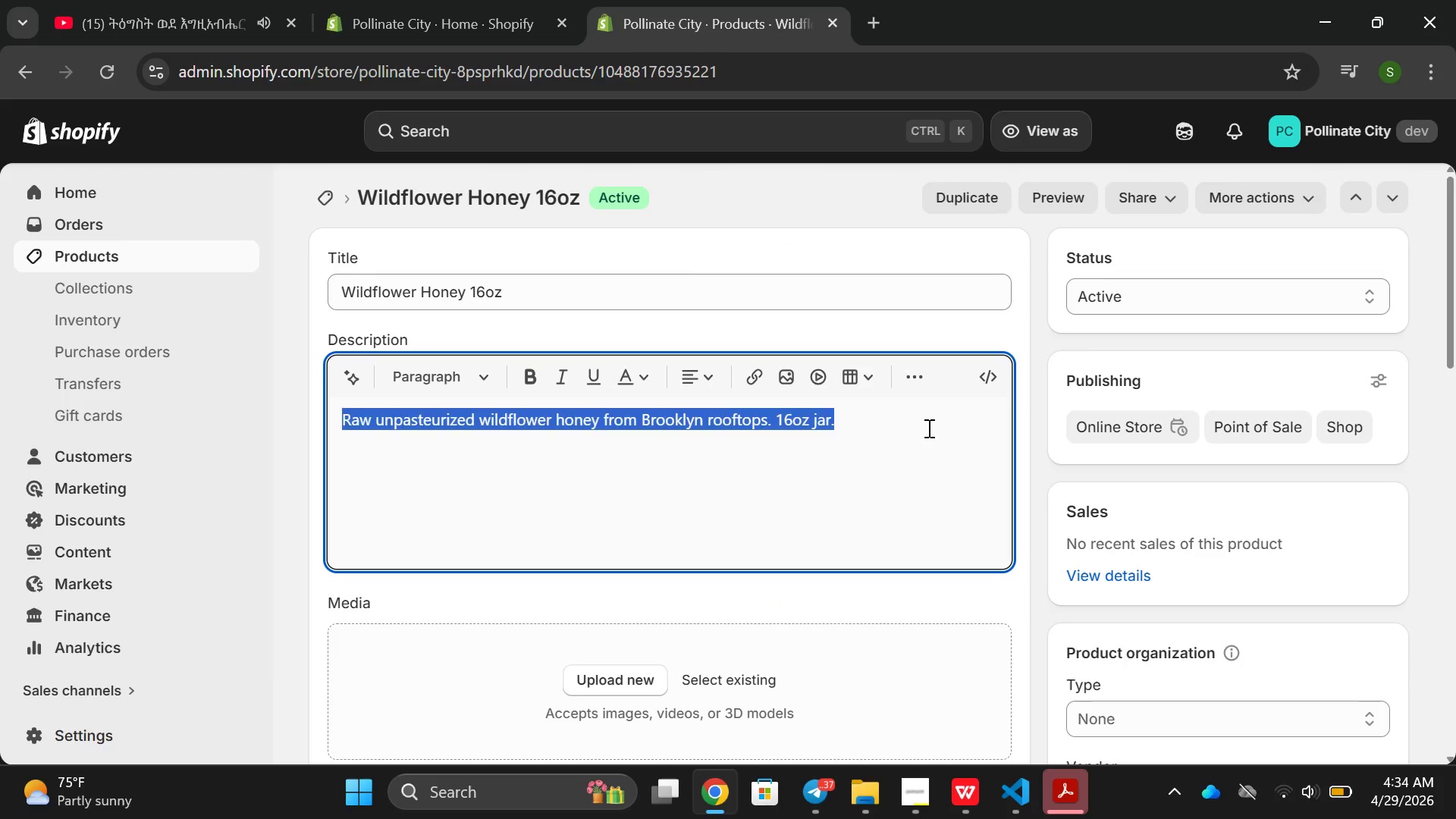 
key(Backspace)
 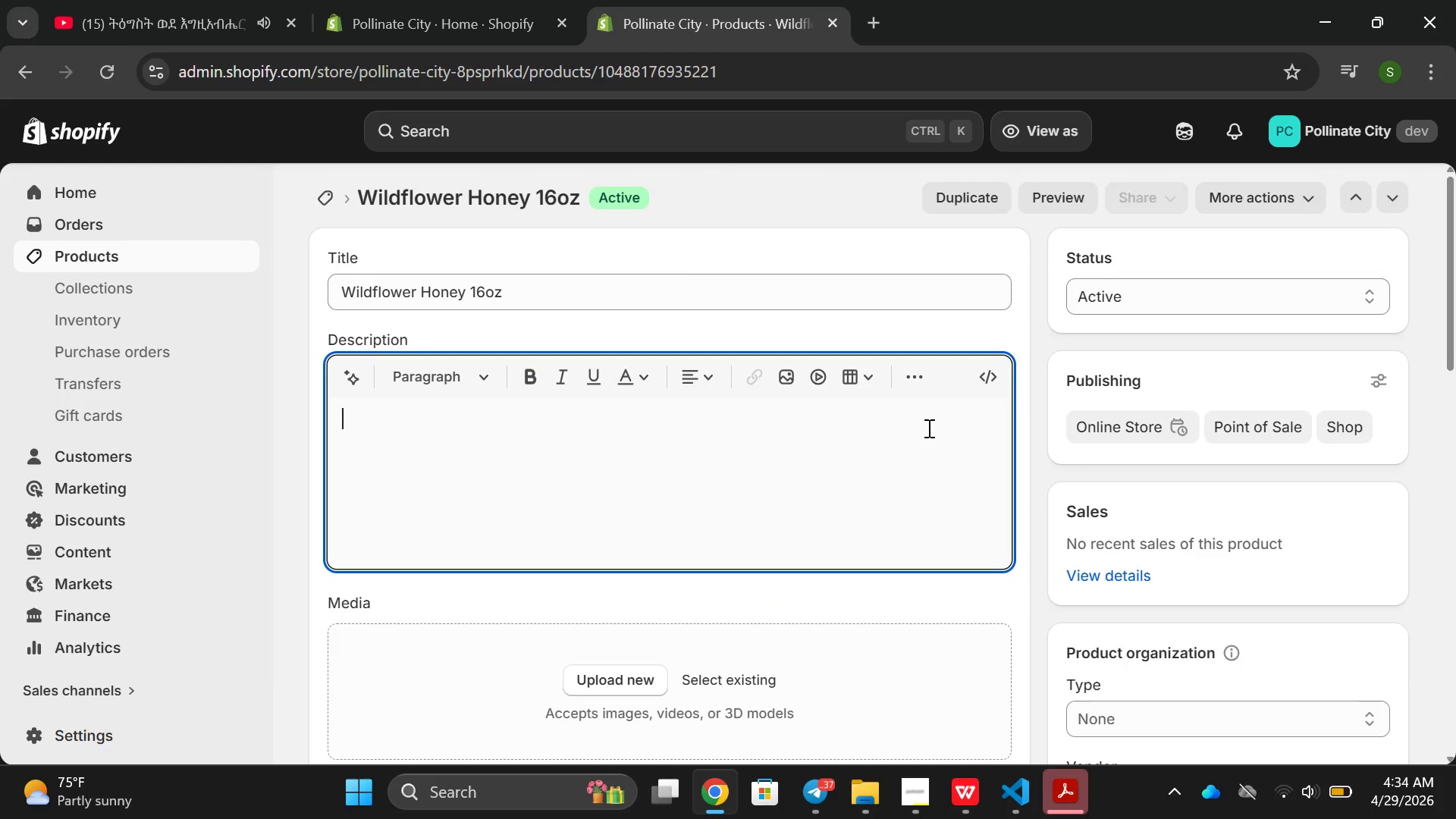 
key(Shift+ShiftRight)
 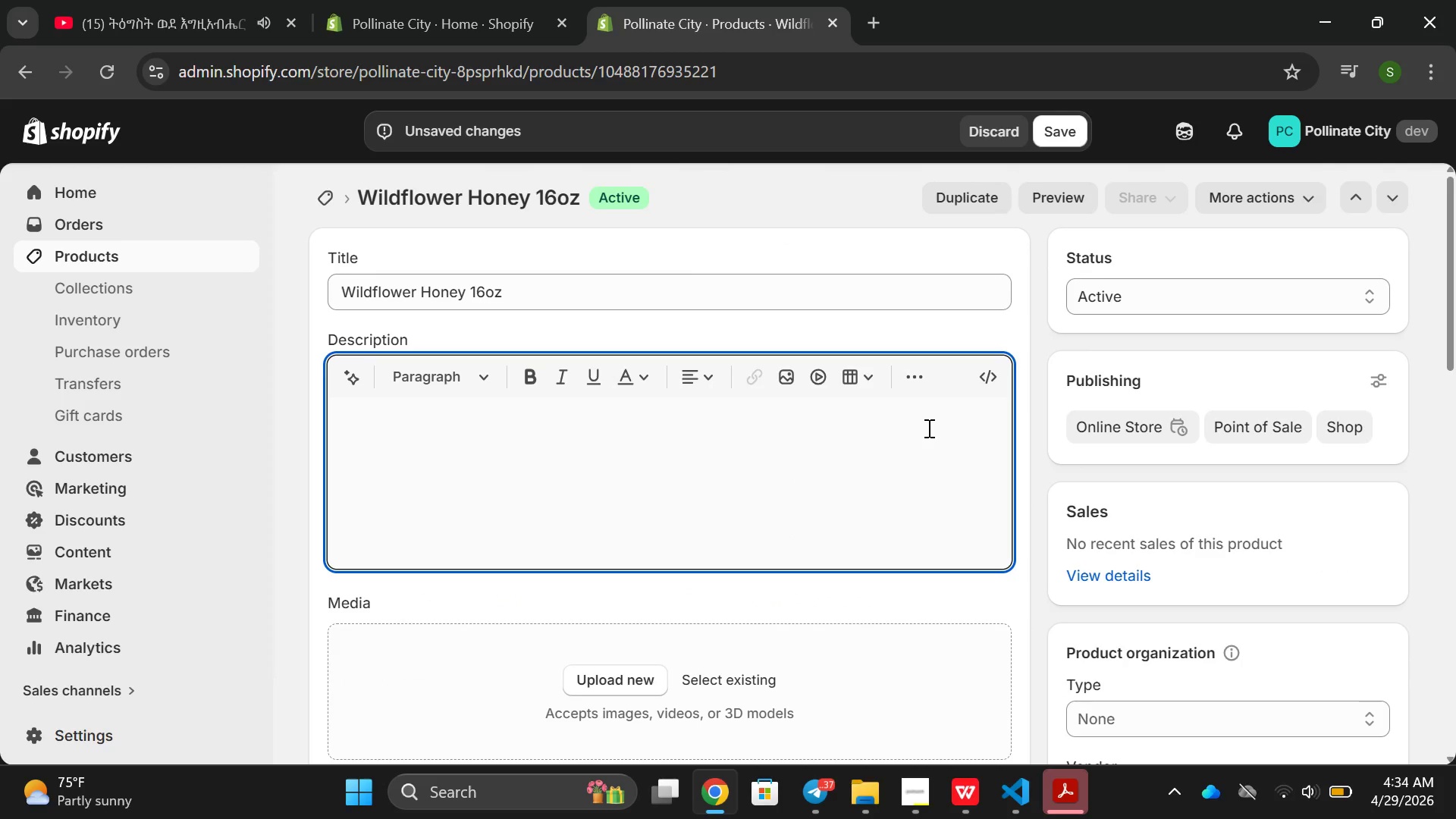 
wait(9.2)
 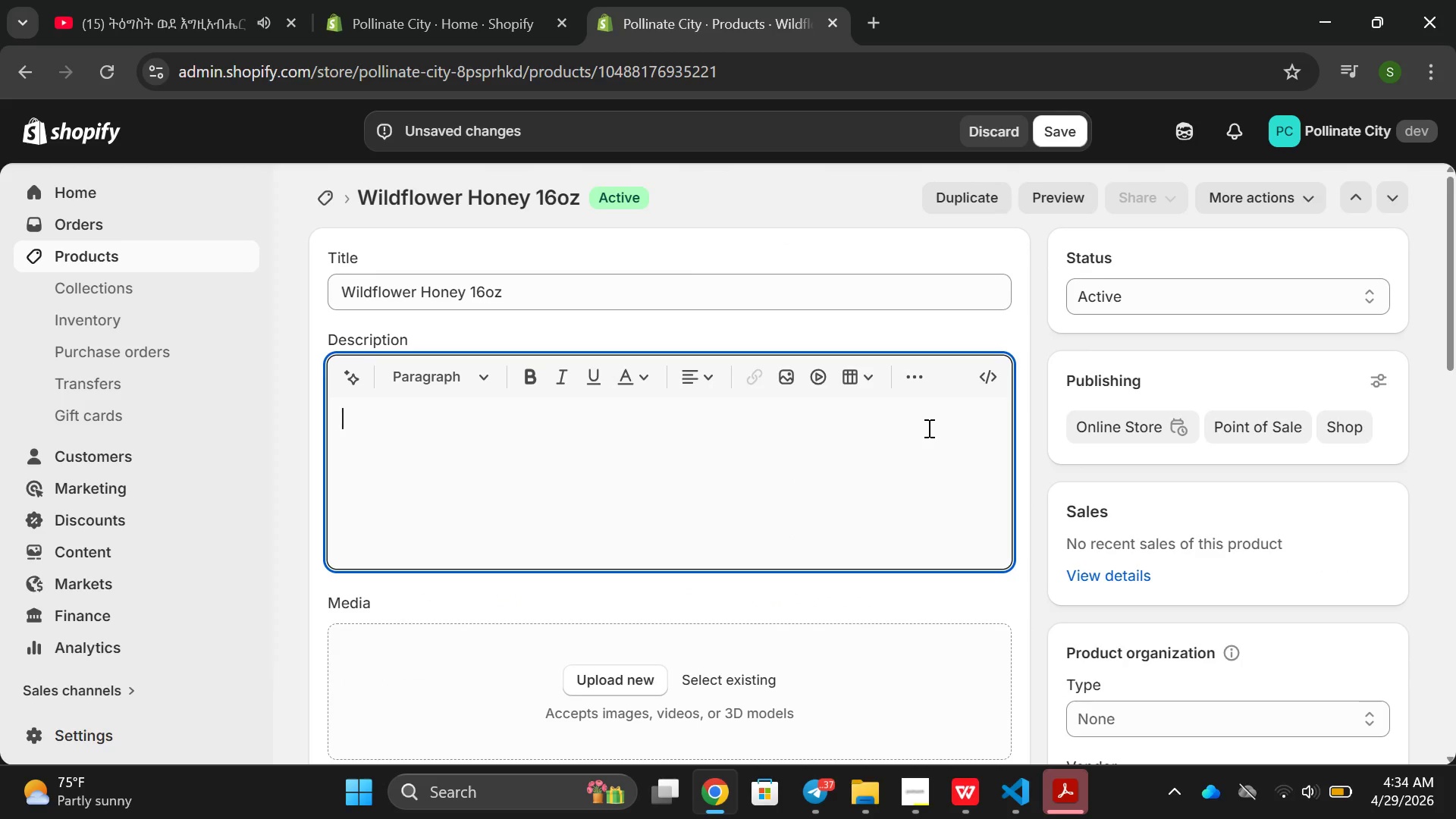 
type(RAw )
key(Backspace)
key(Backspace)
key(Backspace)
type(aw unpasrrer)
key(Backspace)
key(Backspace)
key(Backspace)
key(Backspace)
type(terixd w)
key(Backspace)
key(Backspace)
key(Backspace)
key(Backspace)
type(zed )
 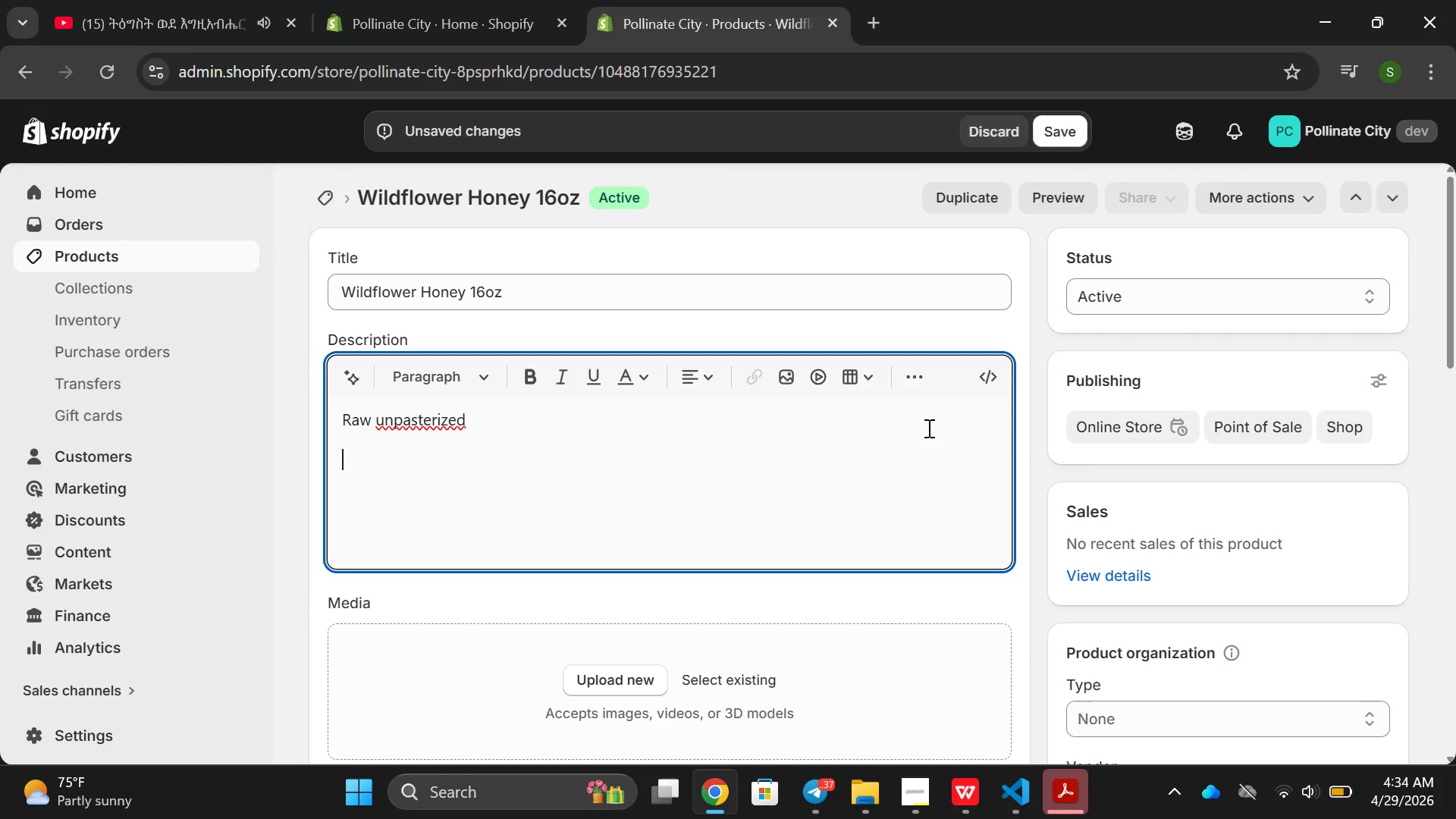 
key(Enter)
 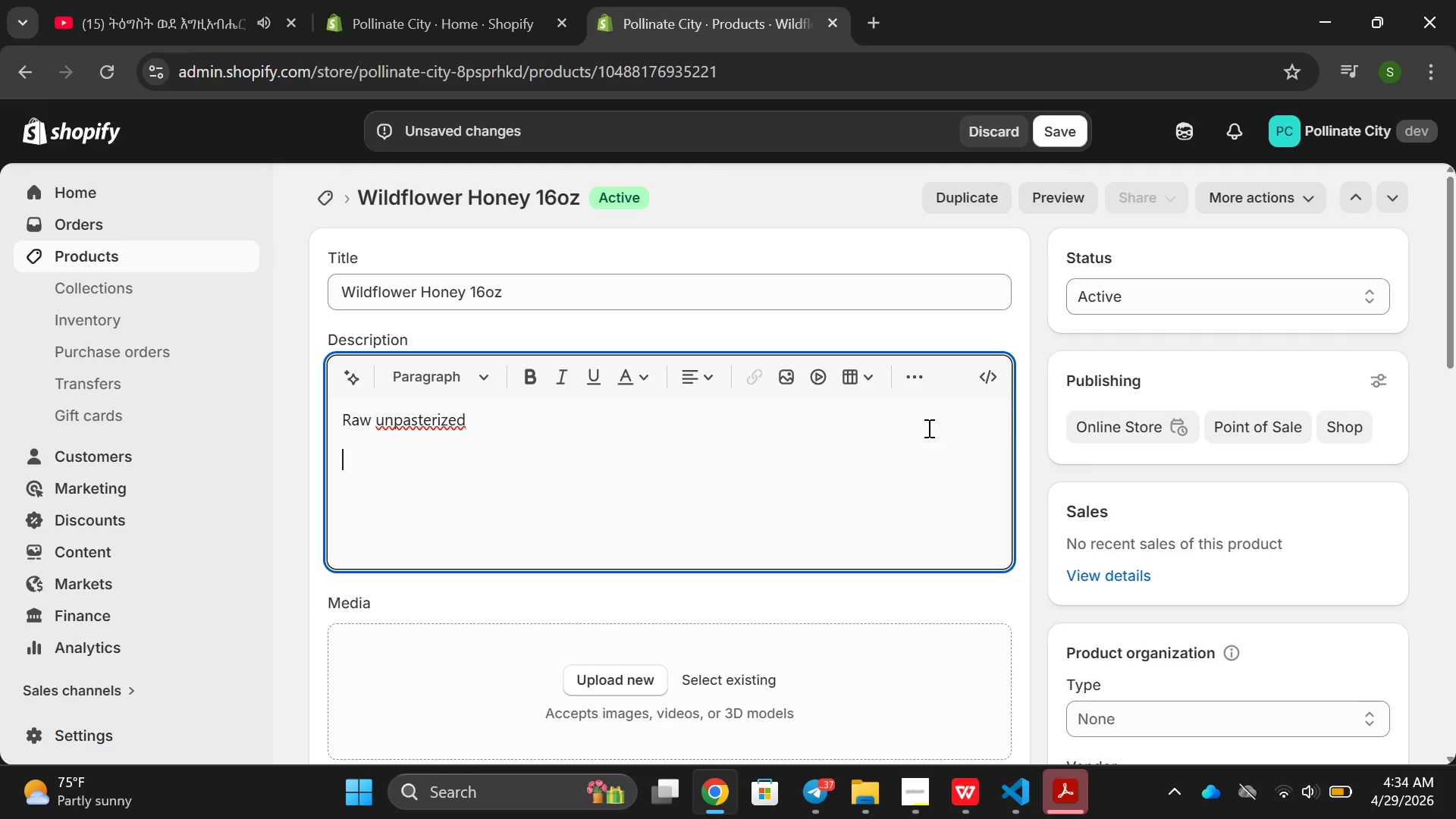 
type(w)
key(Backspace)
key(Backspace)
key(Backspace)
key(Backspace)
key(Backspace)
key(Backspace)
key(Backspace)
type(urize )
key(Backspace)
key(Backspace)
key(Backspace)
key(Backspace)
key(Backspace)
 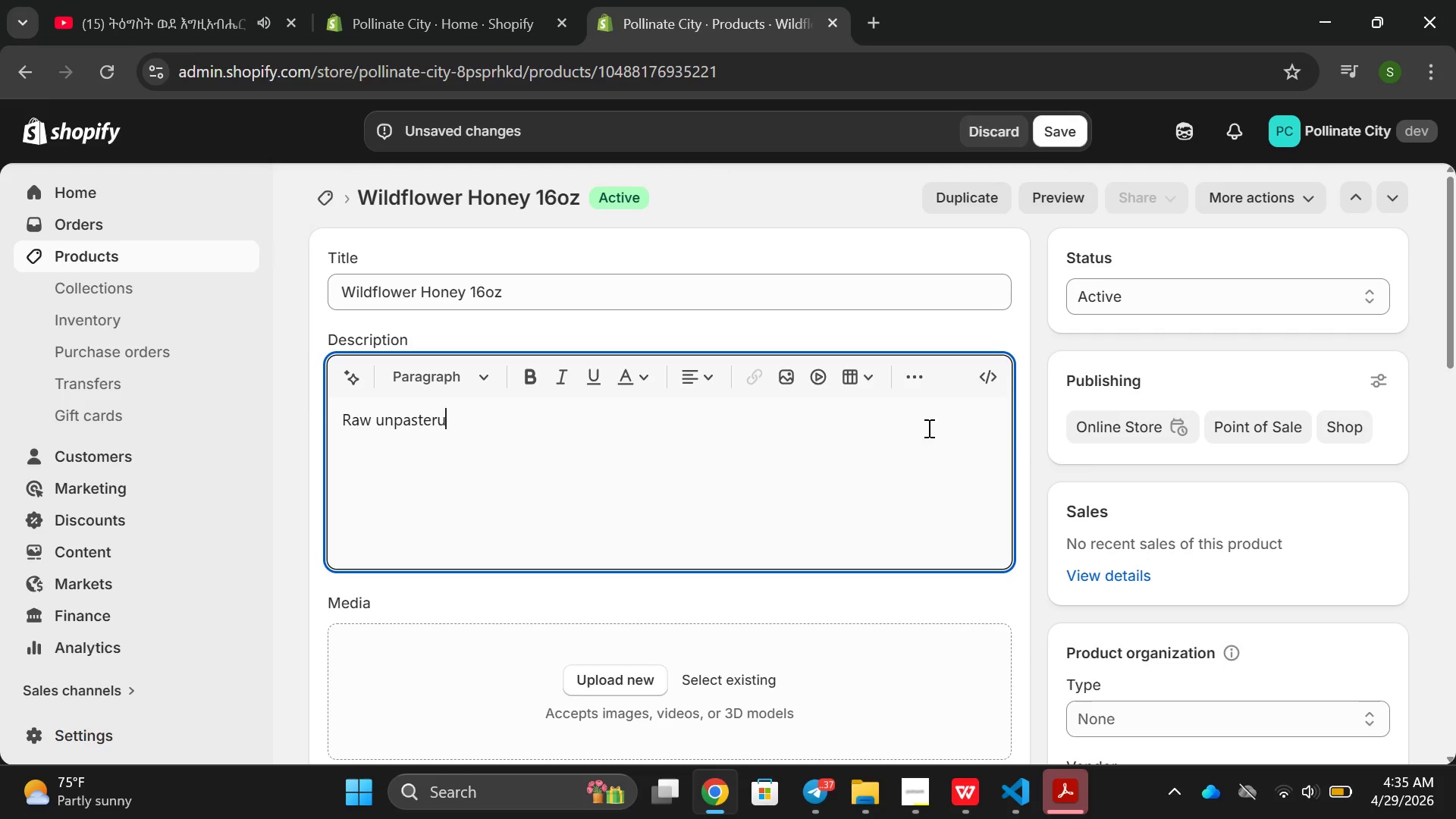 
wait(5.7)
 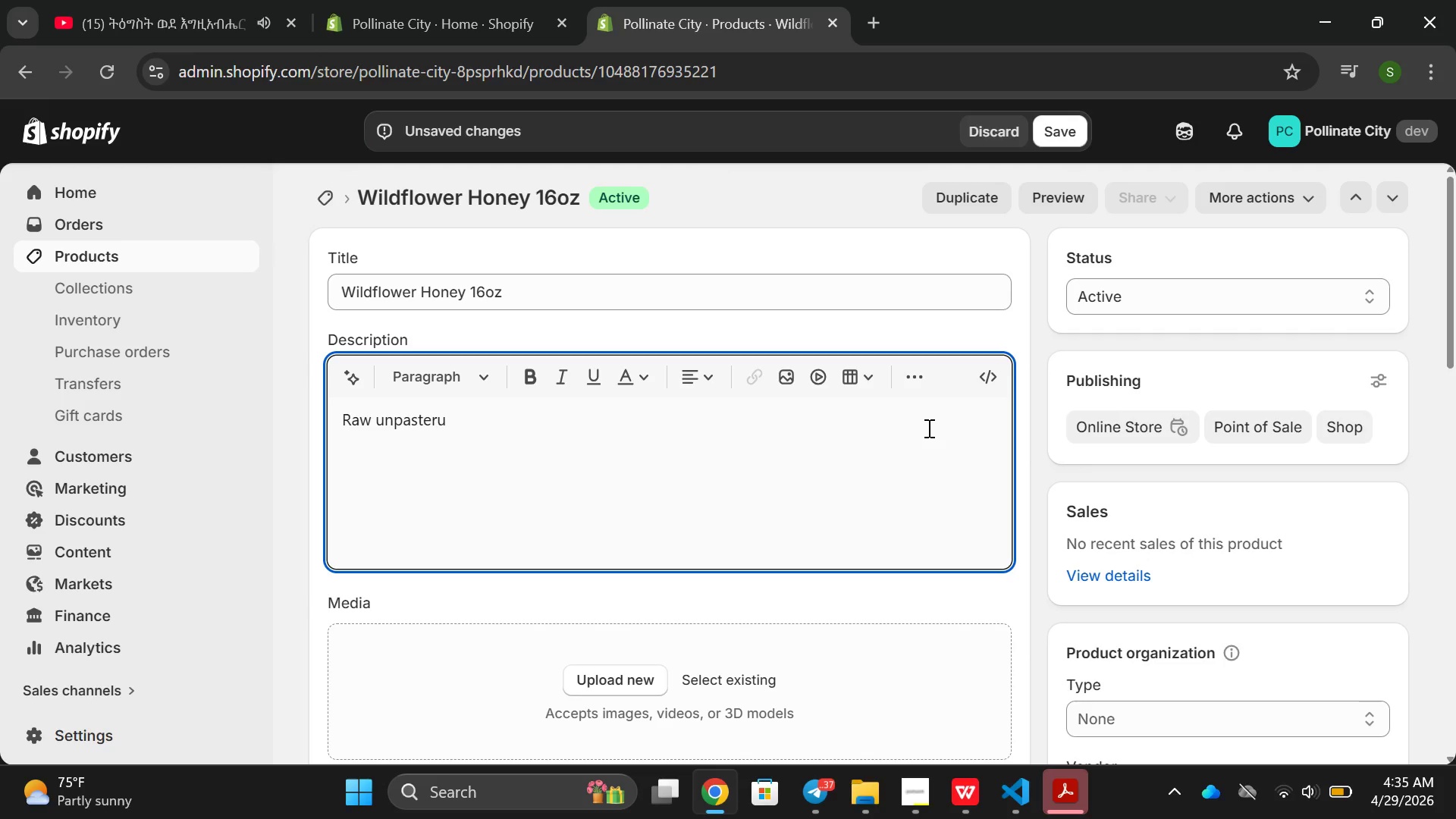 
type(rized Wildfi)
key(Backspace)
type(lowe )
key(Backspace)
type(r Honey)
 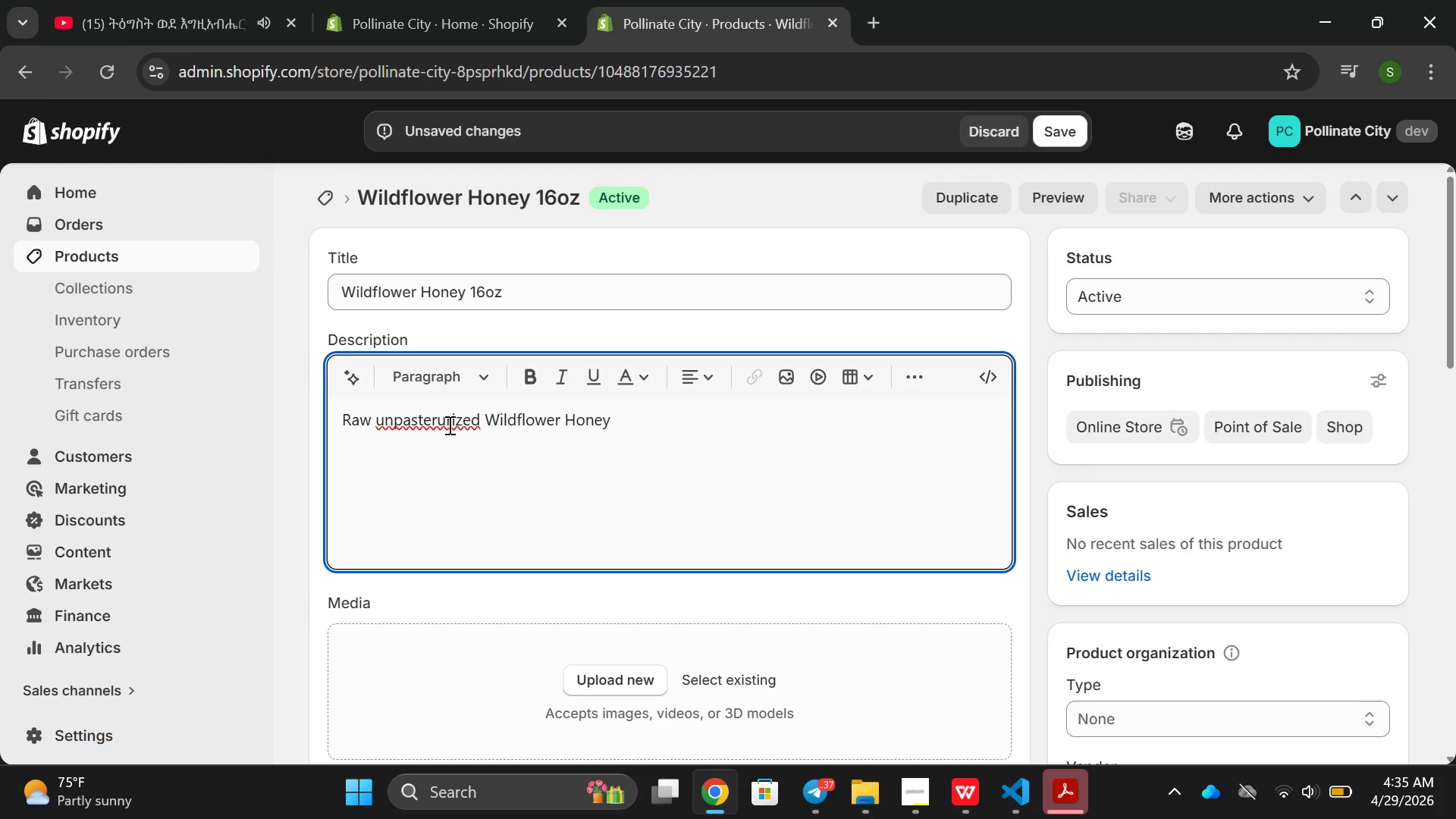 
wait(6.44)
 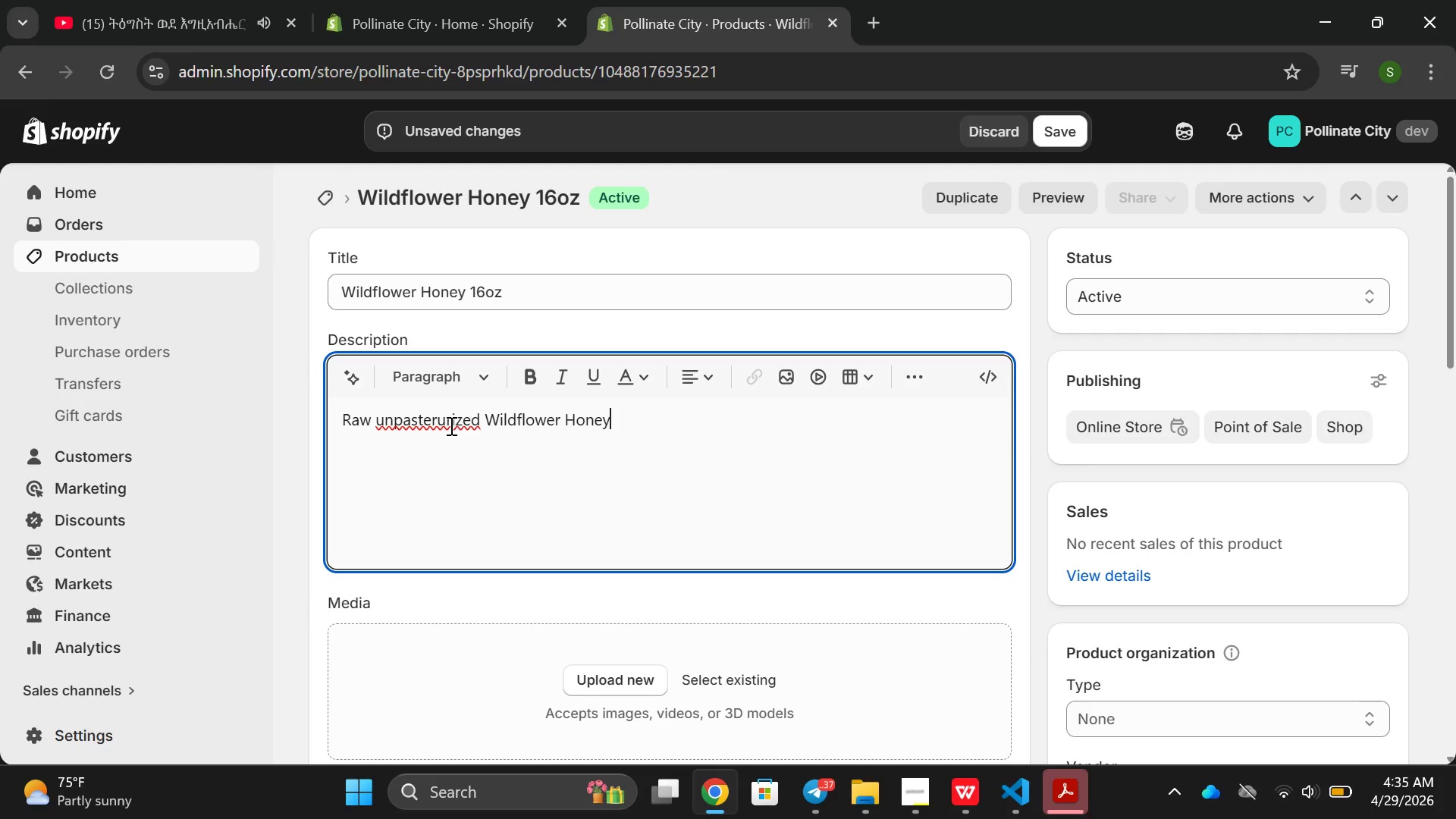 
left_click([442, 424])
 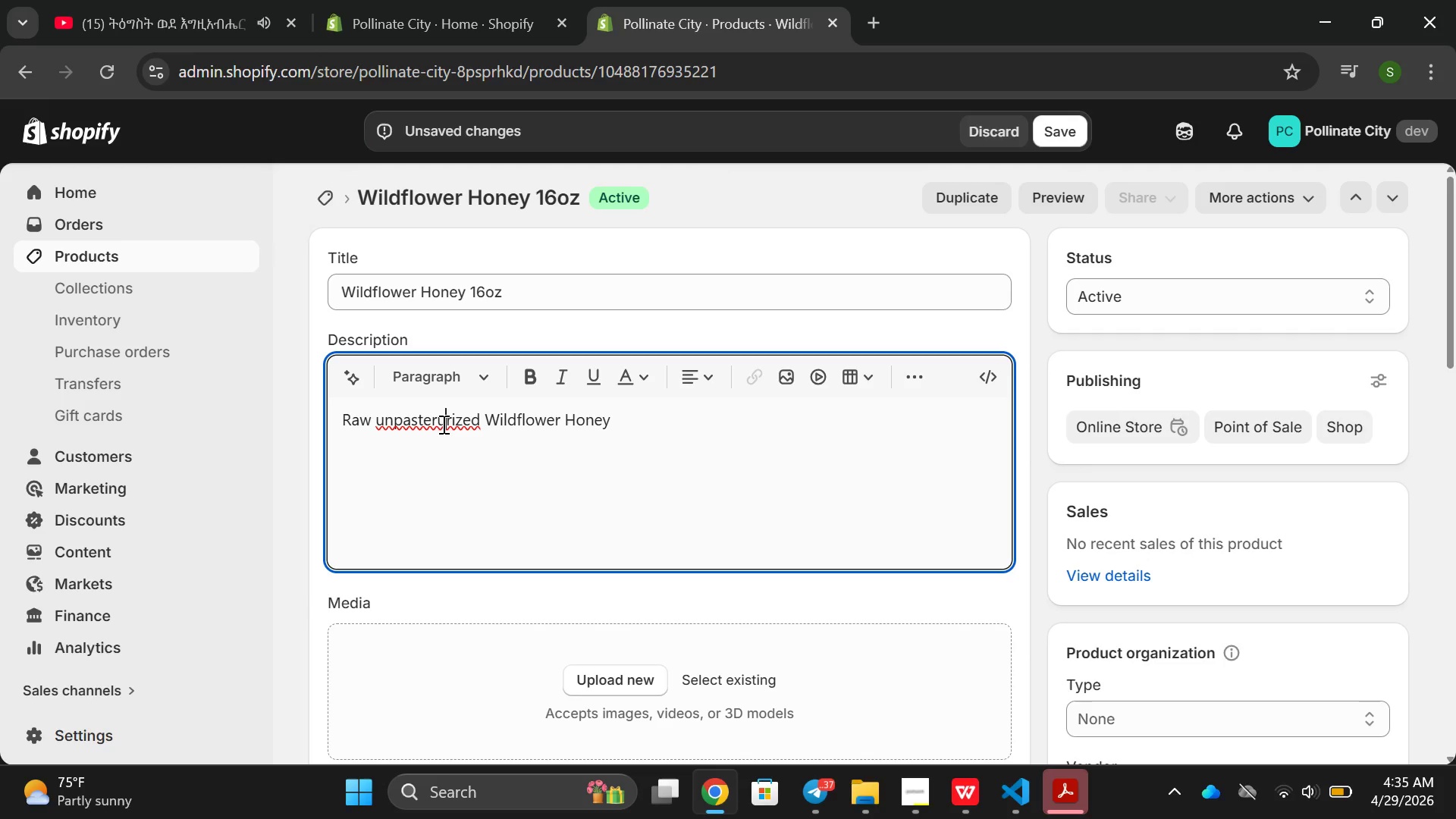 
key(ArrowLeft)
 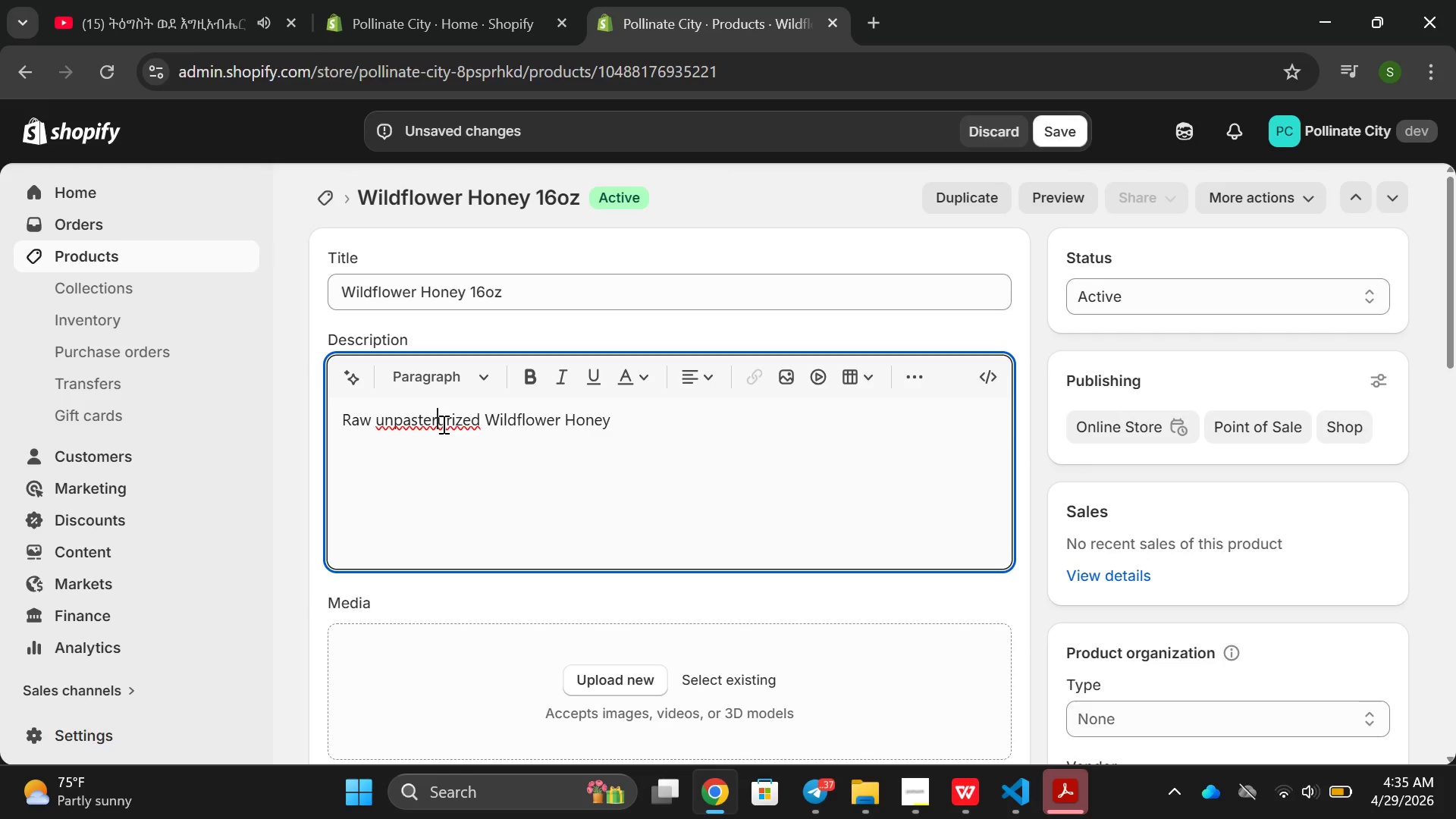 
key(Backspace)
 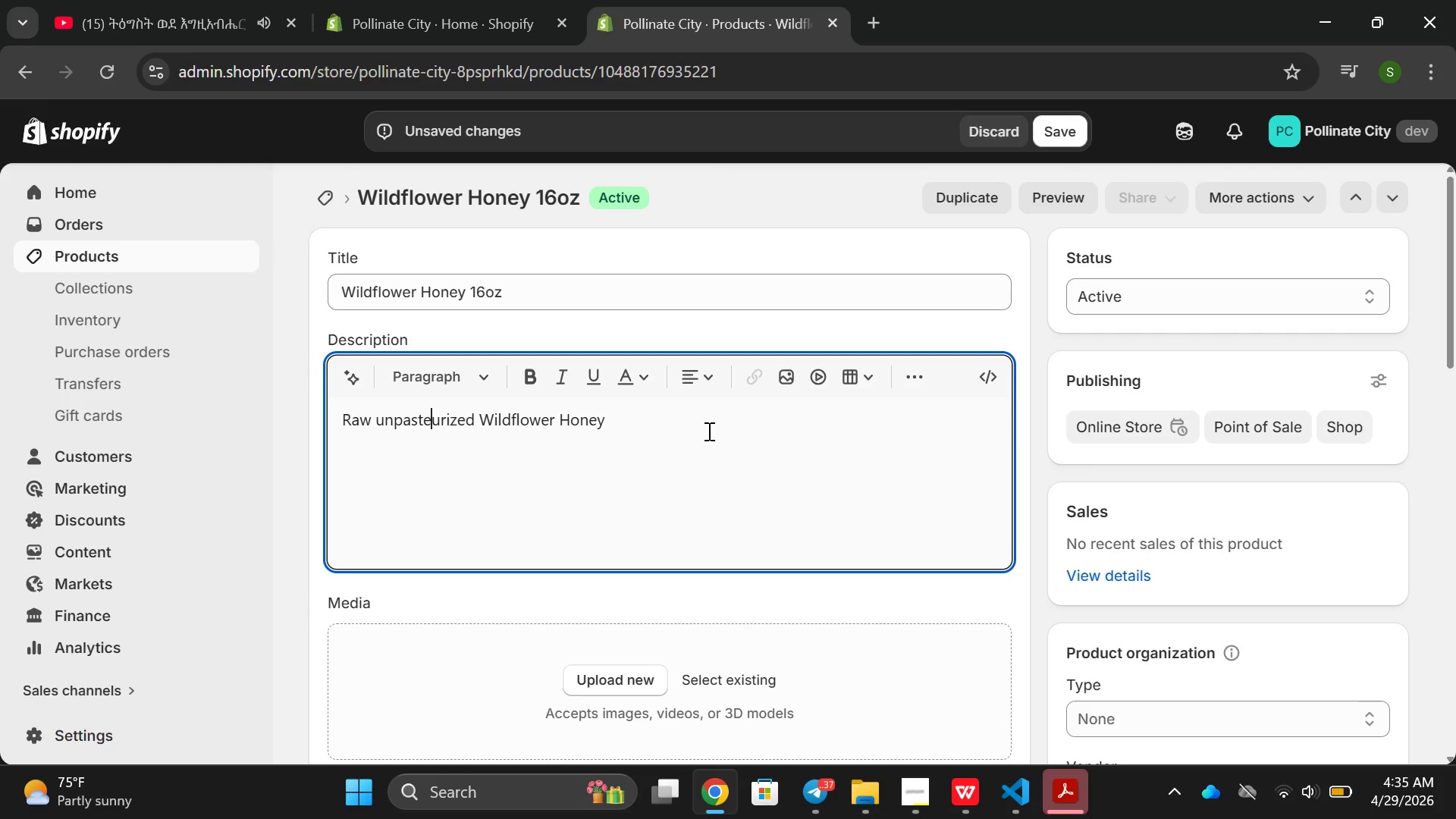 
left_click([709, 431])
 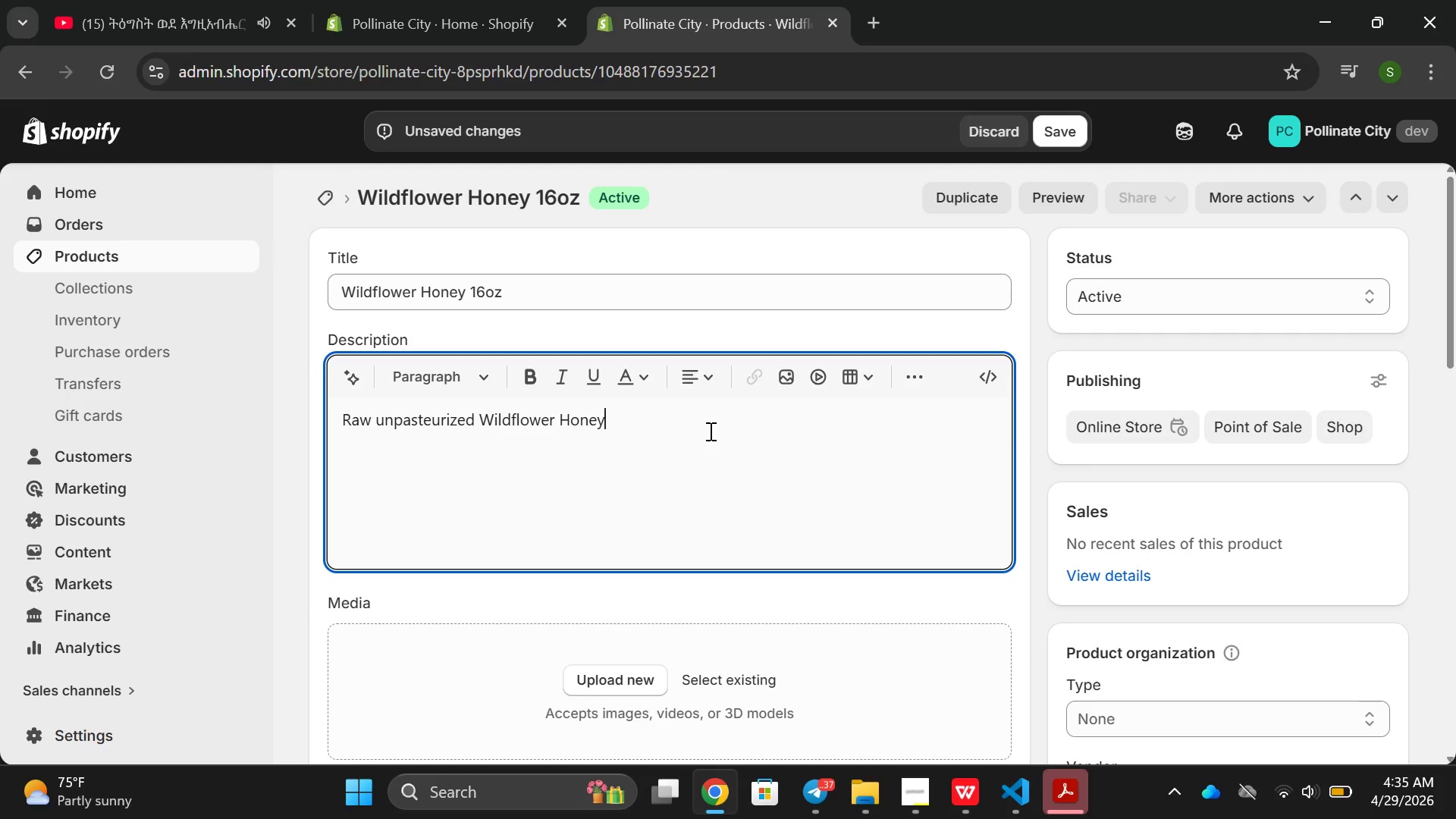 
key(Enter)
 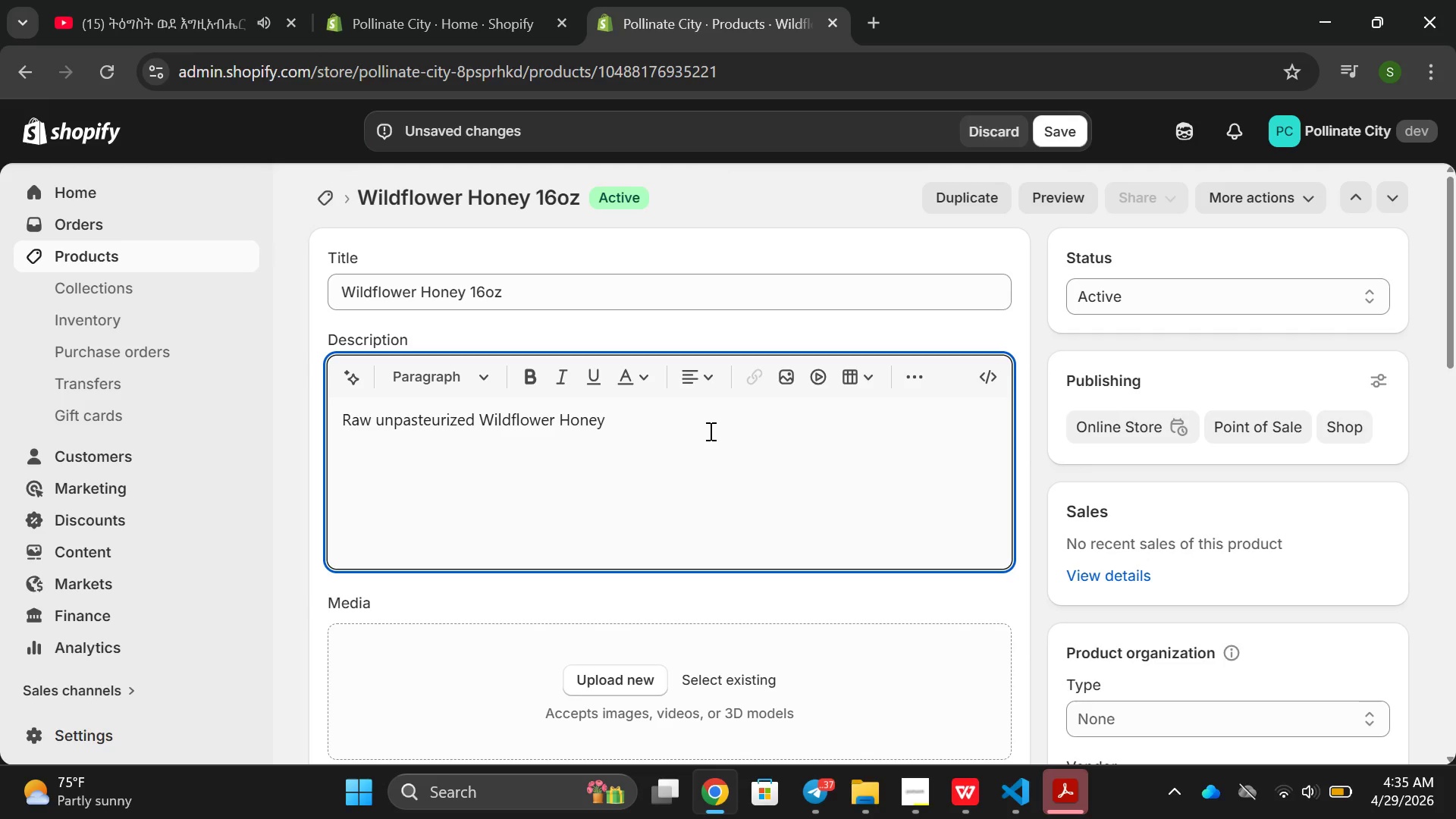 
key(Backspace)
type(-Large )
 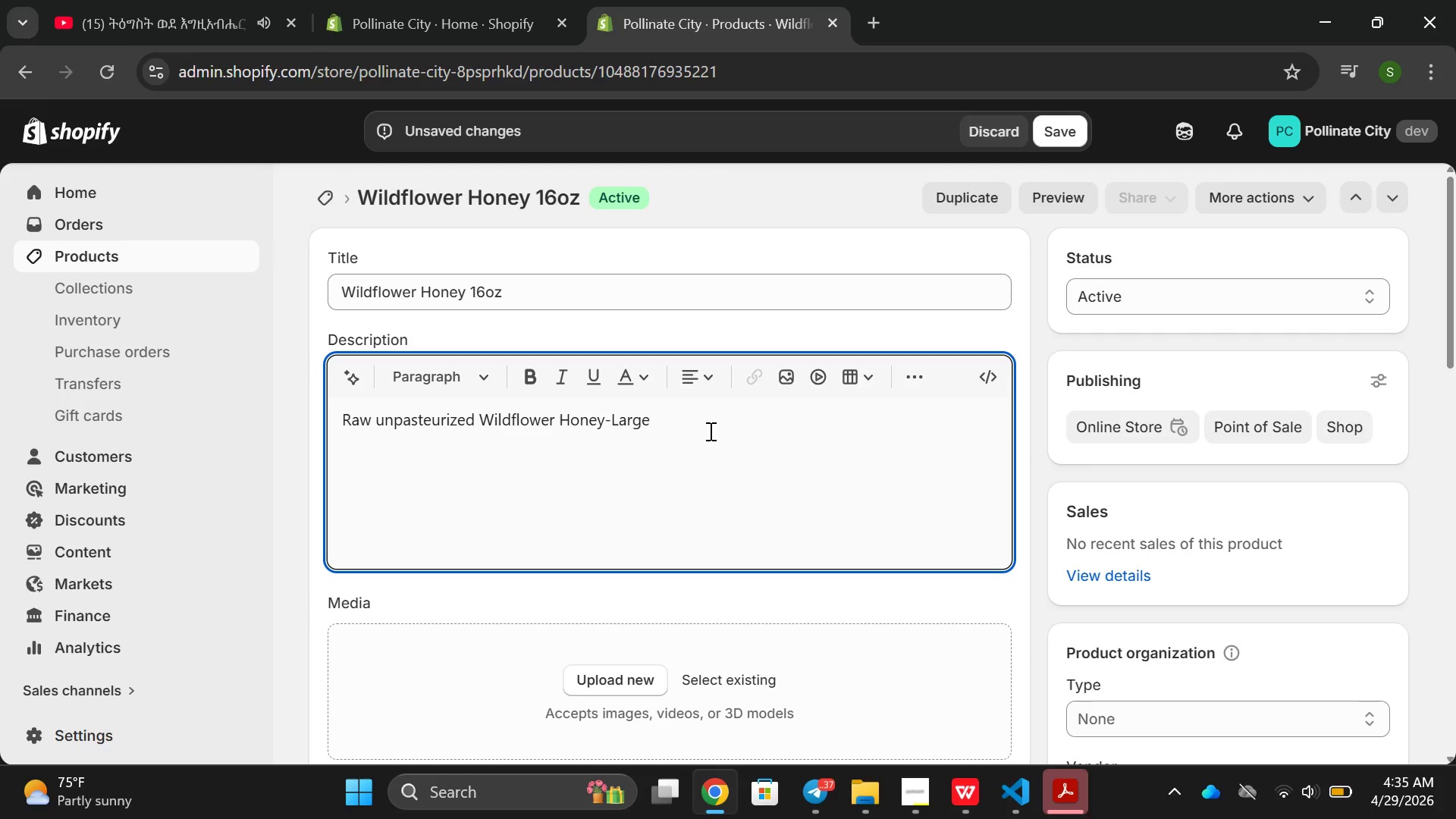 
type(JAr)
key(Backspace)
key(Backspace)
type(ar )
 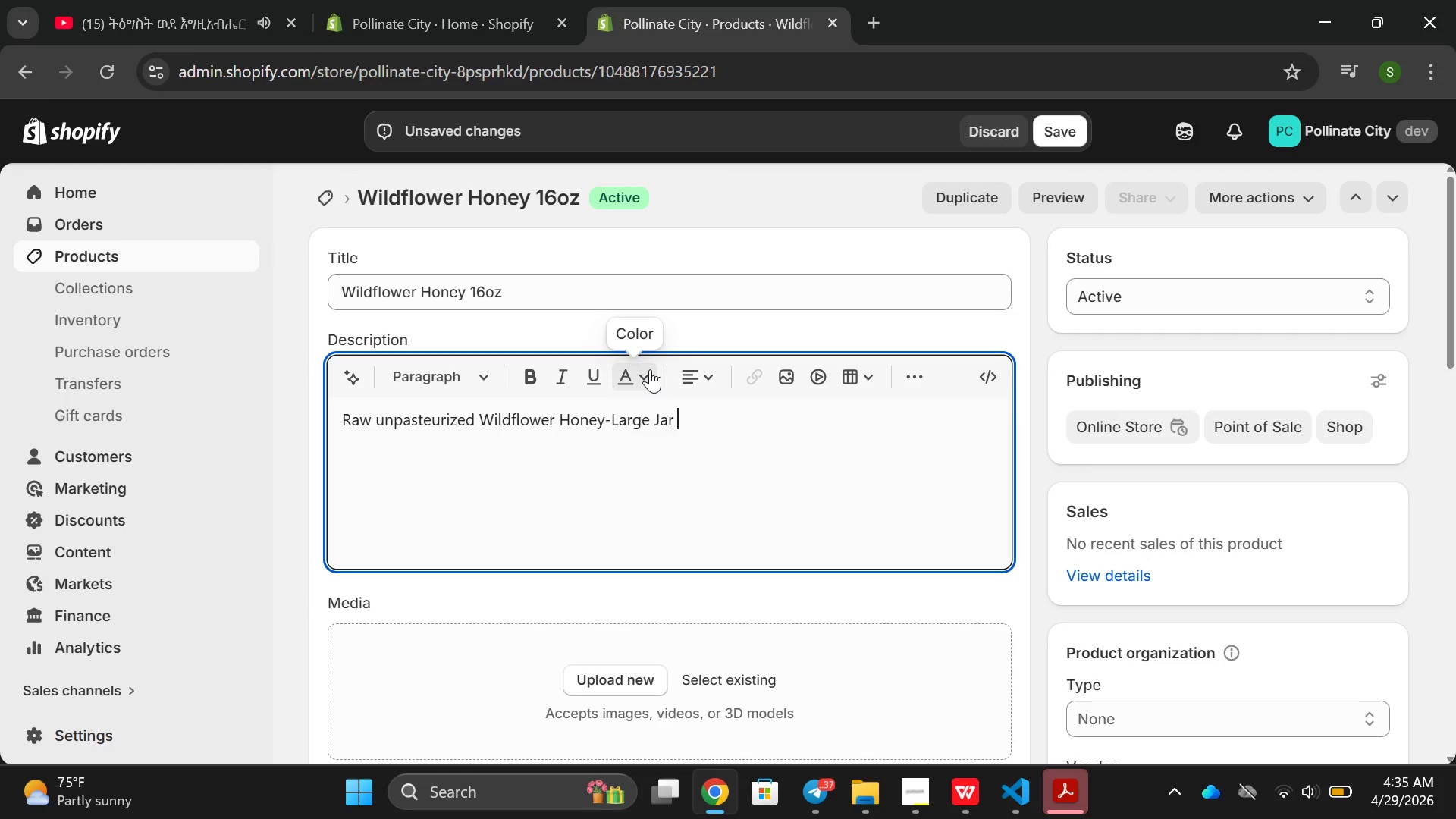 
key(Enter)
 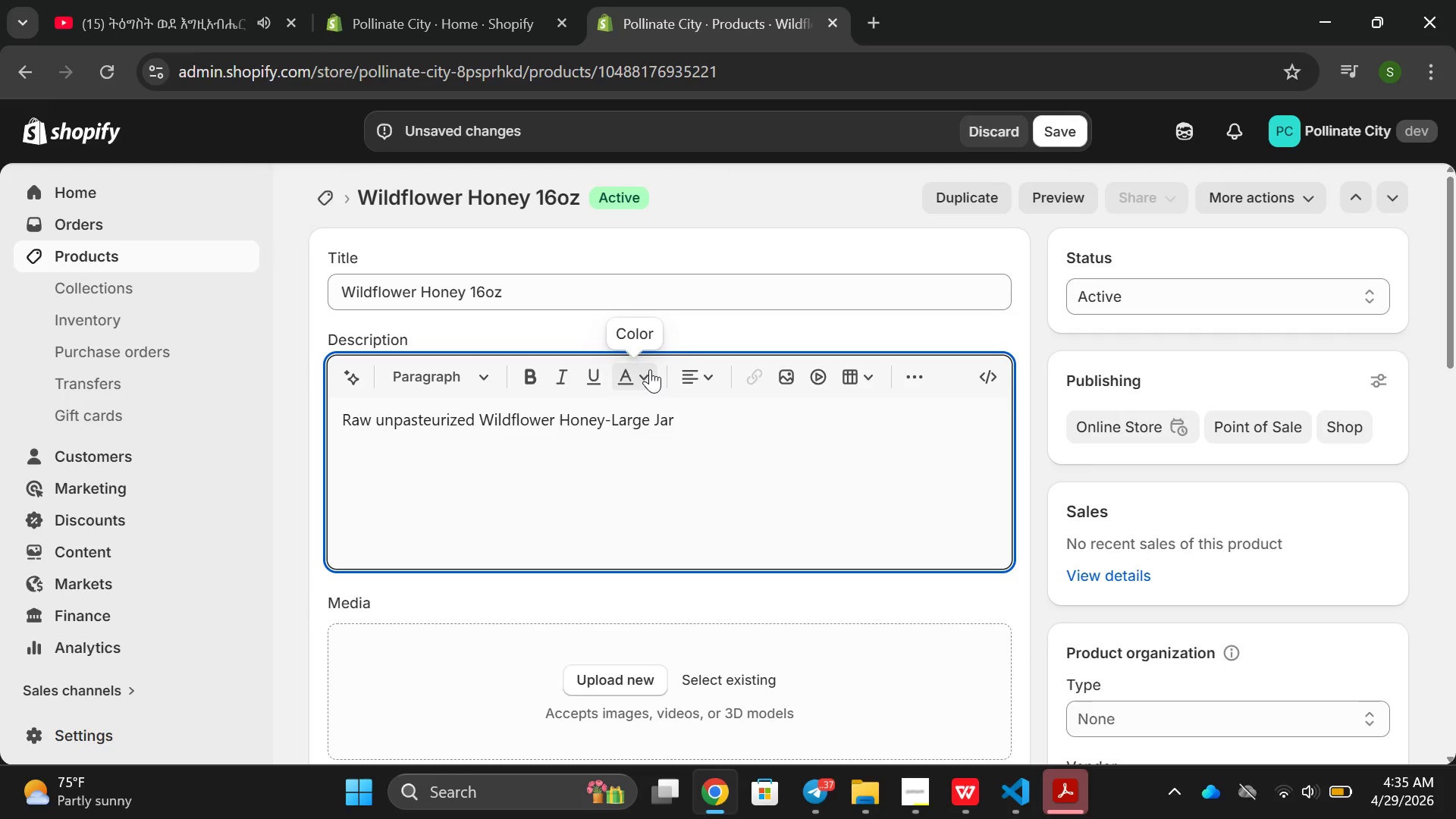 
type(This 160 )
key(Backspace)
 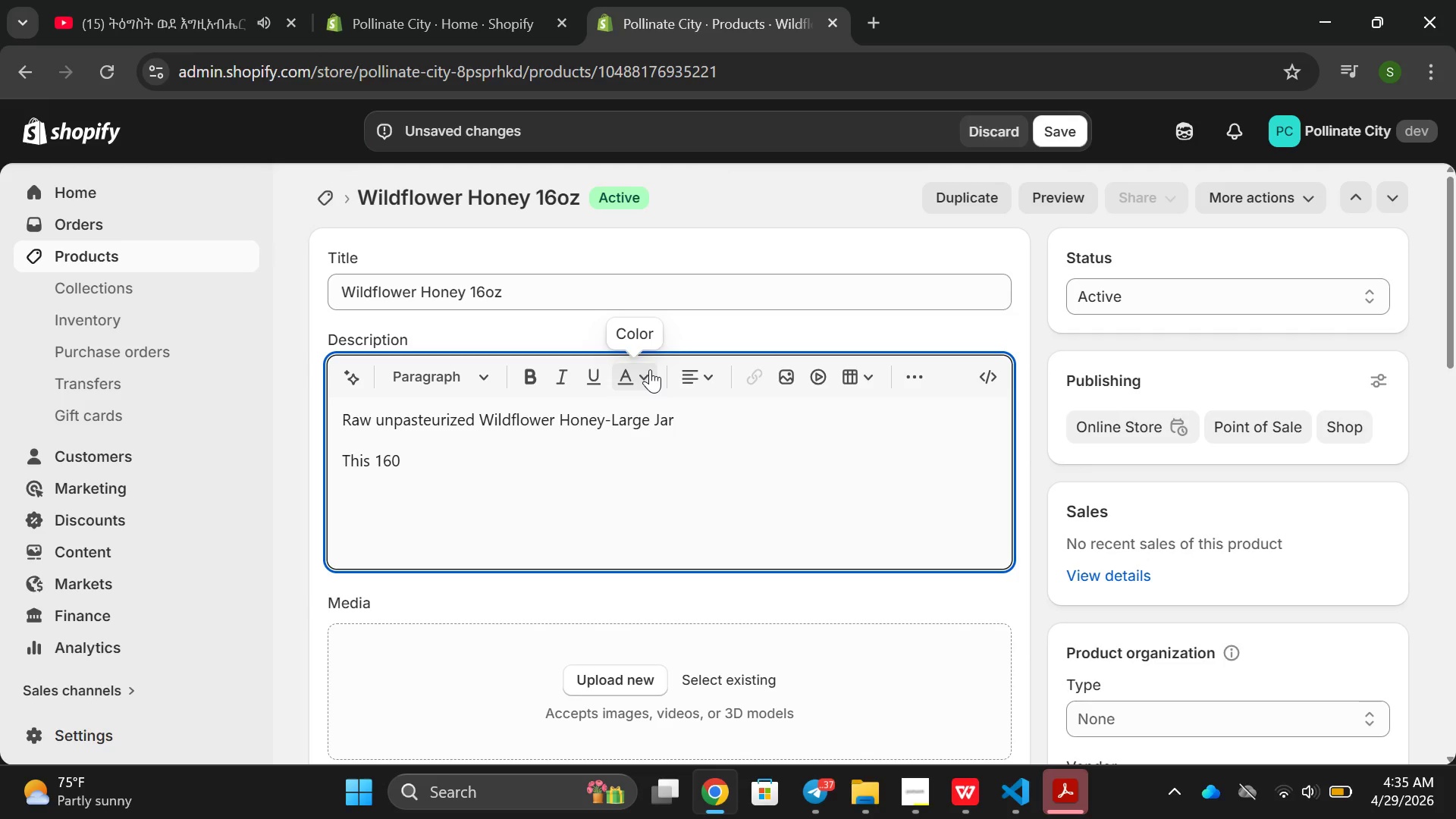 
wait(6.25)
 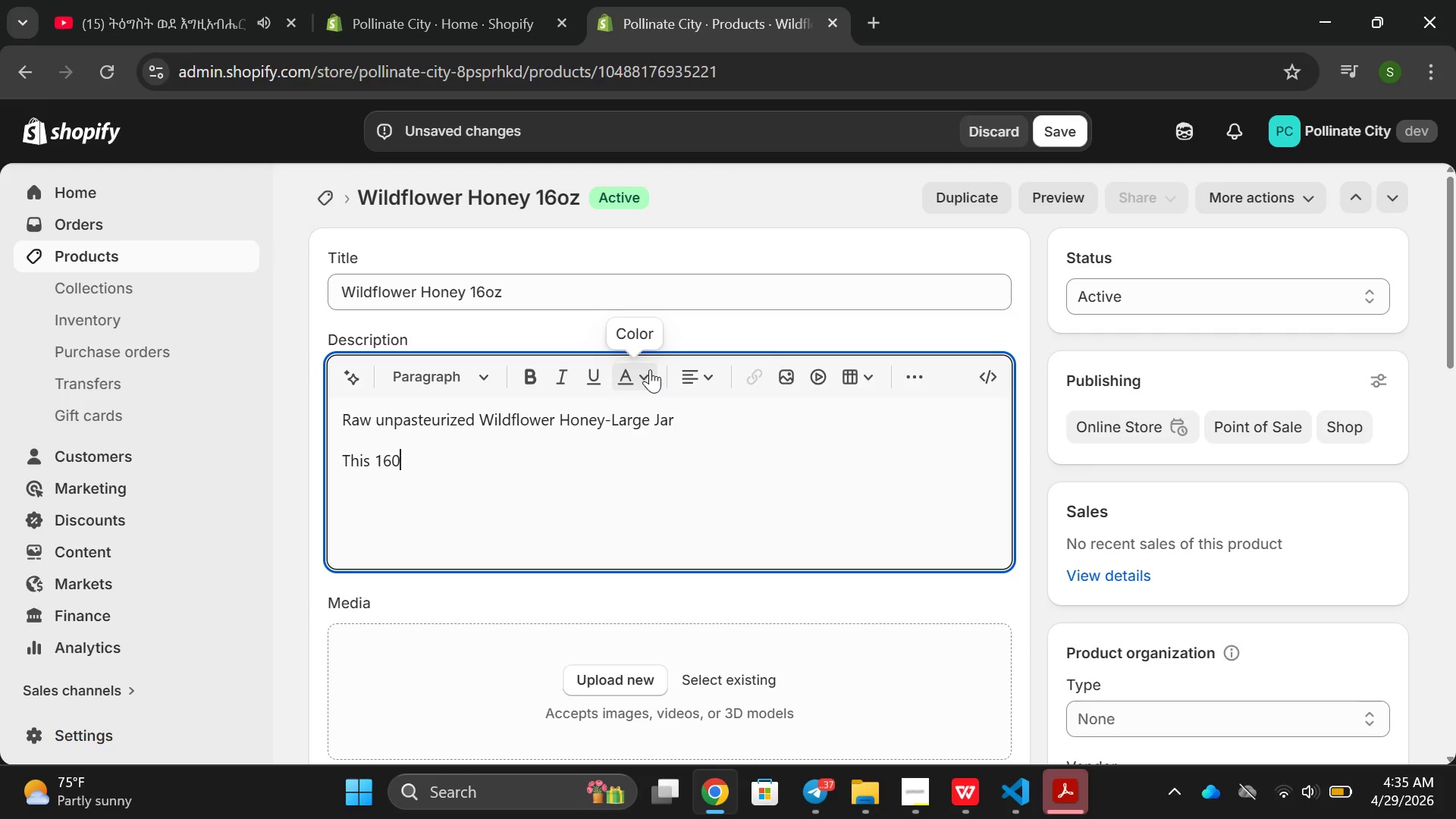 
key(Equal)
 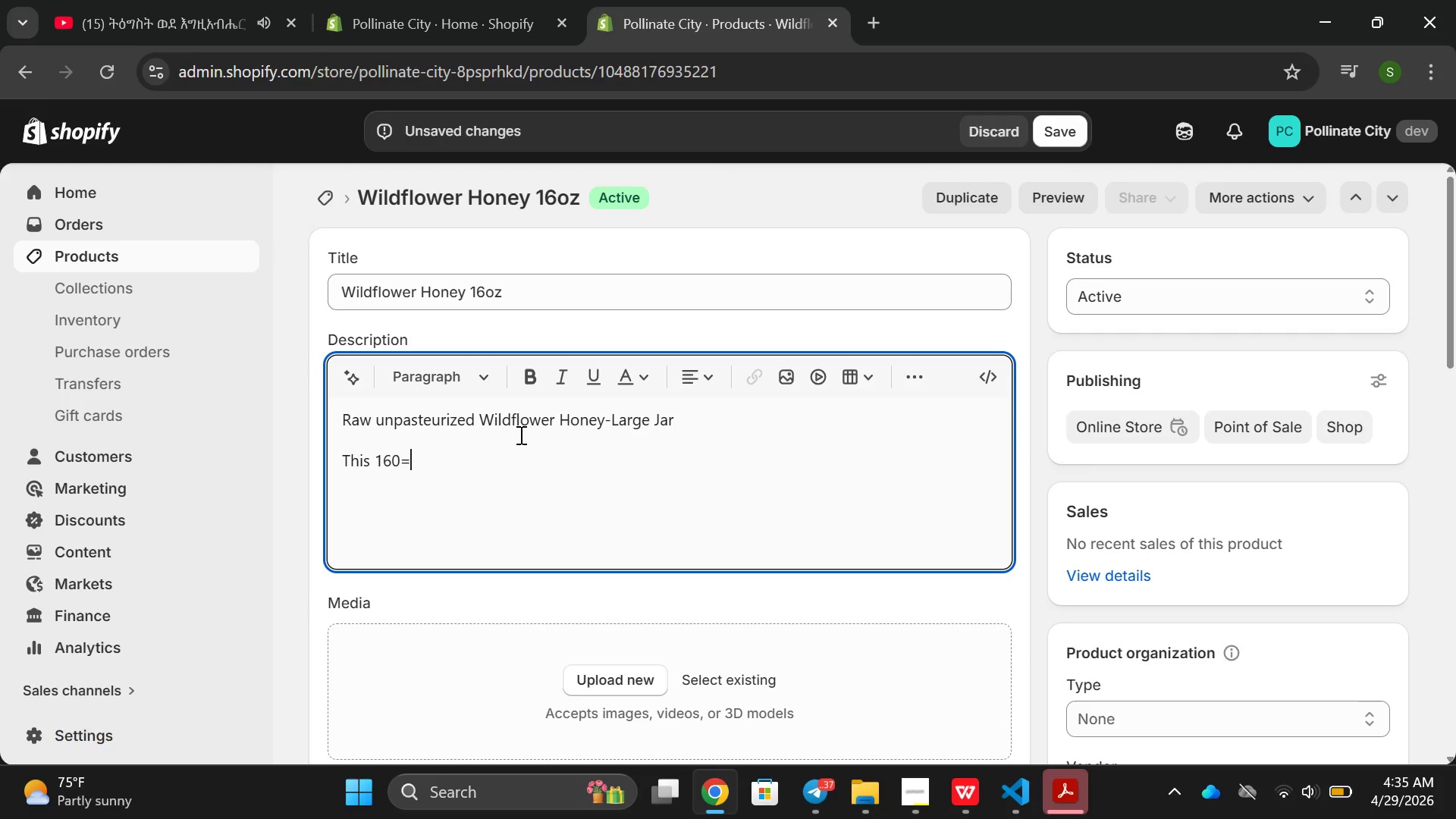 
key(Backspace)
 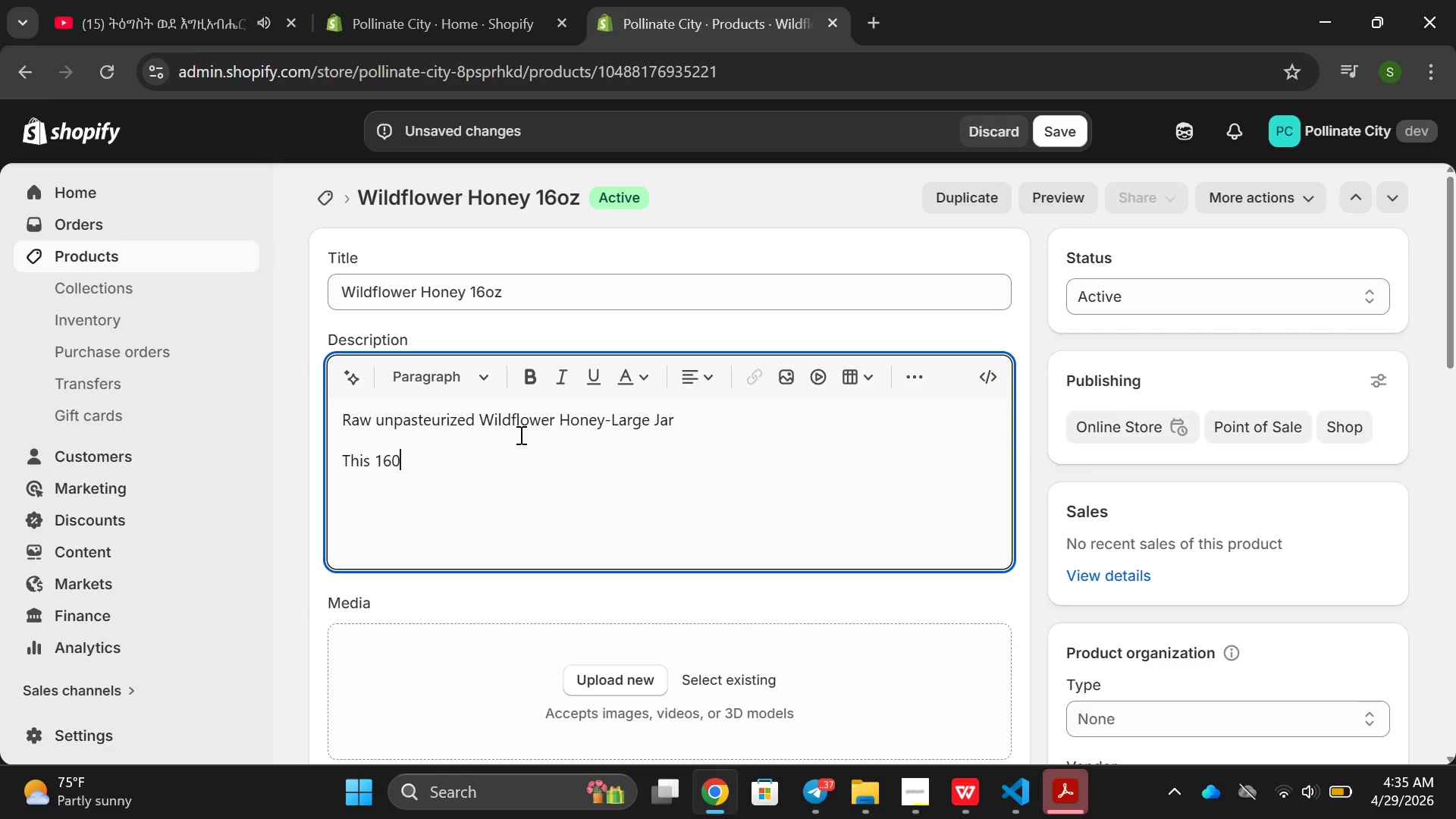 
key(Backspace)
 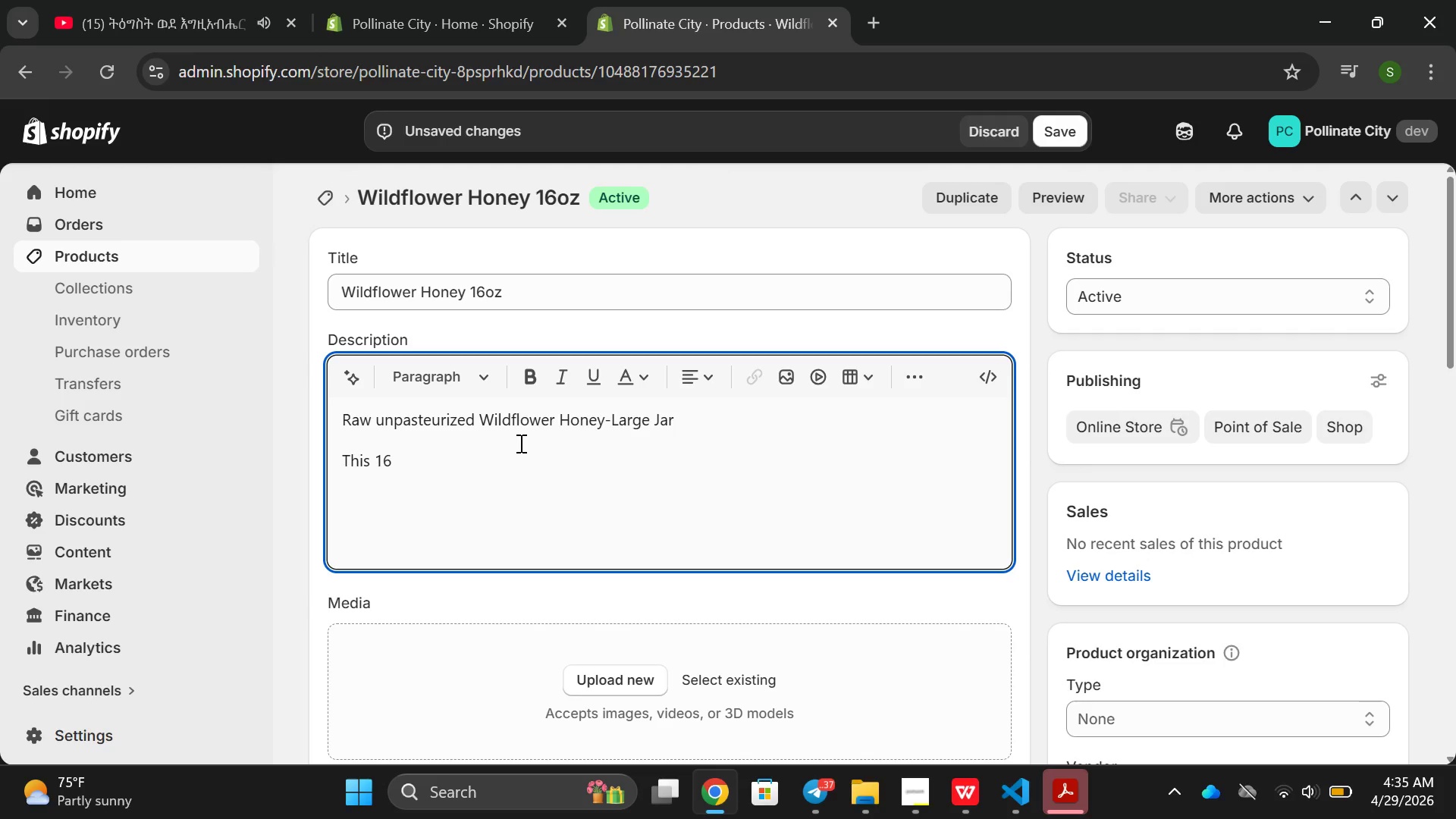 
type(ox)
key(Backspace)
type(x)
key(Backspace)
type(z)
 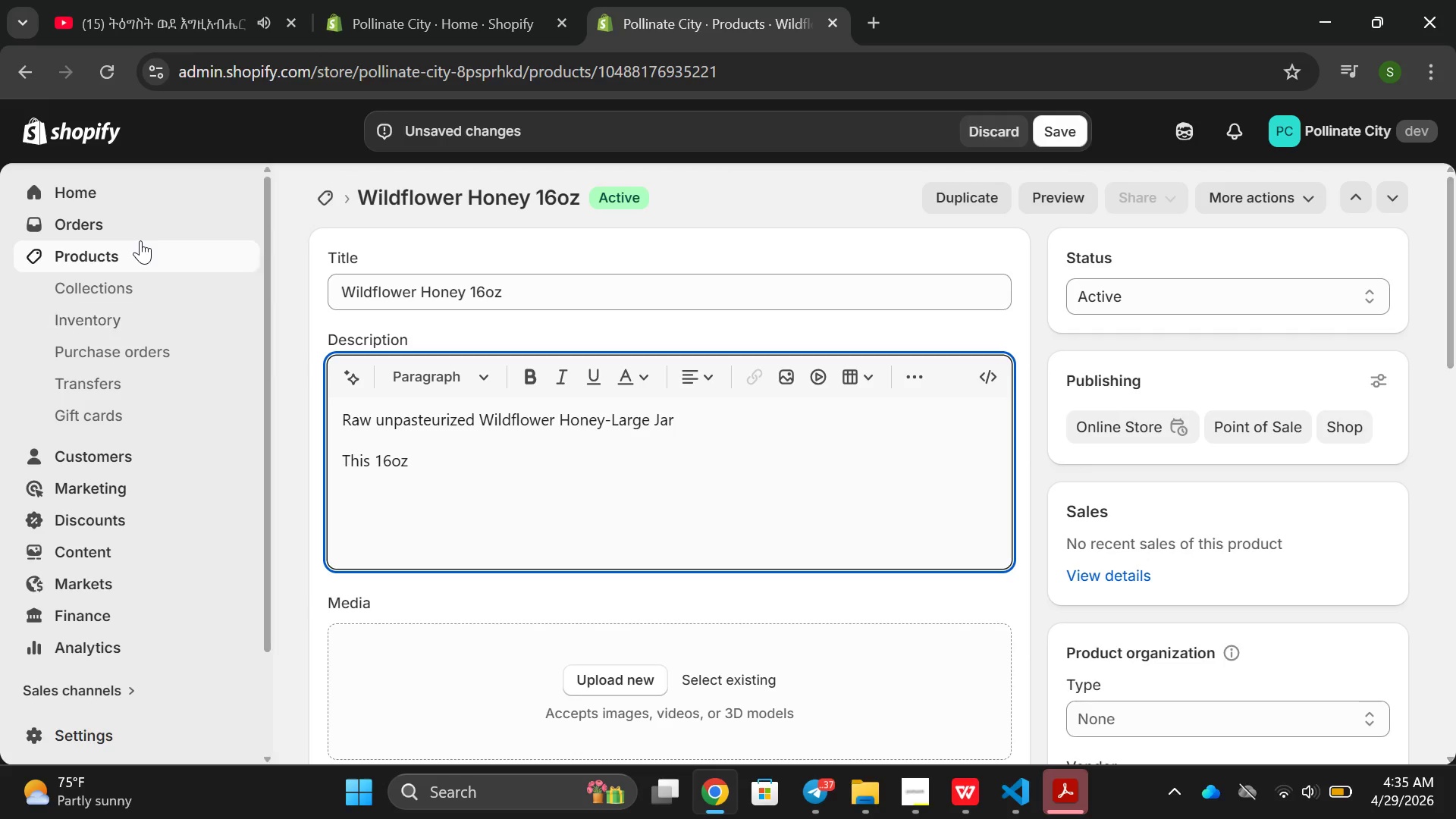 
left_click([104, 250])
 